 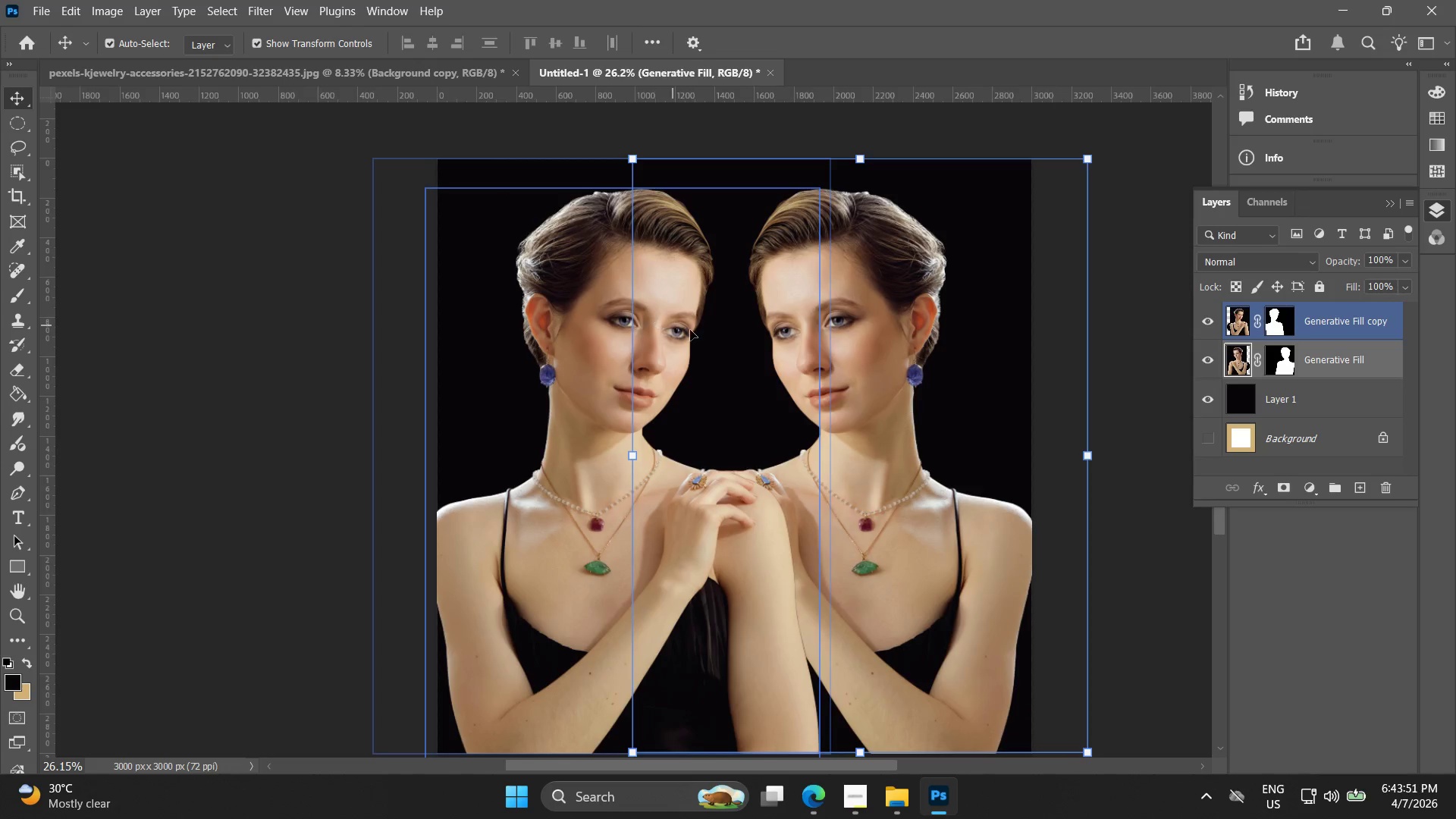 
hold_key(key=Space, duration=0.41)
 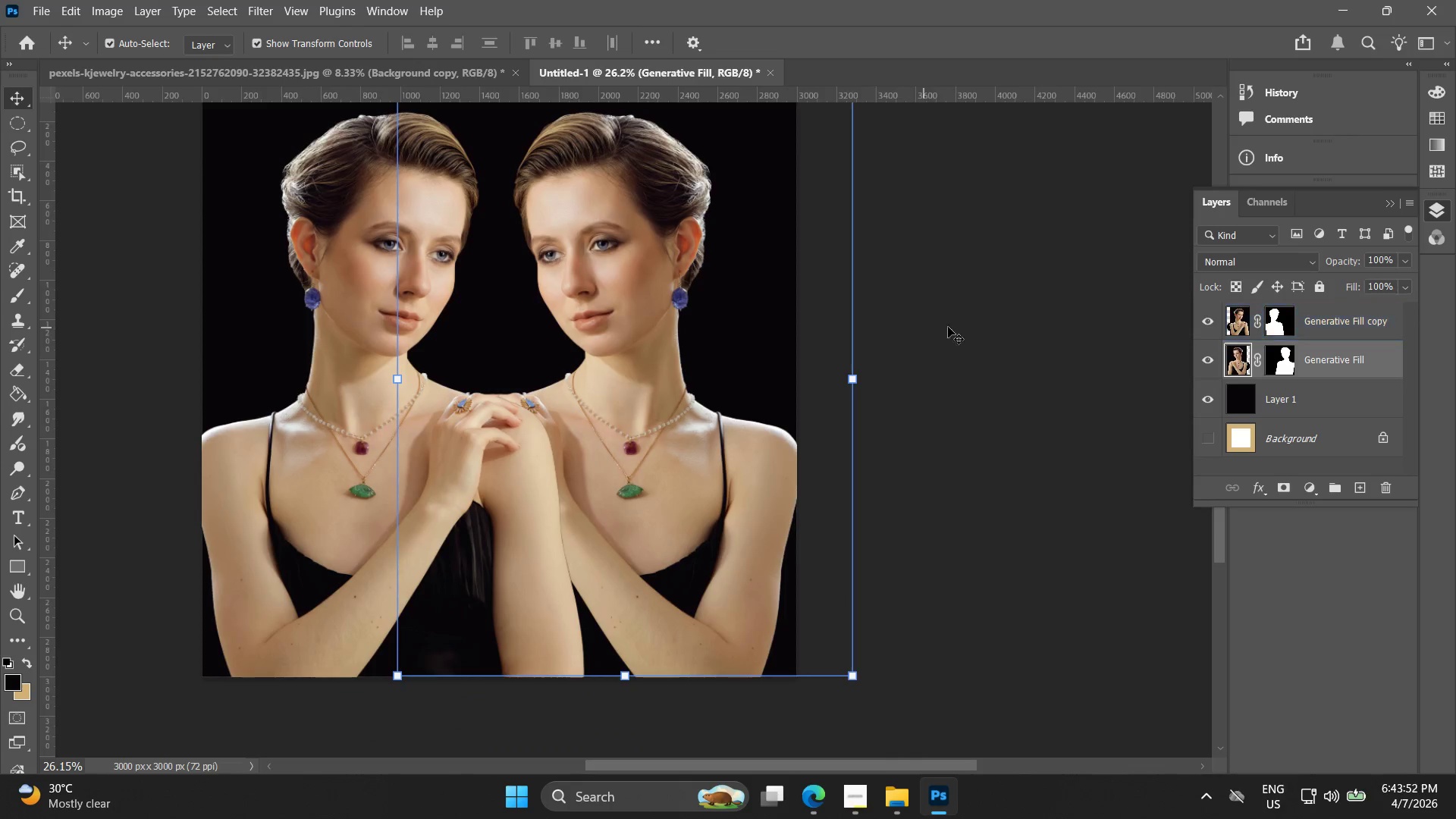 
left_click_drag(start_coordinate=[786, 332], to_coordinate=[592, 265])
 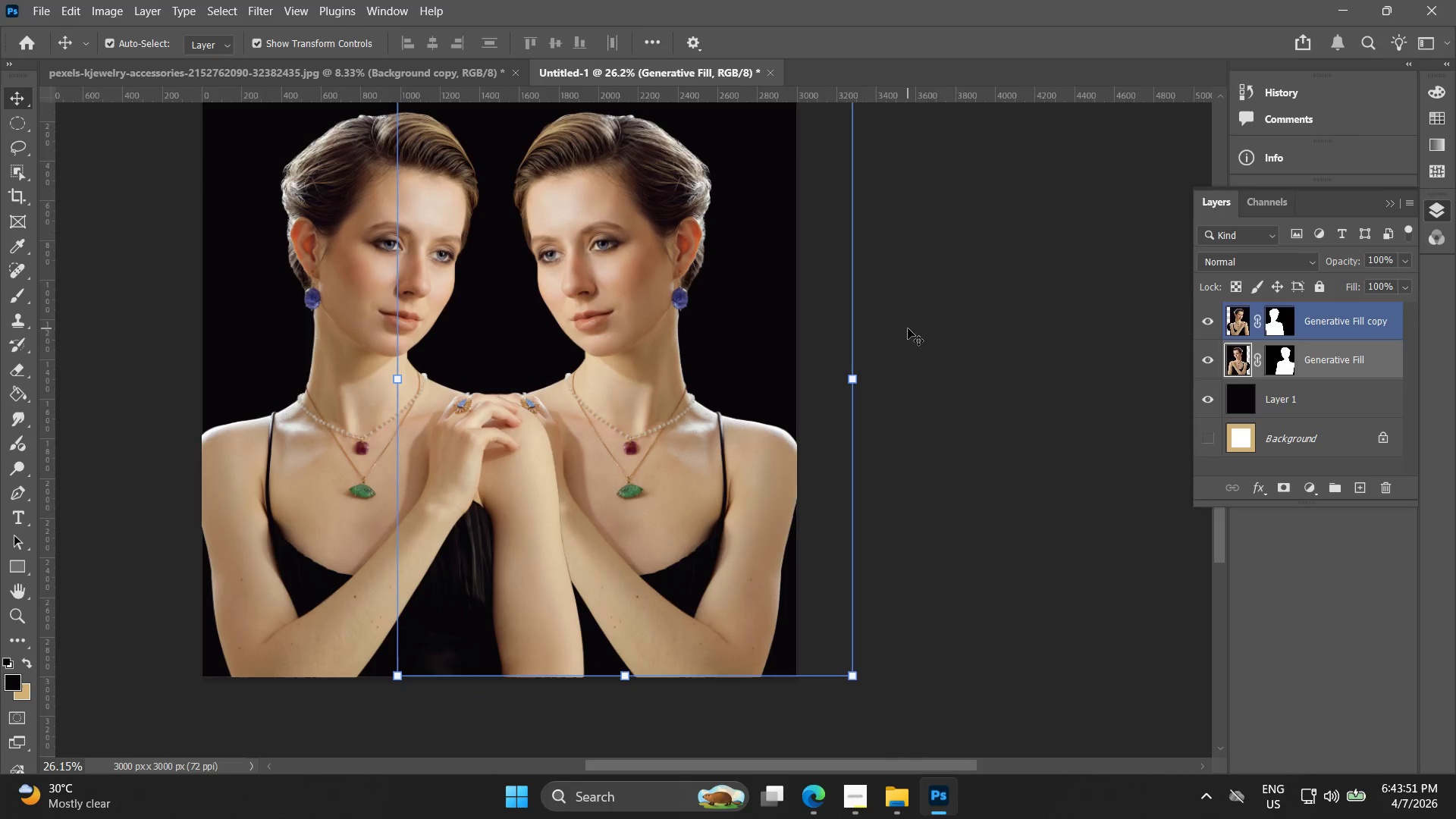 
scroll: coordinate [652, 326], scroll_direction: down, amount: 4.0
 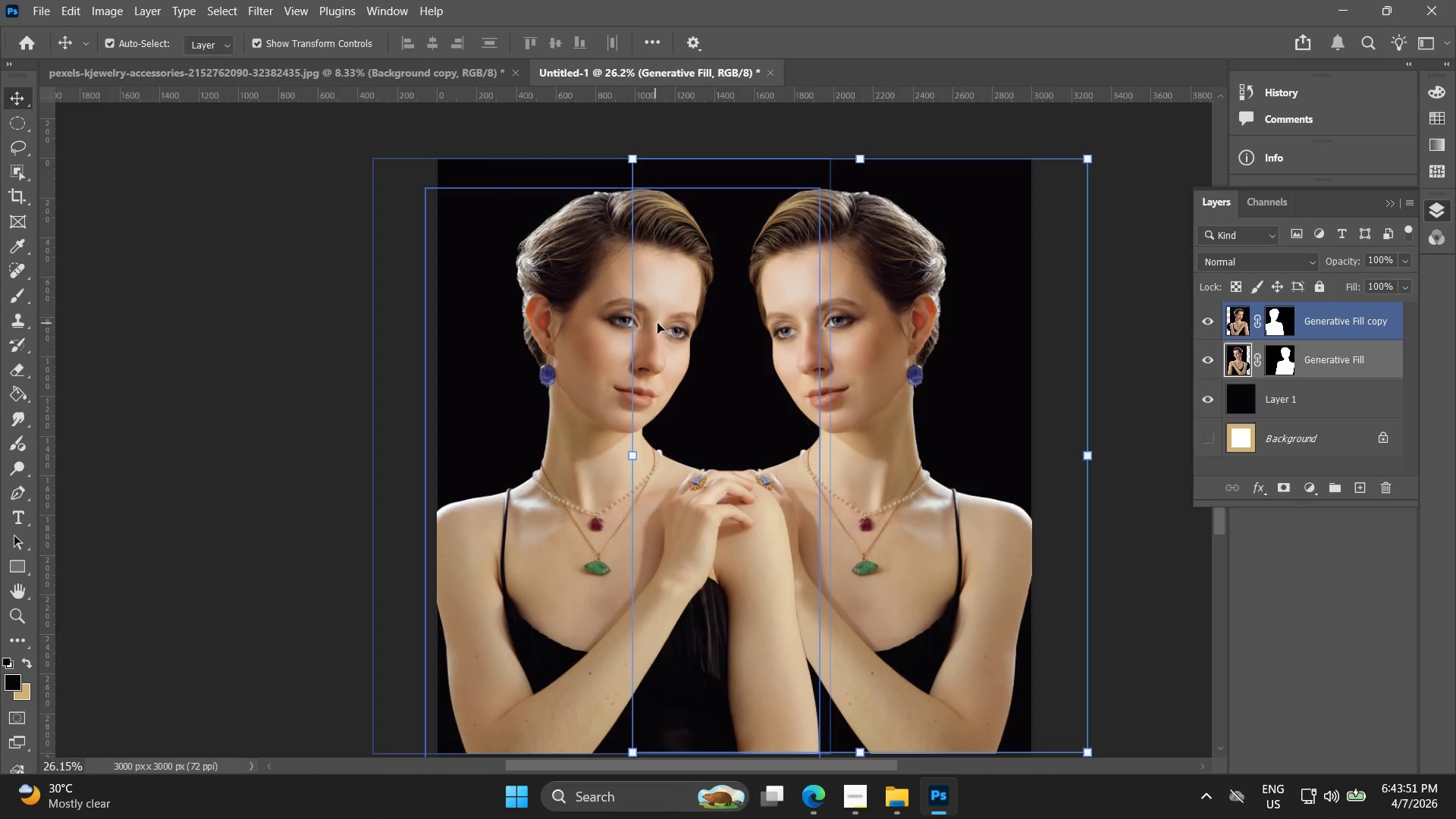 
left_click([988, 329])
 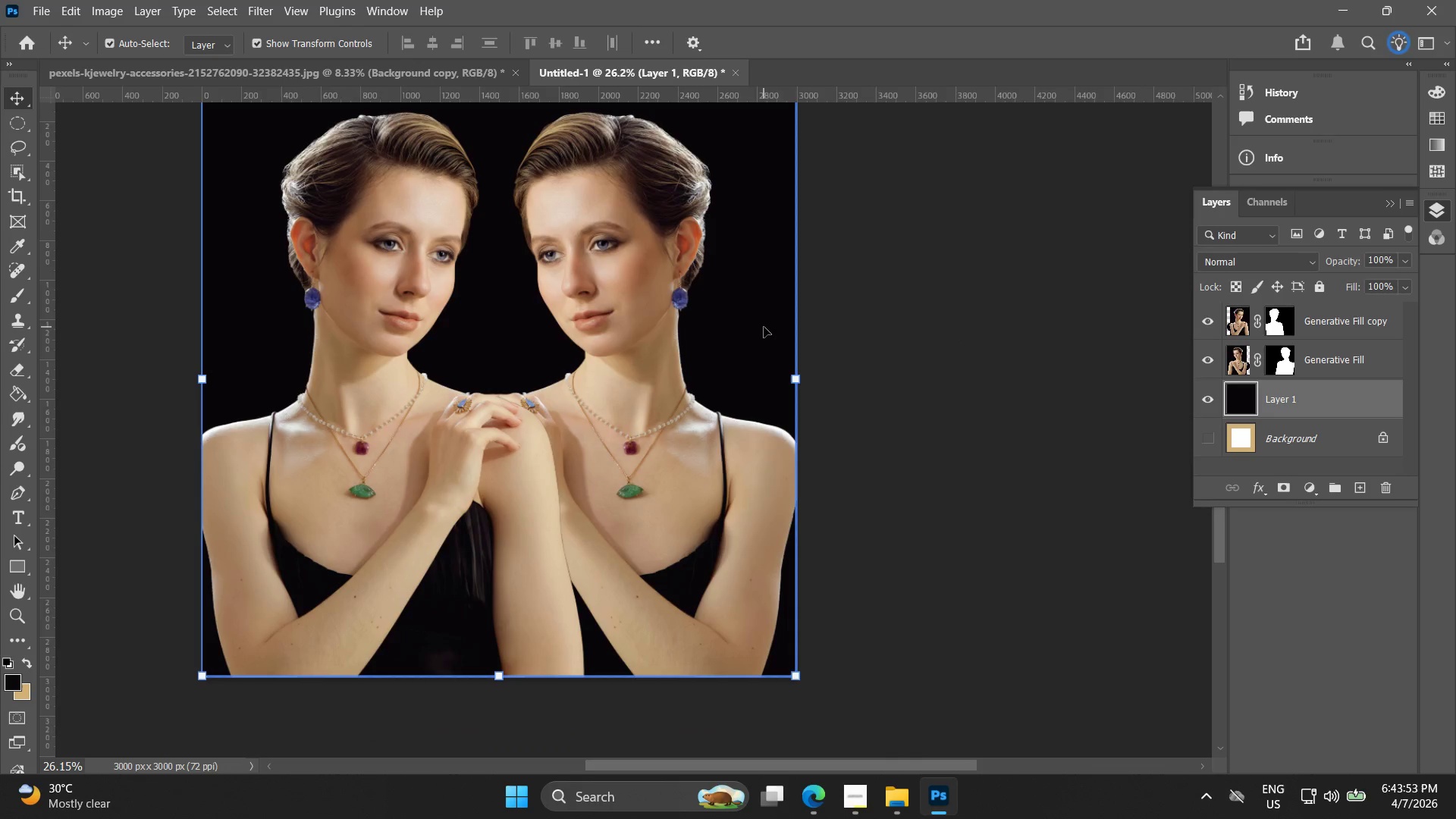 
key(Shift+O)
 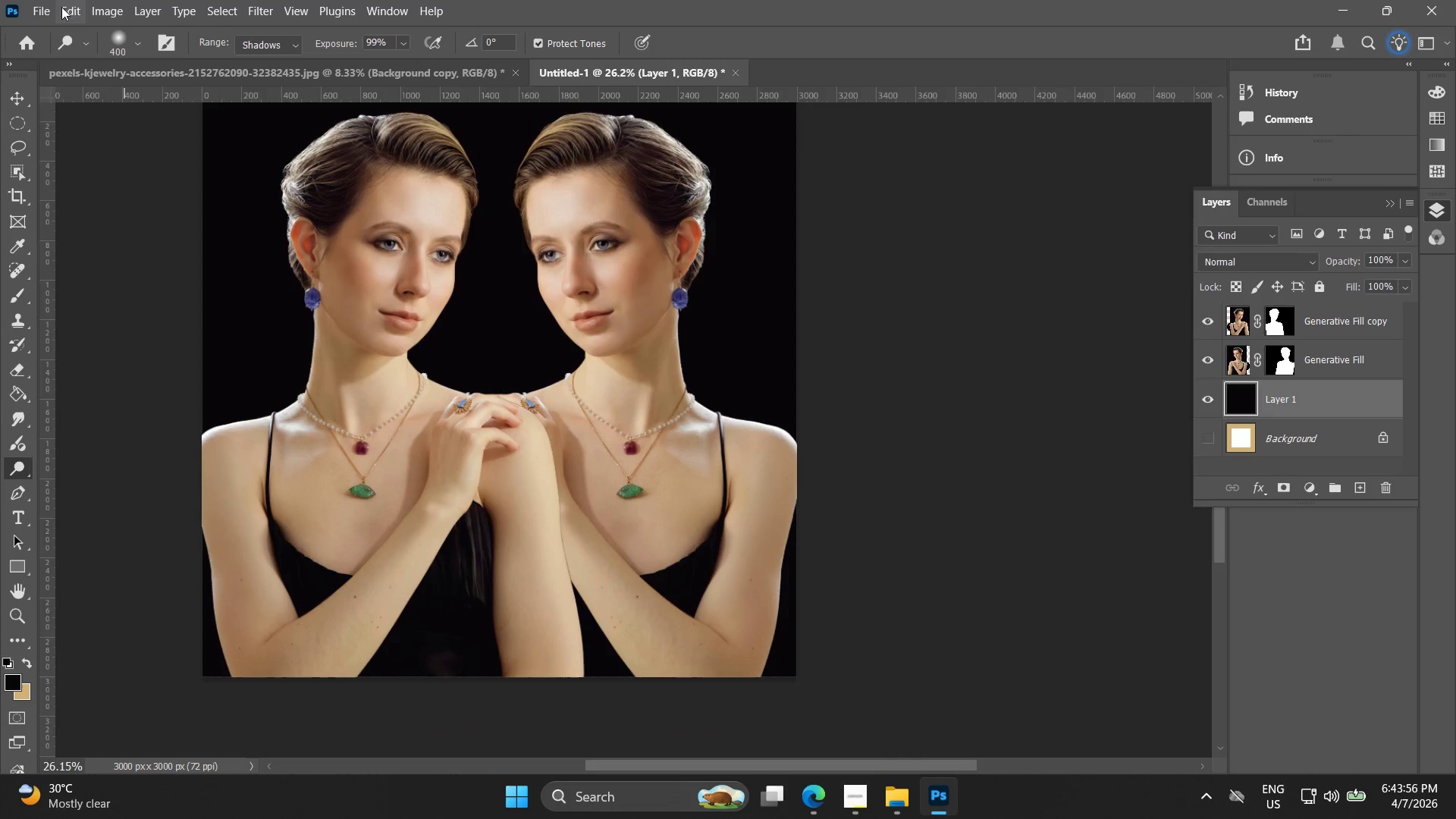 
left_click([83, 5])
 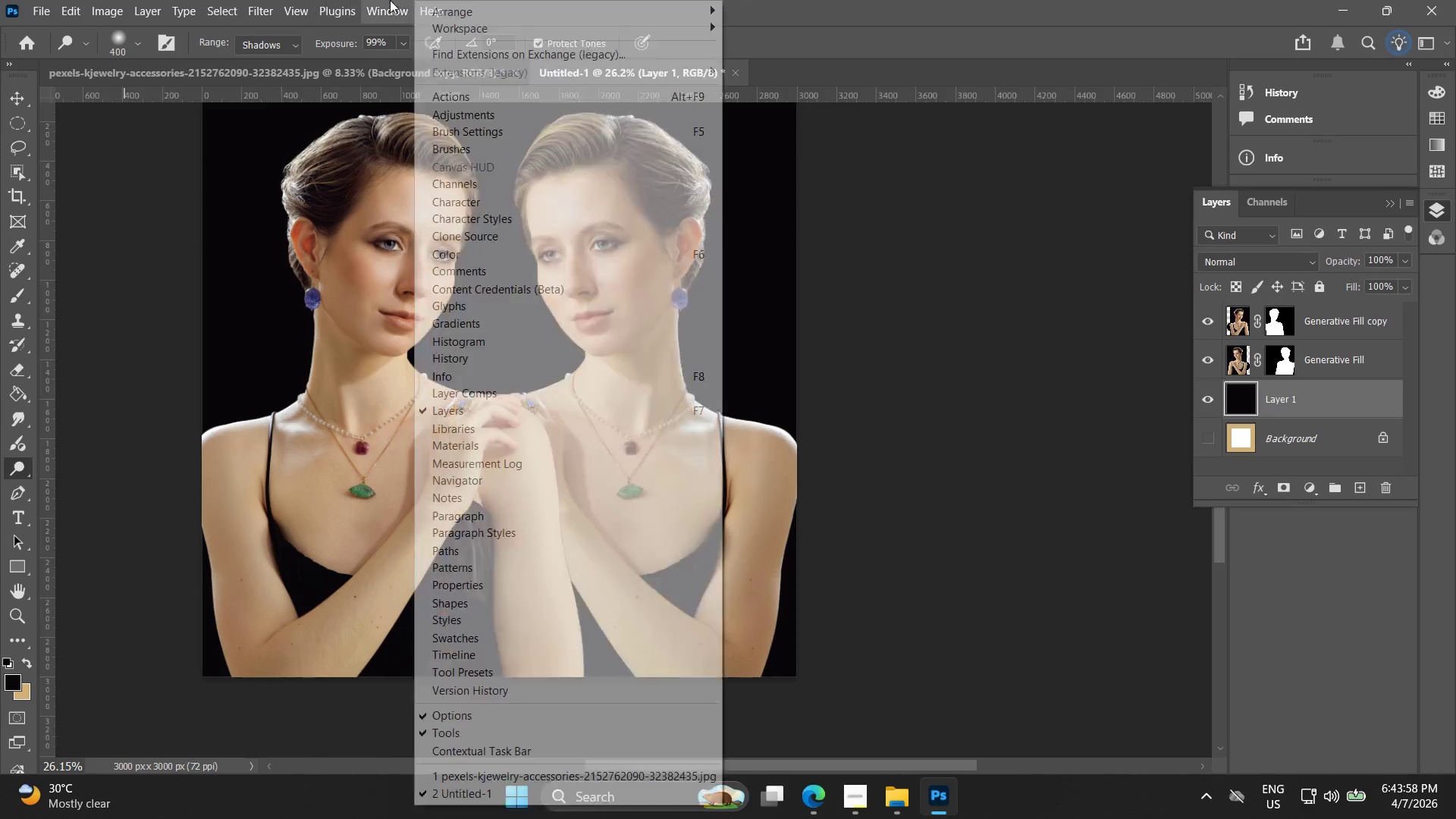 
left_click([669, 0])
 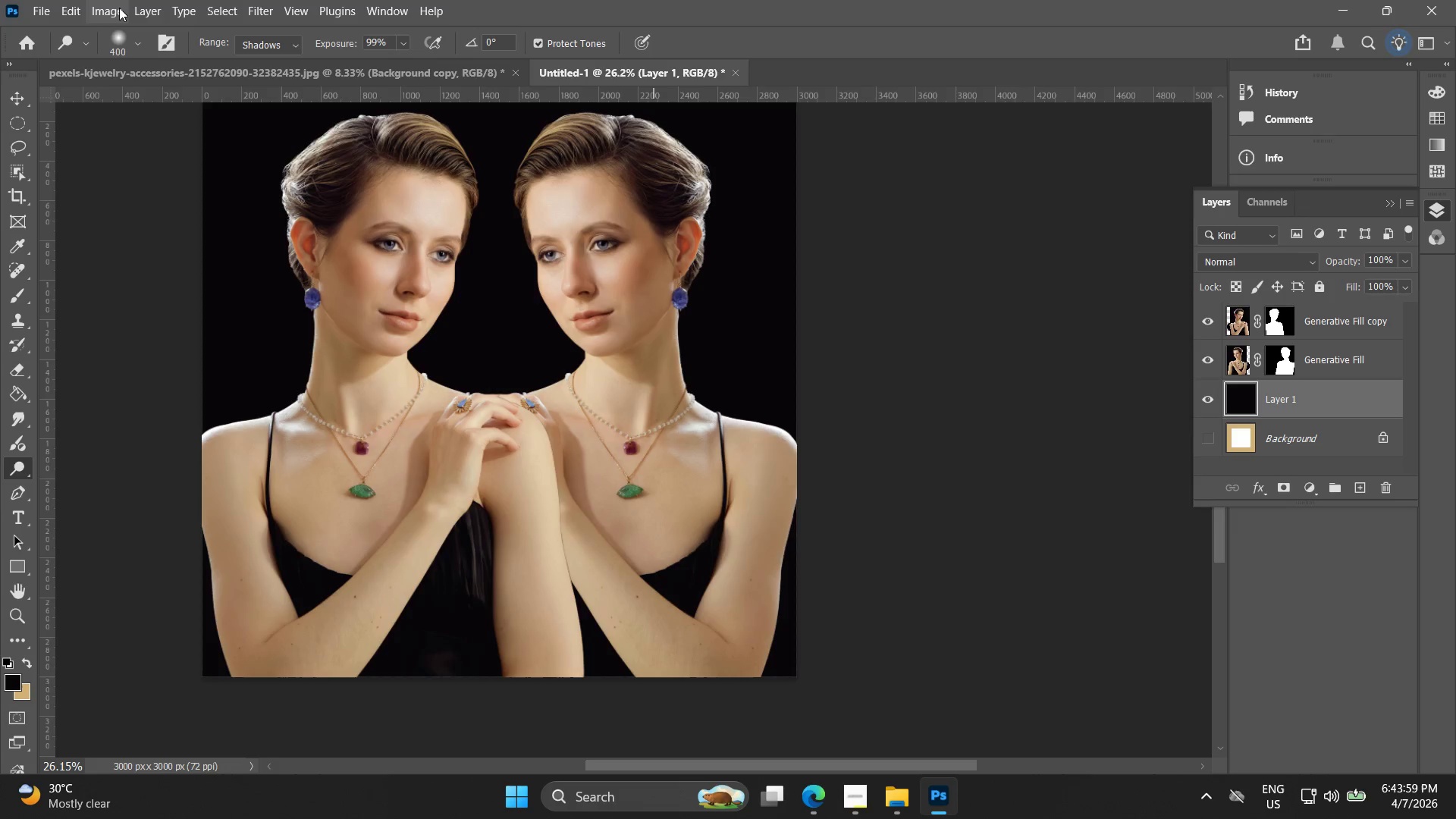 
left_click([119, 8])
 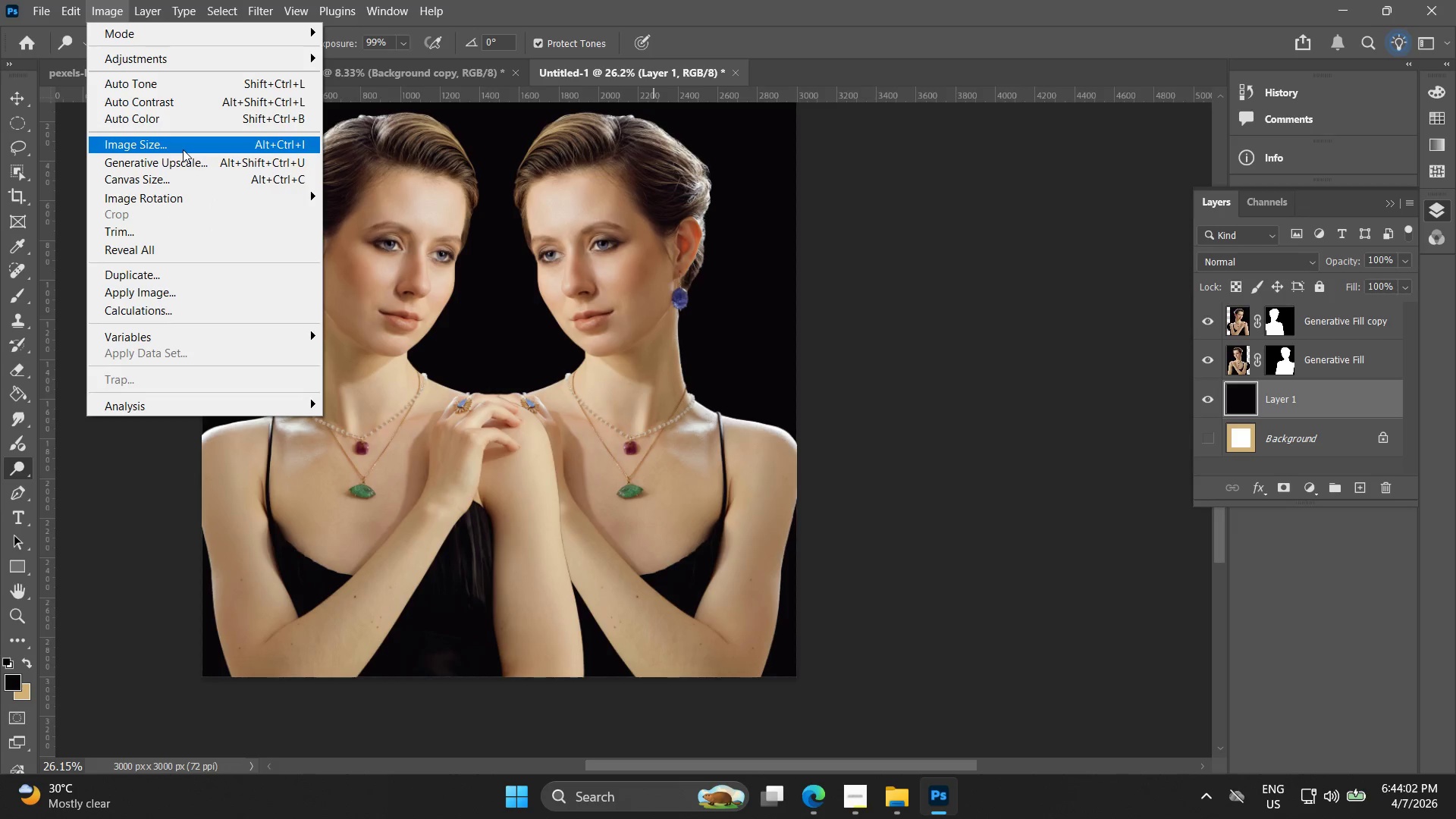 
left_click([173, 184])
 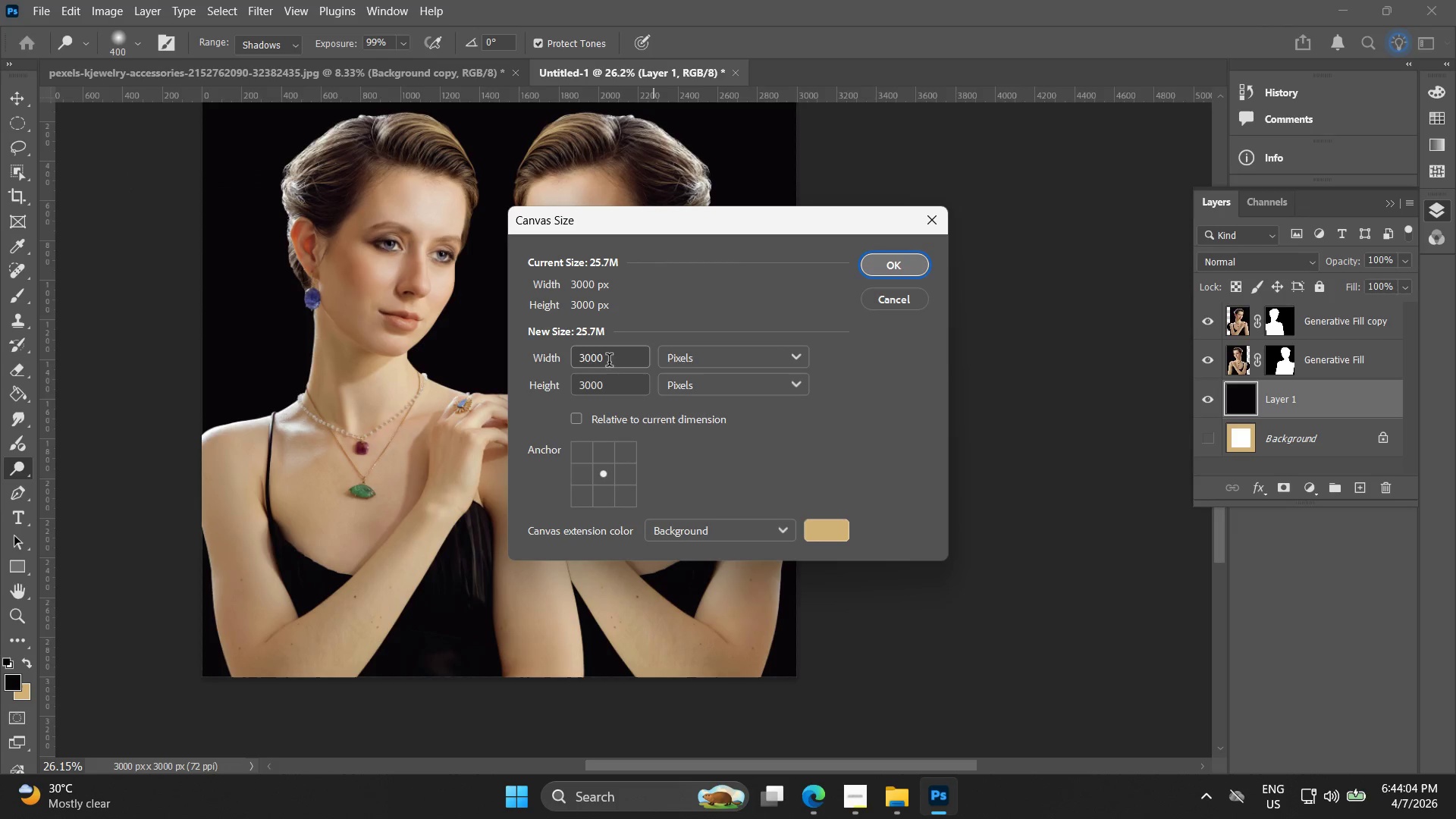 
left_click_drag(start_coordinate=[609, 360], to_coordinate=[515, 352])
 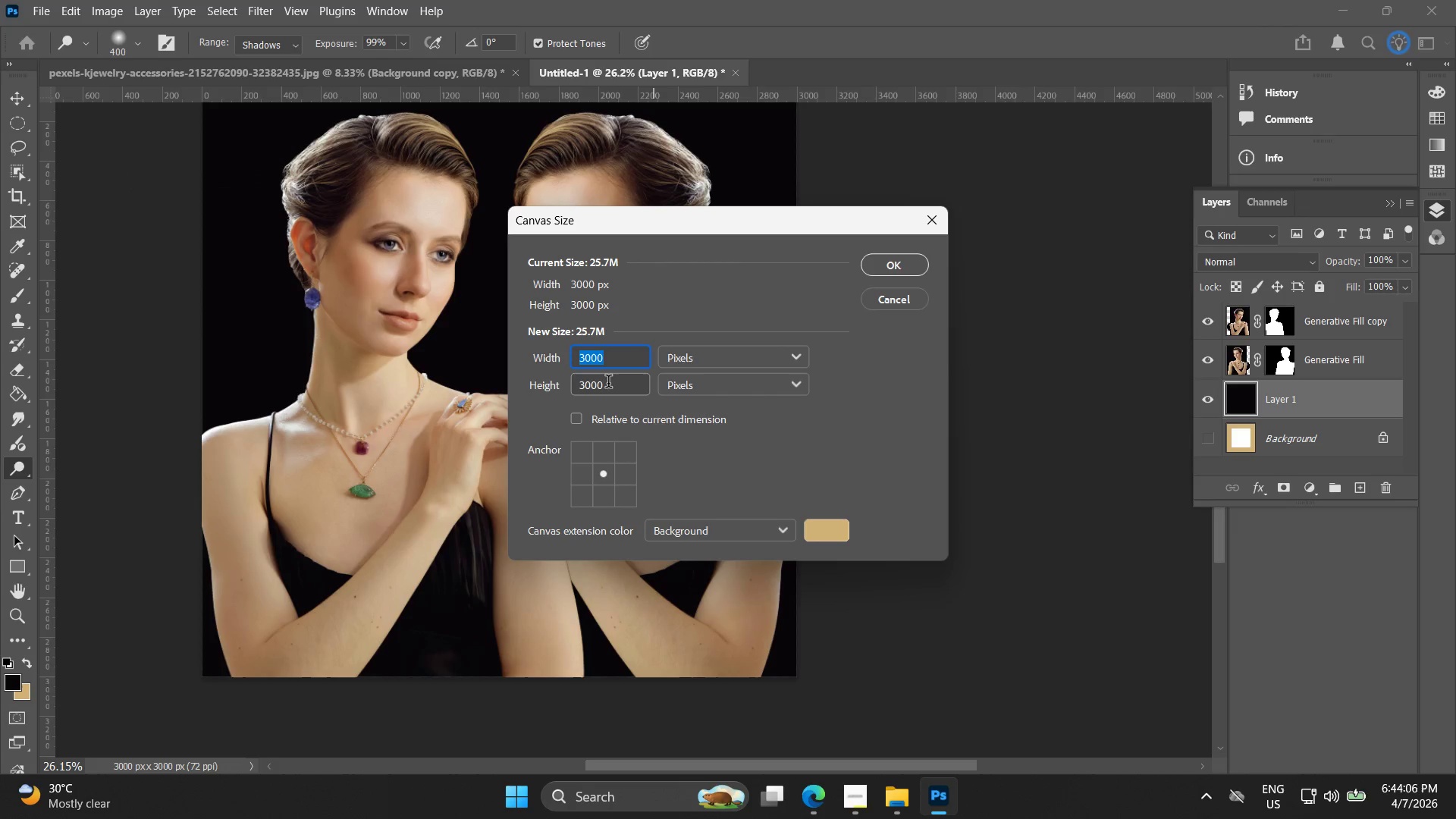 
type(2000)
key(Backspace)
key(Backspace)
key(Backspace)
type(3000)
 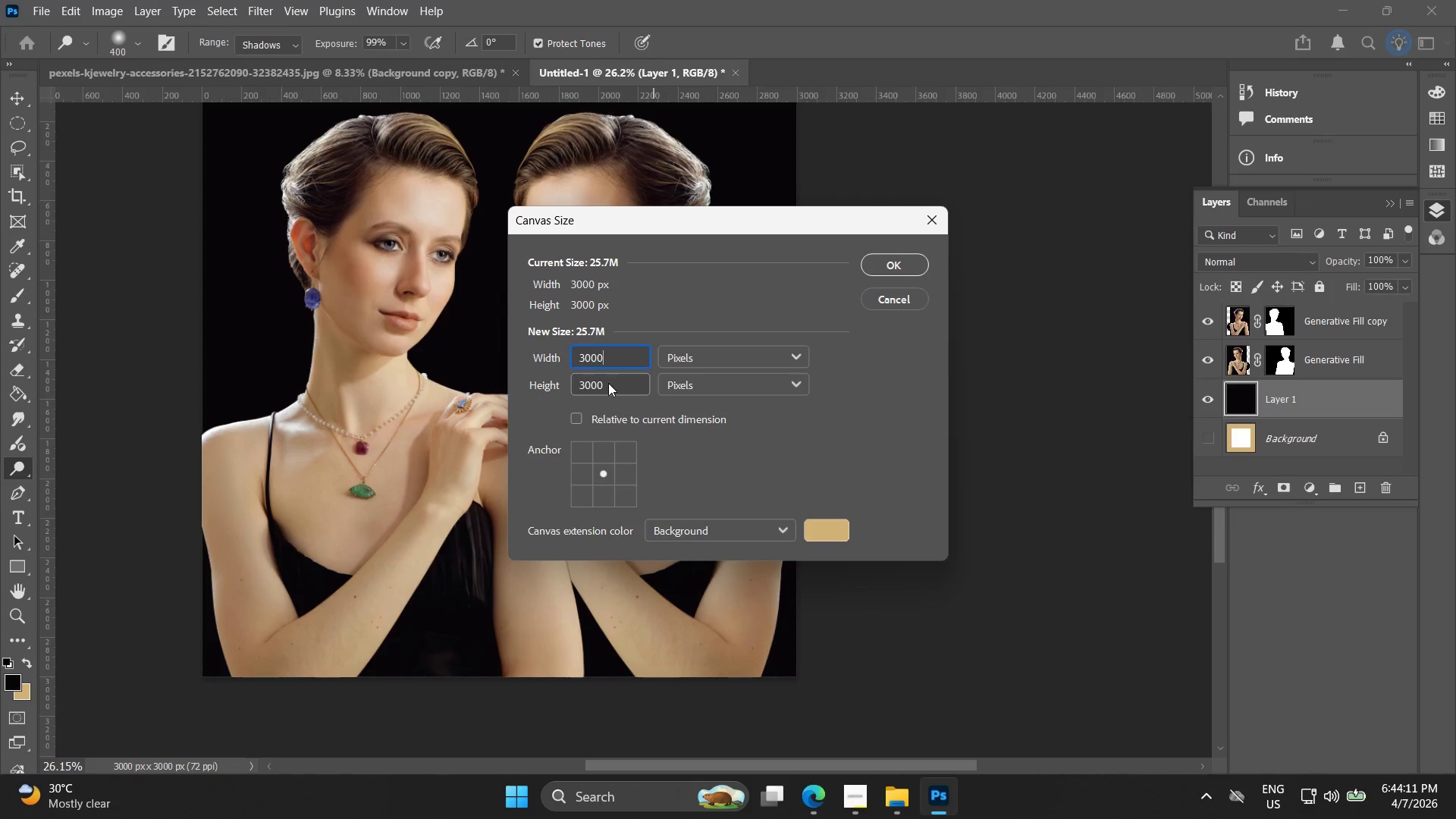 
left_click_drag(start_coordinate=[611, 387], to_coordinate=[484, 388])
 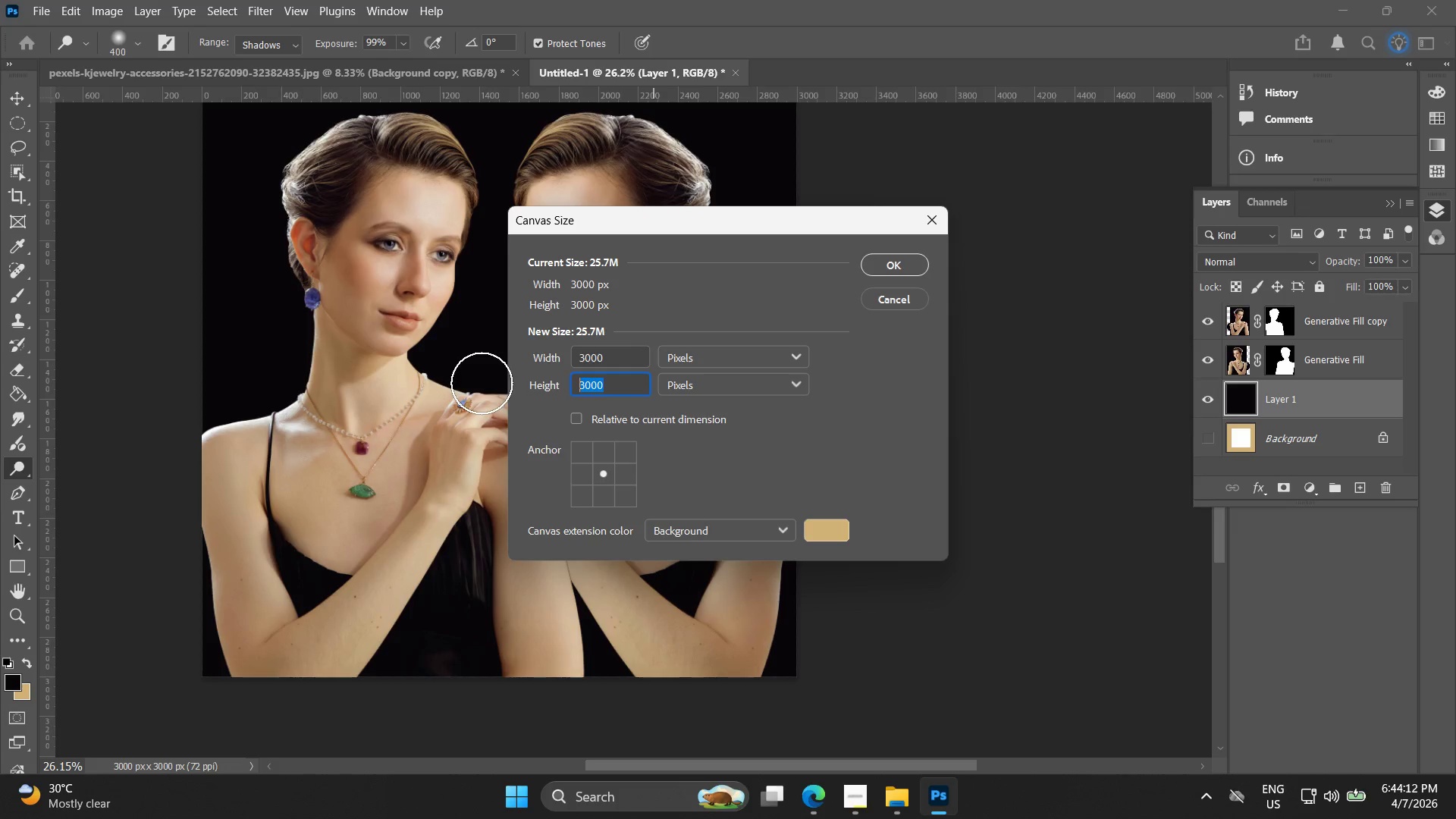 
type(2000)
 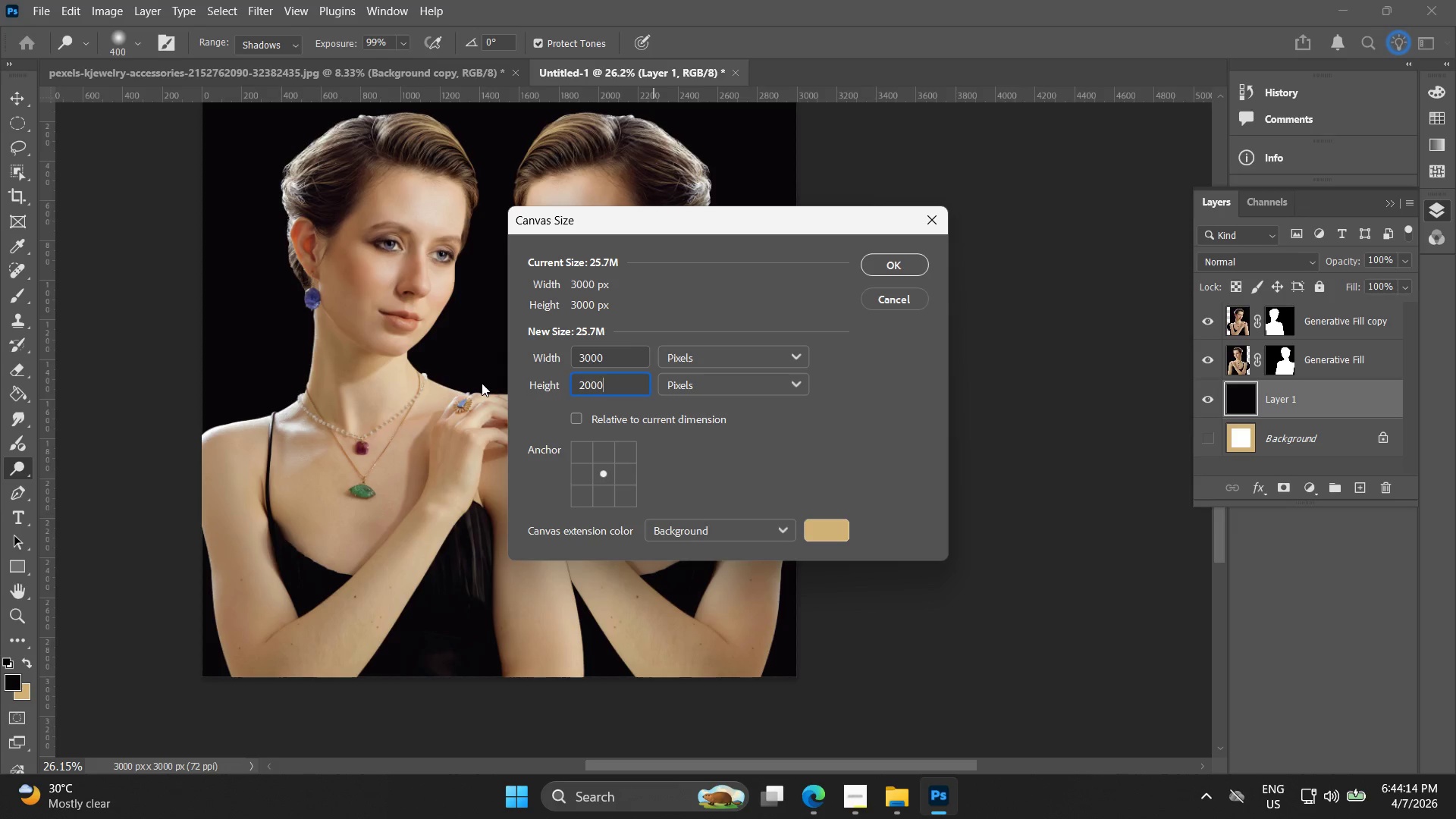 
key(Enter)
 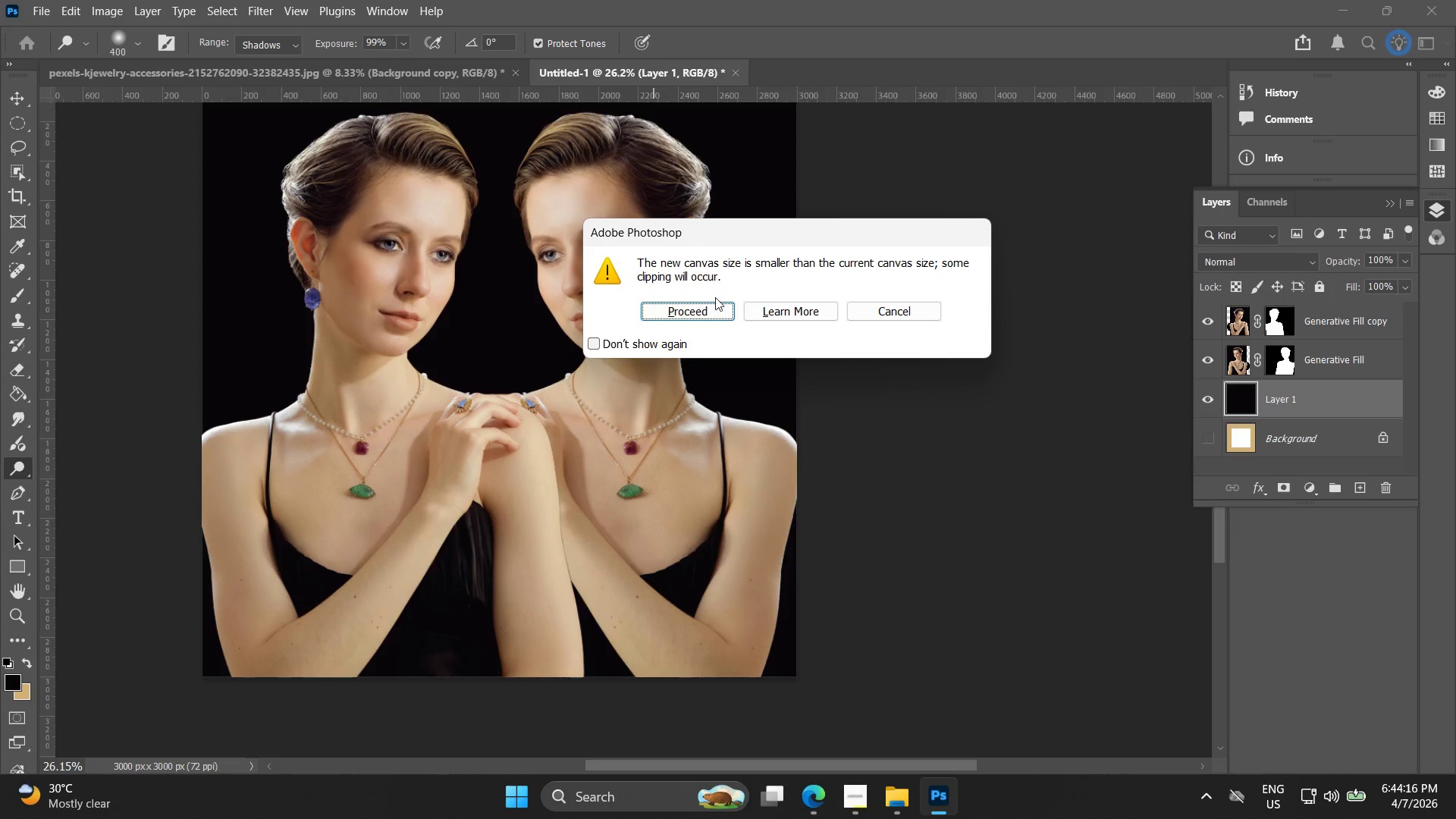 
left_click([703, 313])
 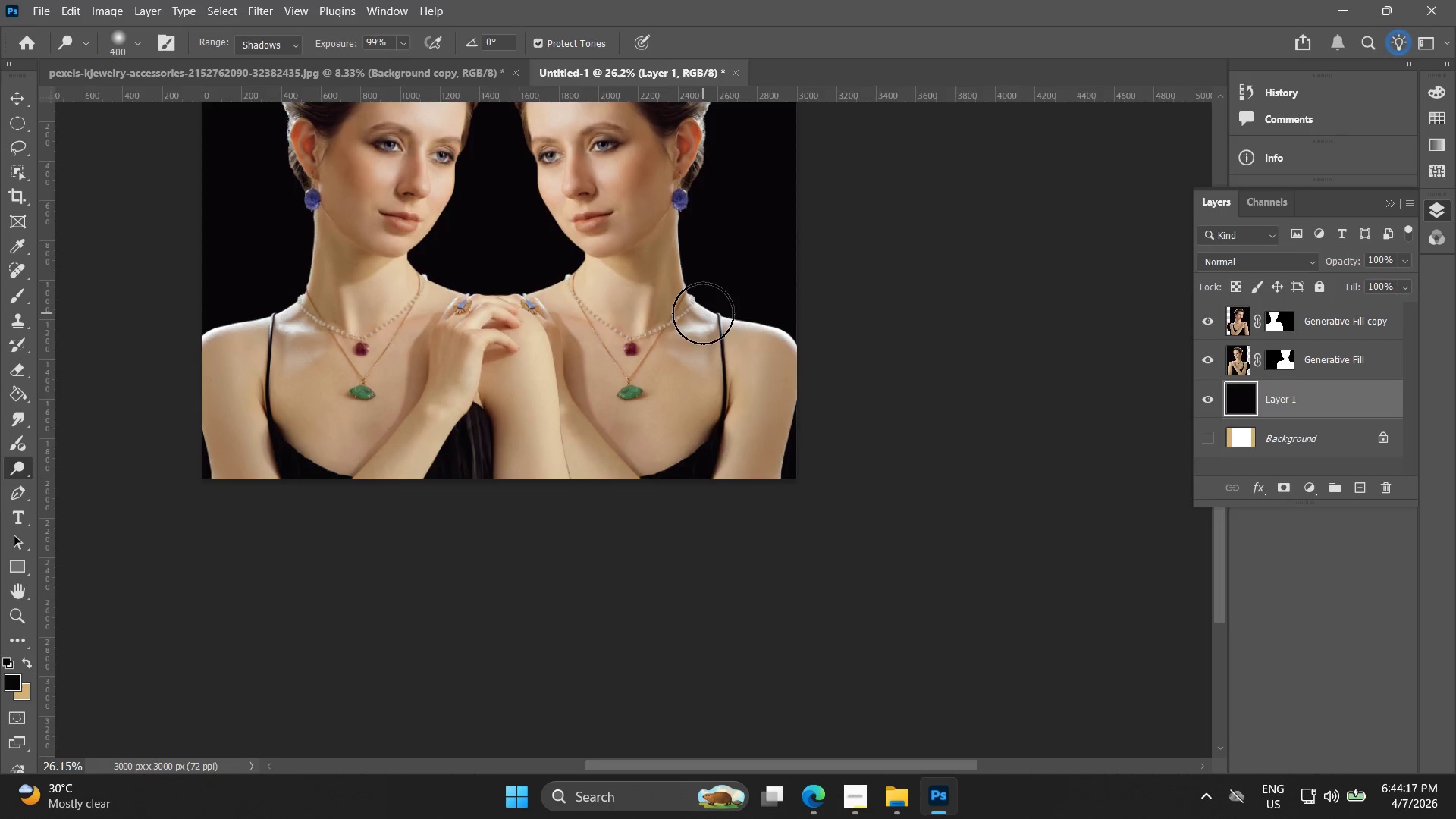 
hold_key(key=Space, duration=0.53)
 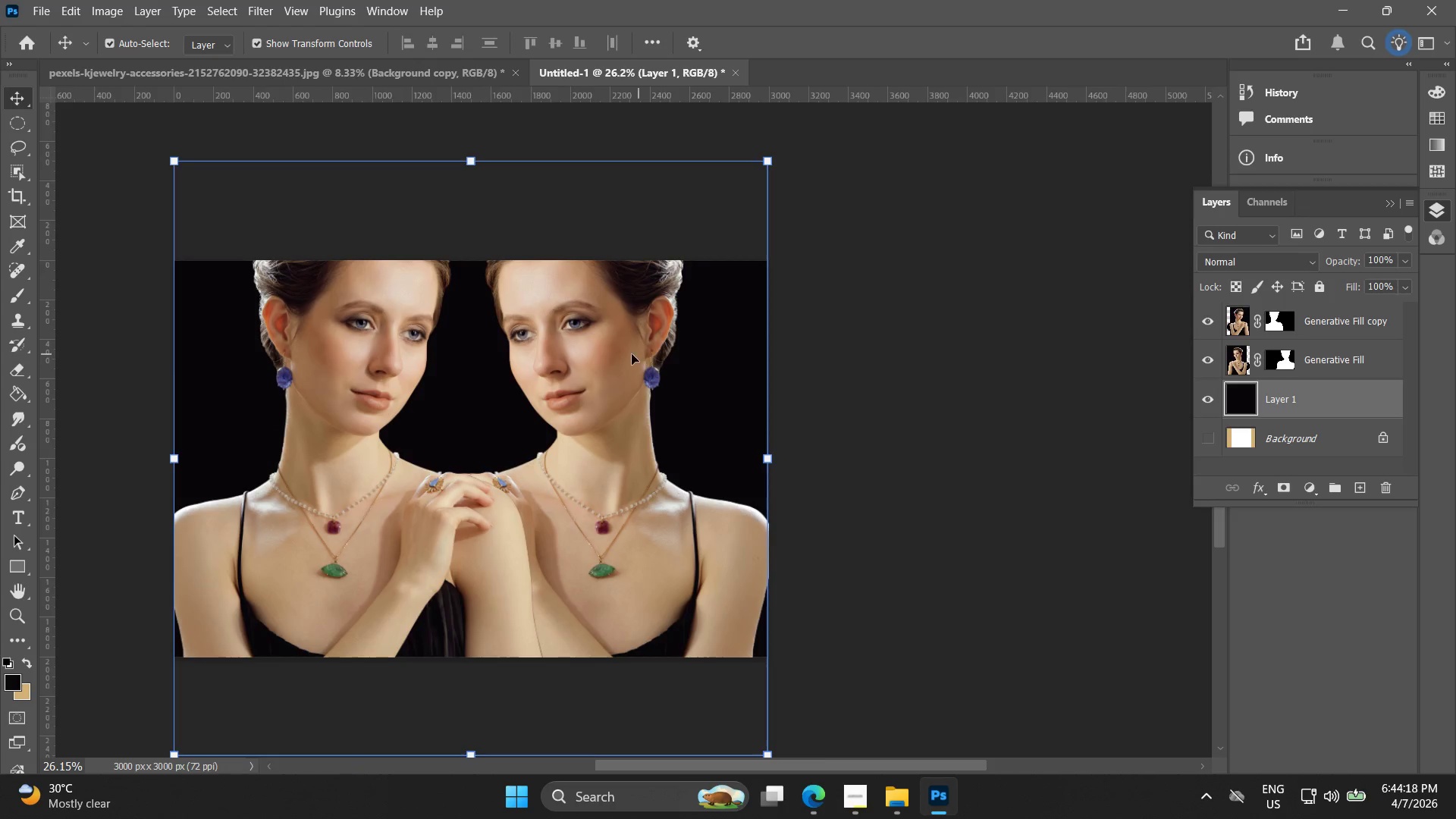 
left_click_drag(start_coordinate=[775, 246], to_coordinate=[747, 425])
 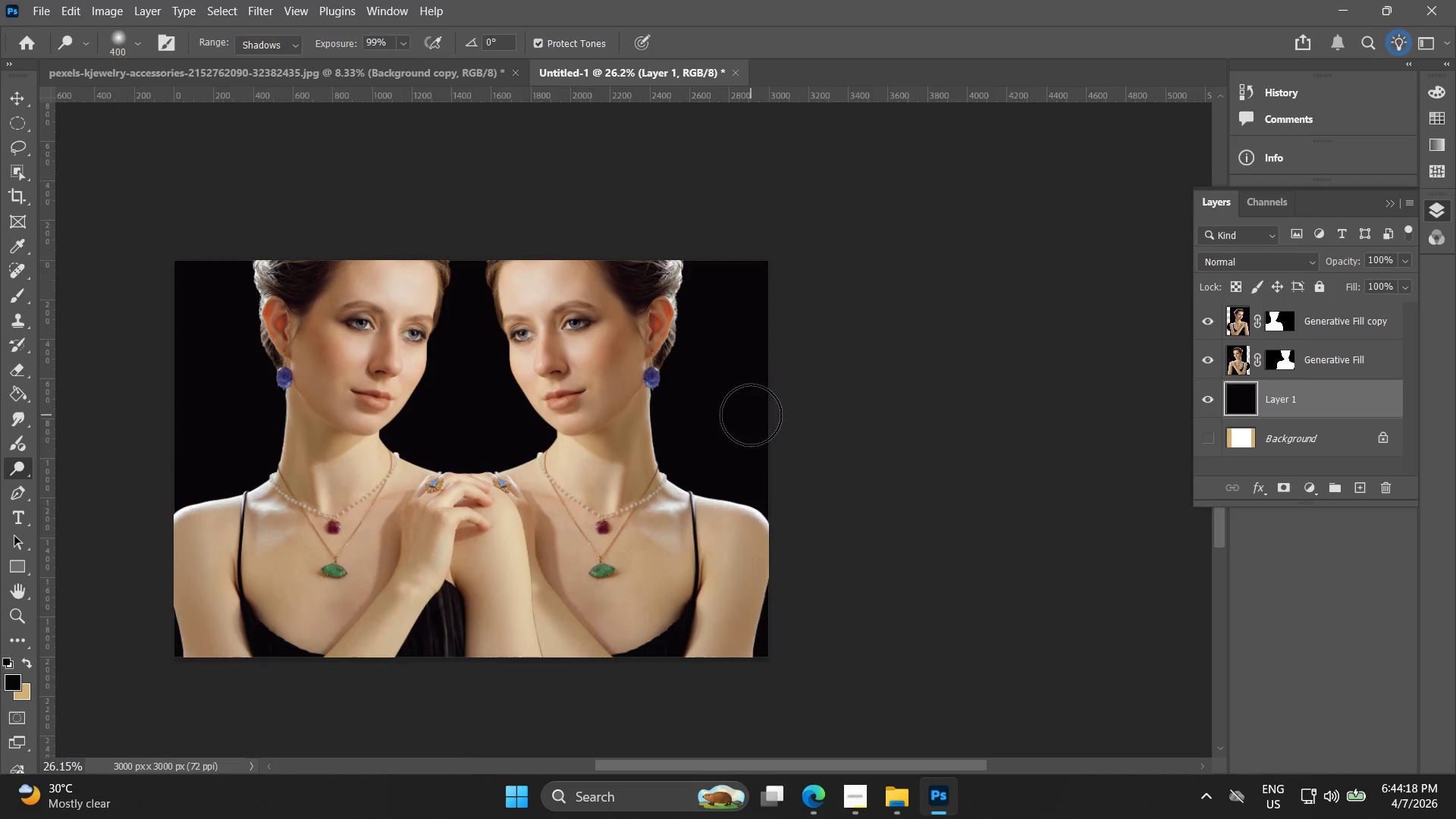 
key(V)
 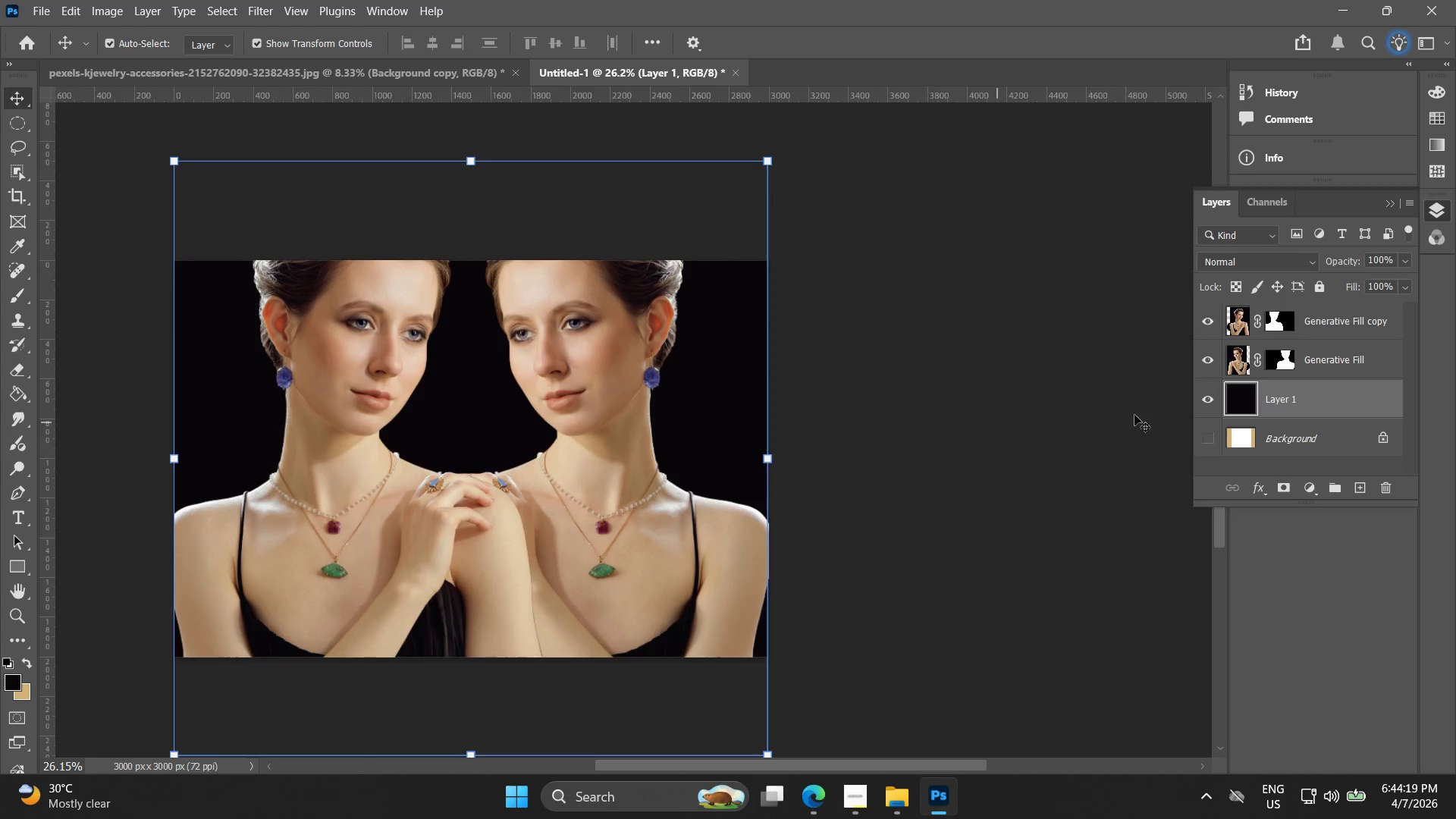 
left_click([1230, 352])
 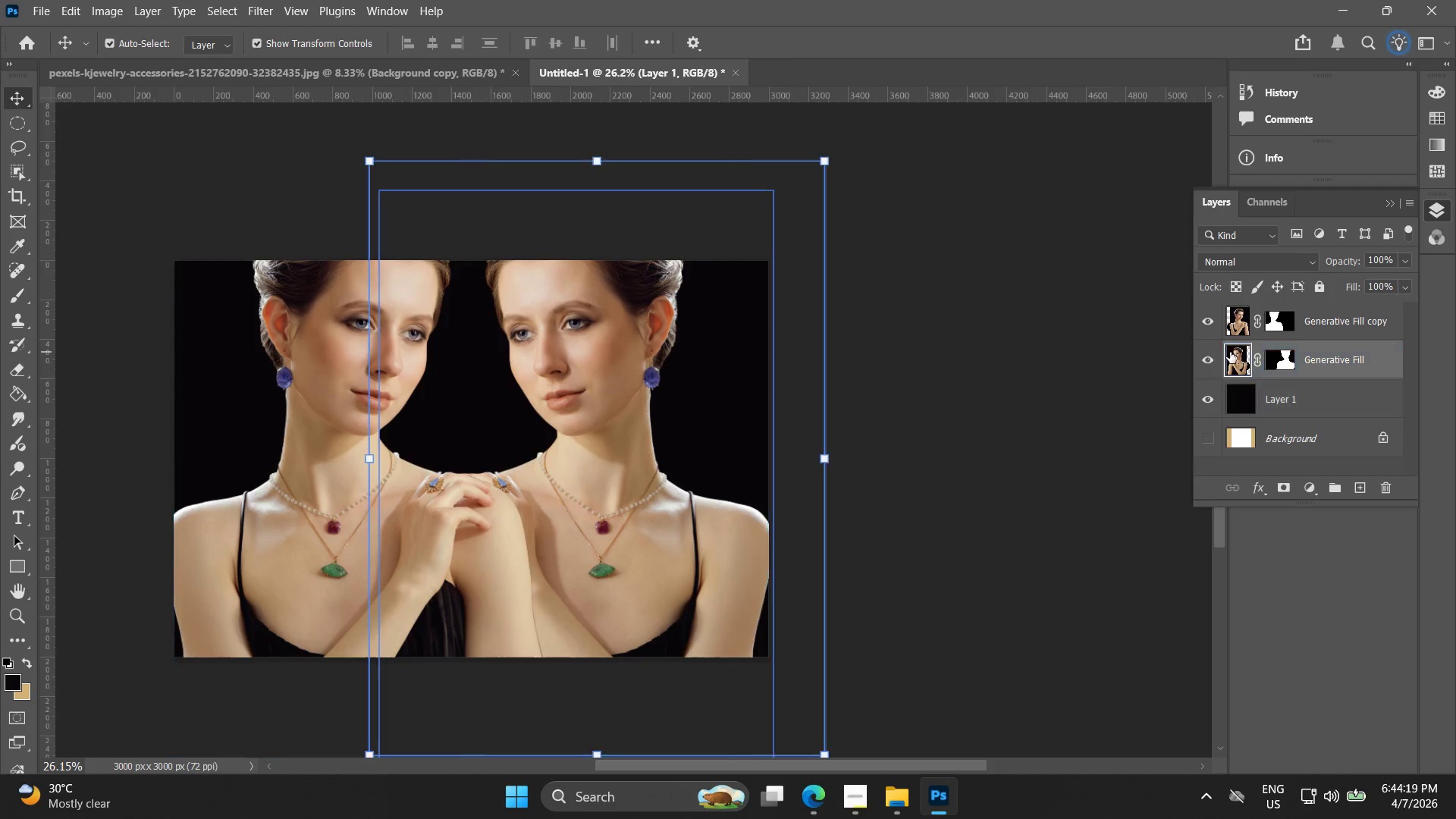 
hold_key(key=ControlLeft, duration=0.58)
double_click([1238, 332])
 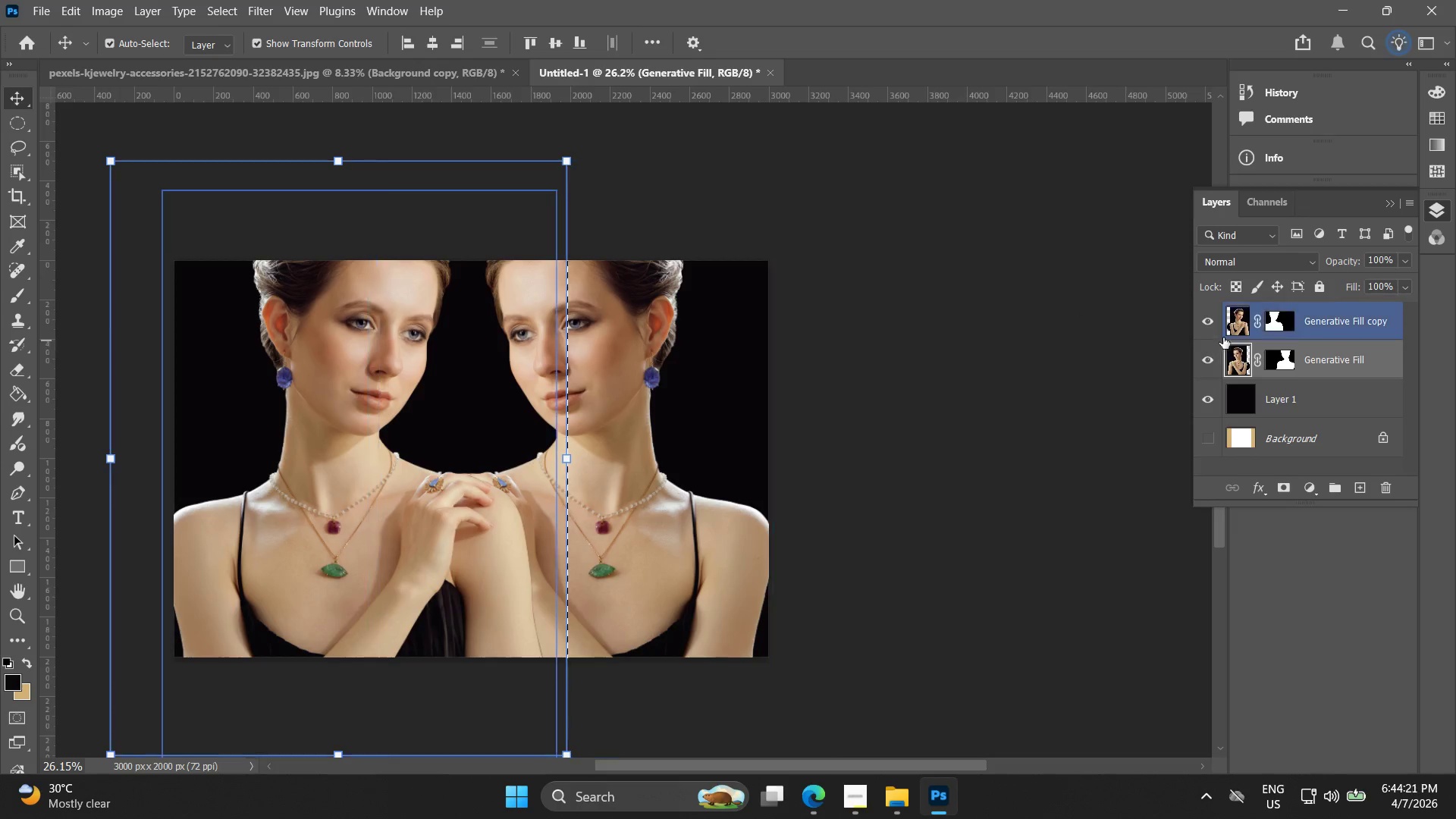 
key(Control+ControlLeft)
 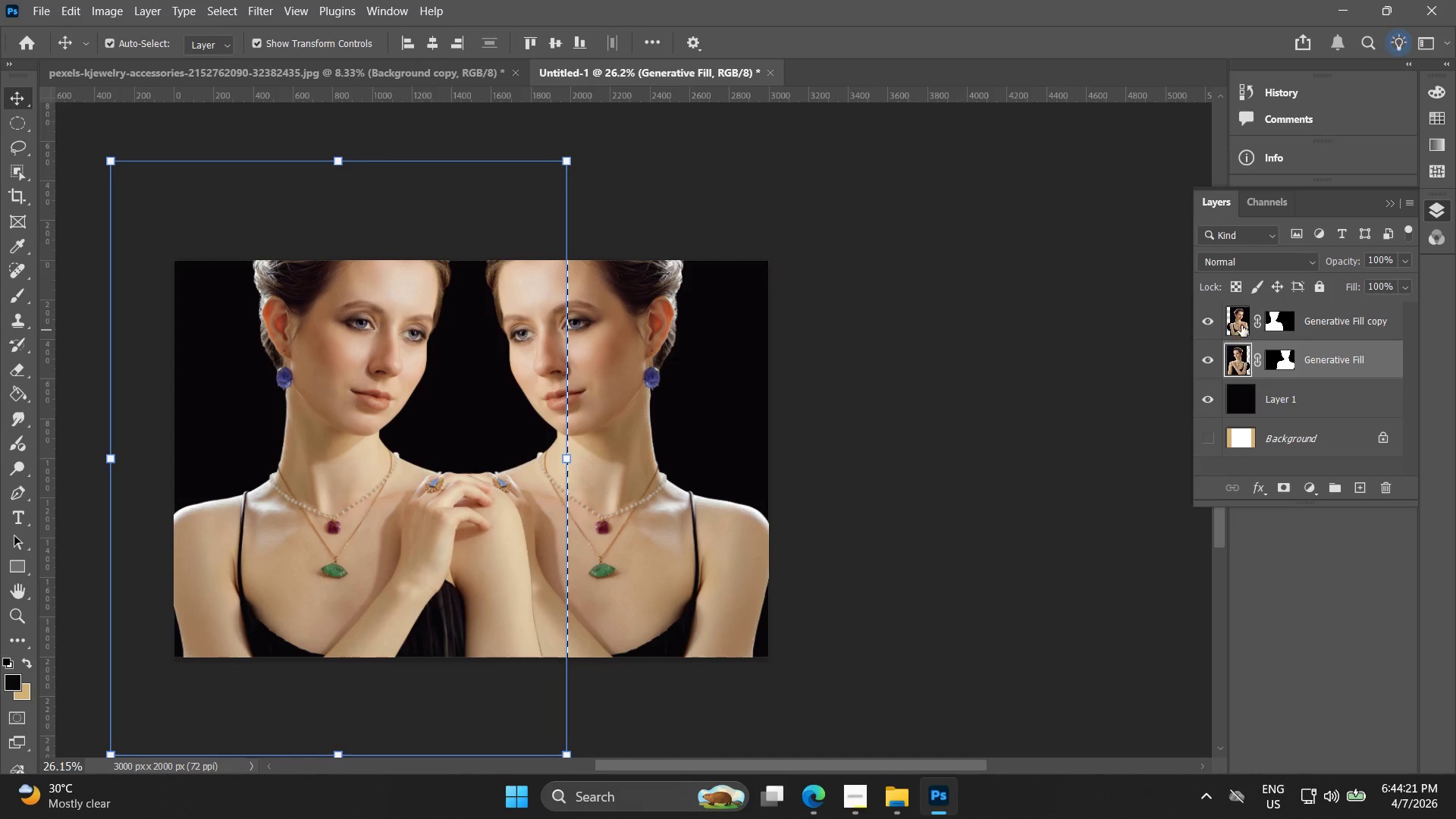 
hold_key(key=ShiftLeft, duration=0.48)
left_click([1241, 325])
 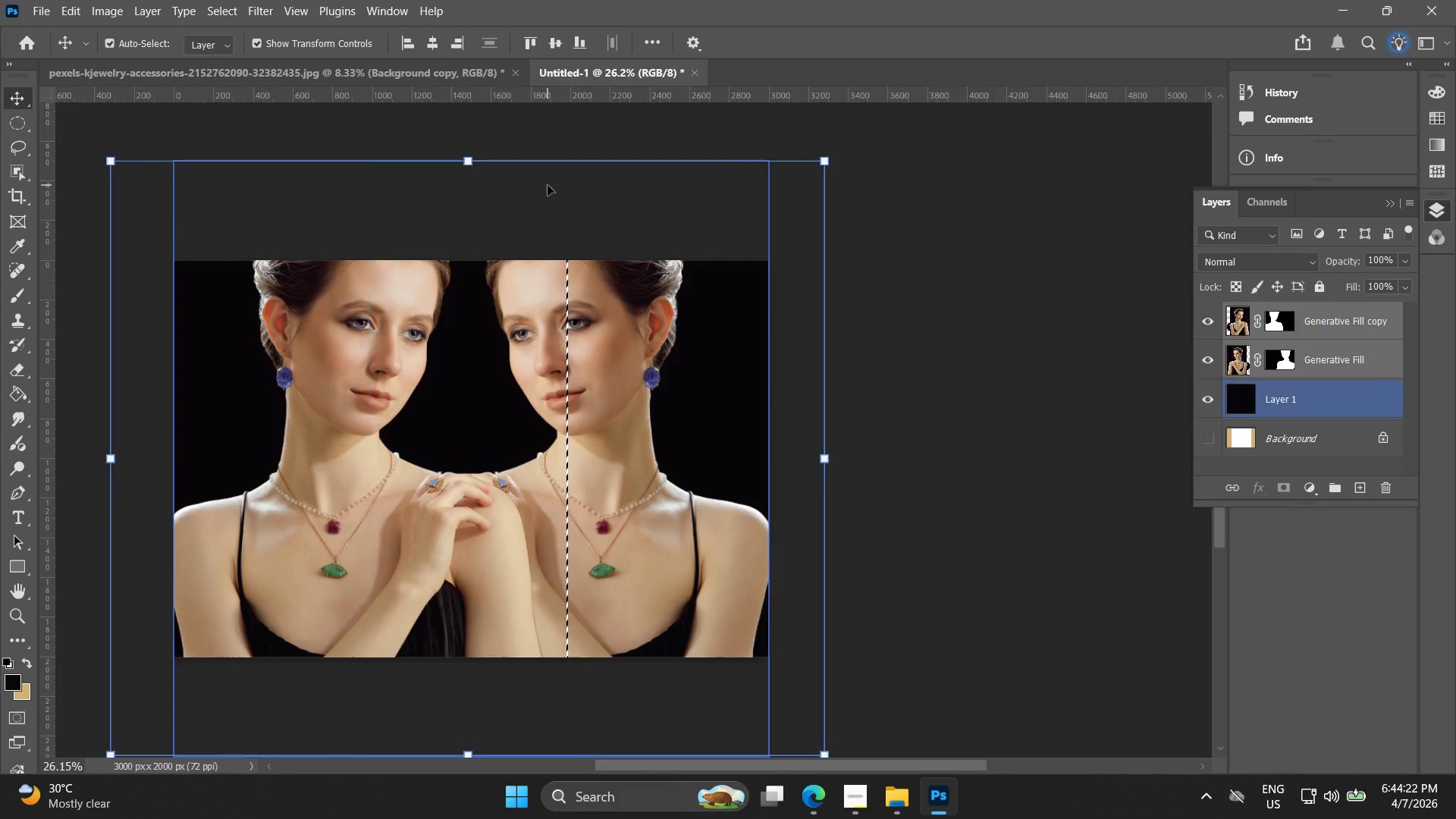 
hold_key(key=ShiftLeft, duration=0.78)
 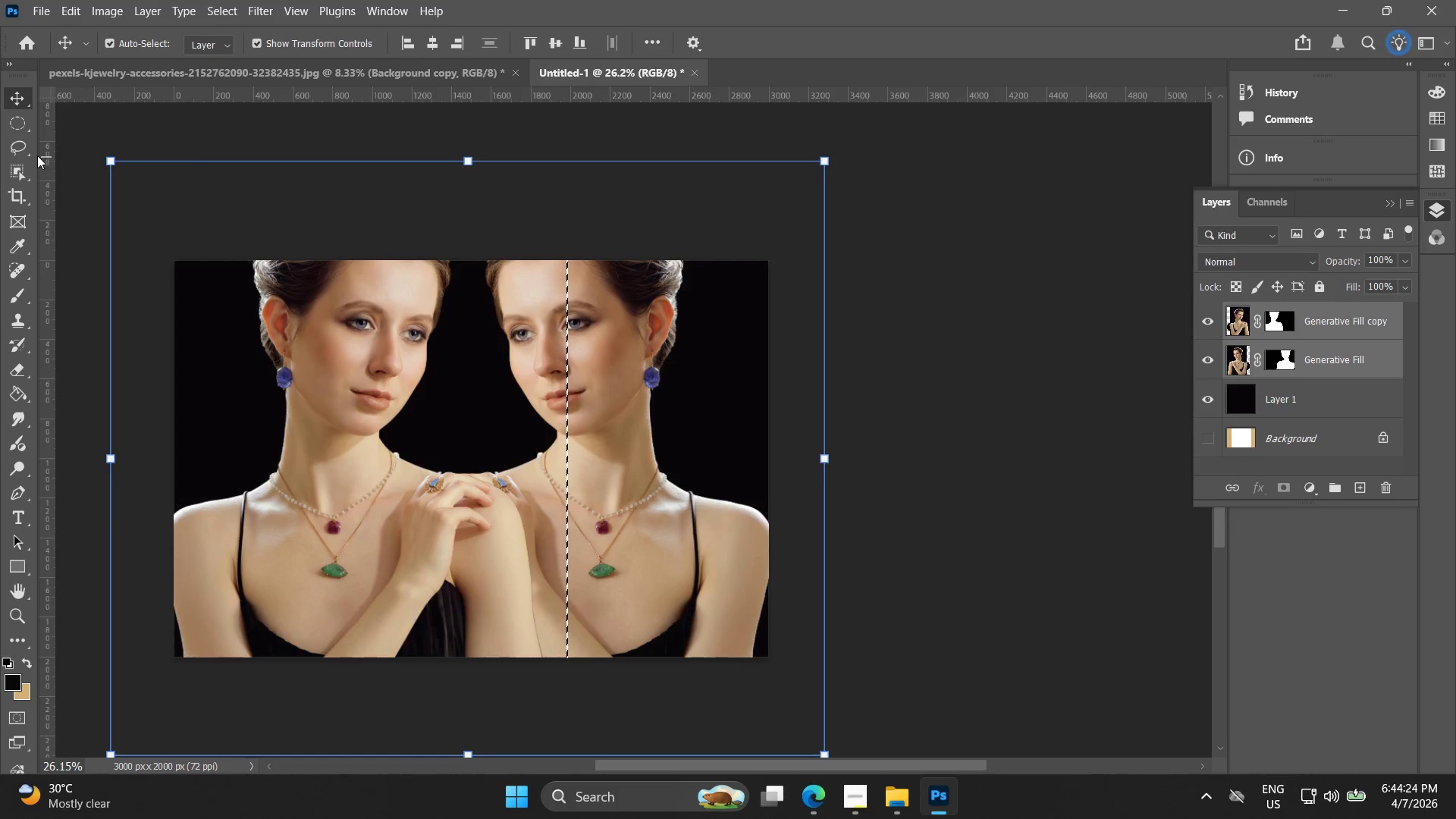 
hold_key(key=ShiftLeft, duration=2.5)
double_click([104, 155])
 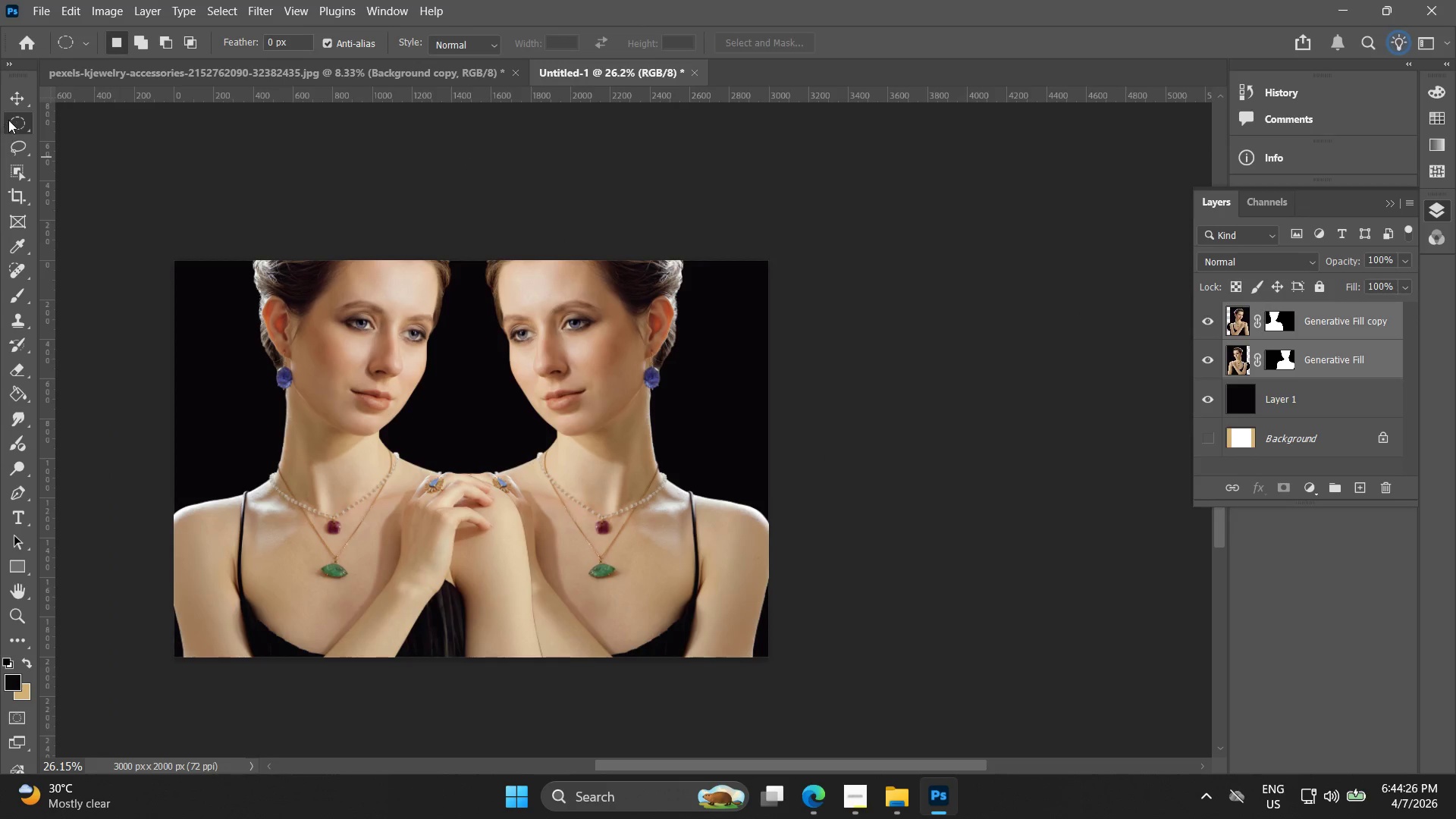 
hold_key(key=ShiftLeft, duration=1.49)
hold_key(key=AltLeft, duration=1.03)
left_click_drag(start_coordinate=[472, 162], to_coordinate=[469, 205])
 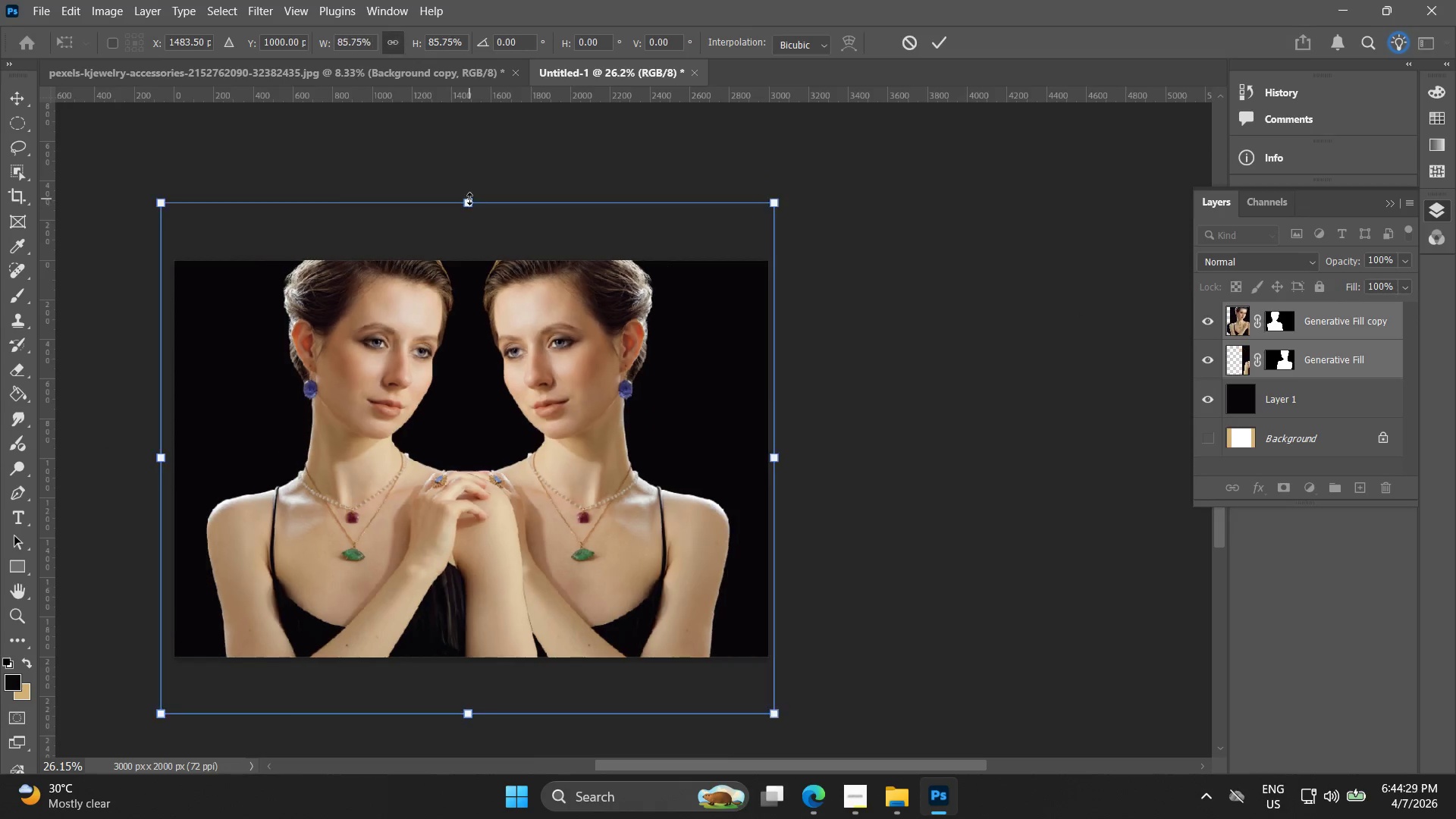 
key(Control+ControlLeft)
 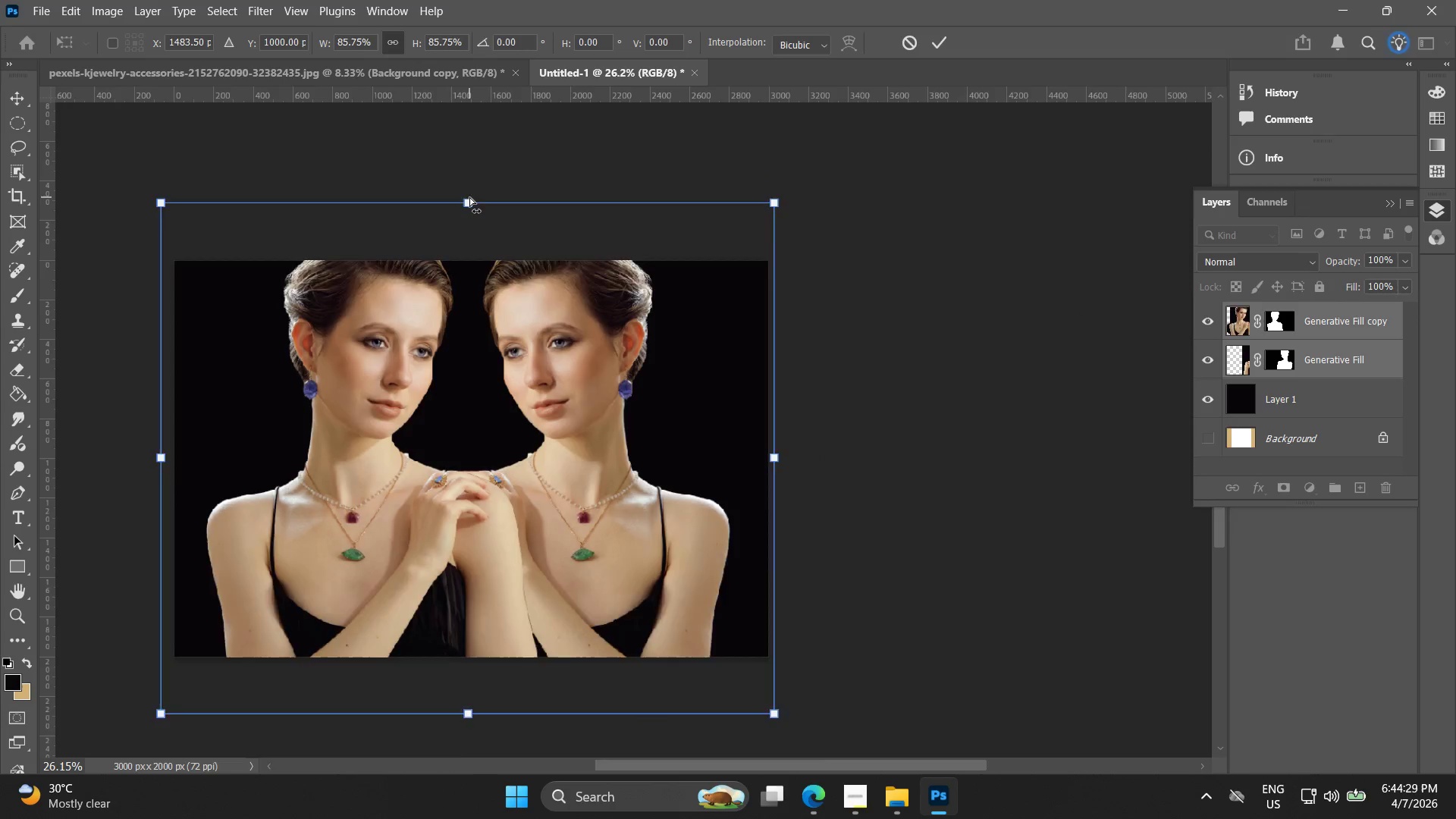 
key(Control+Z)
 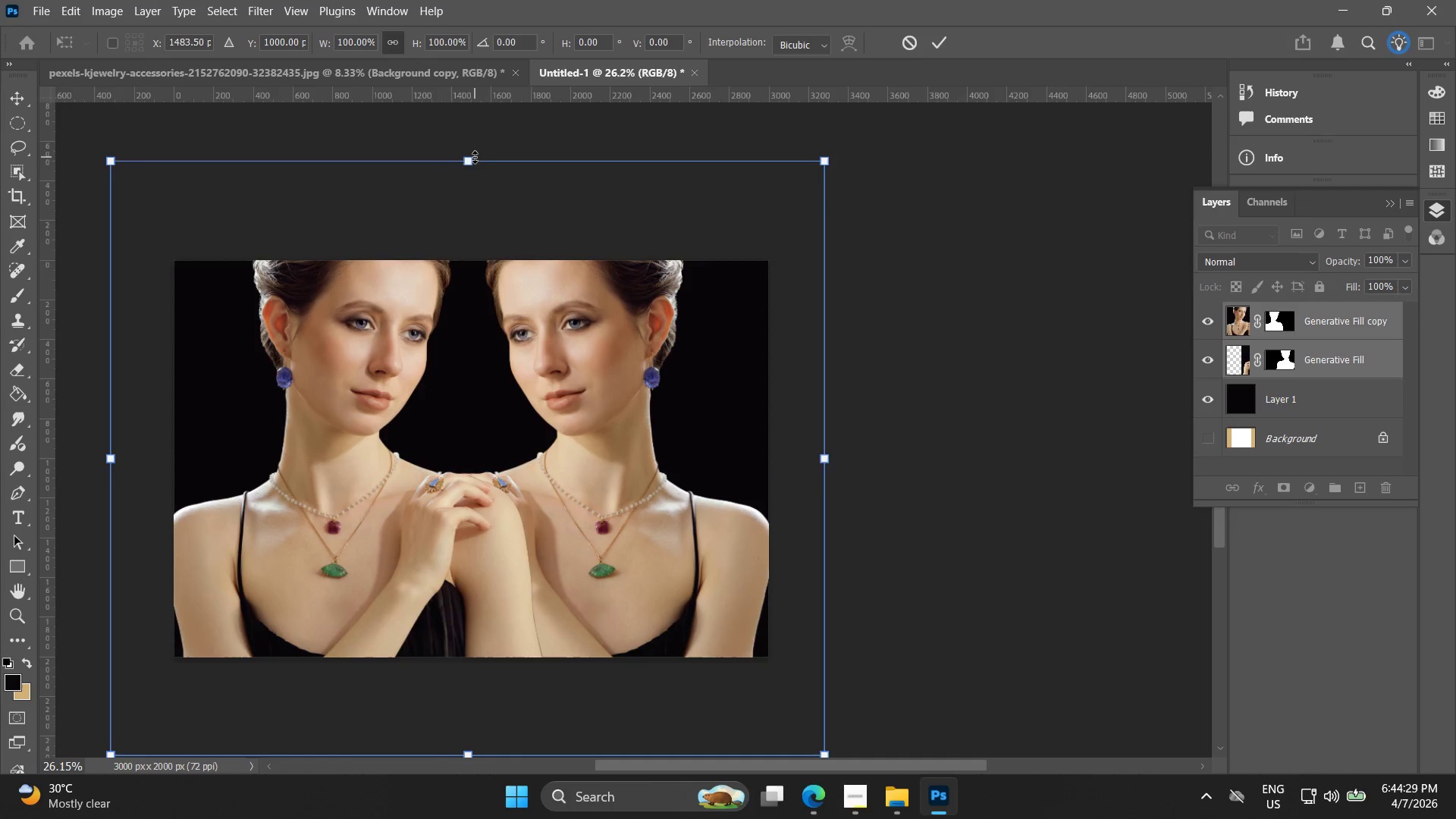 
left_click_drag(start_coordinate=[469, 162], to_coordinate=[479, 277])
 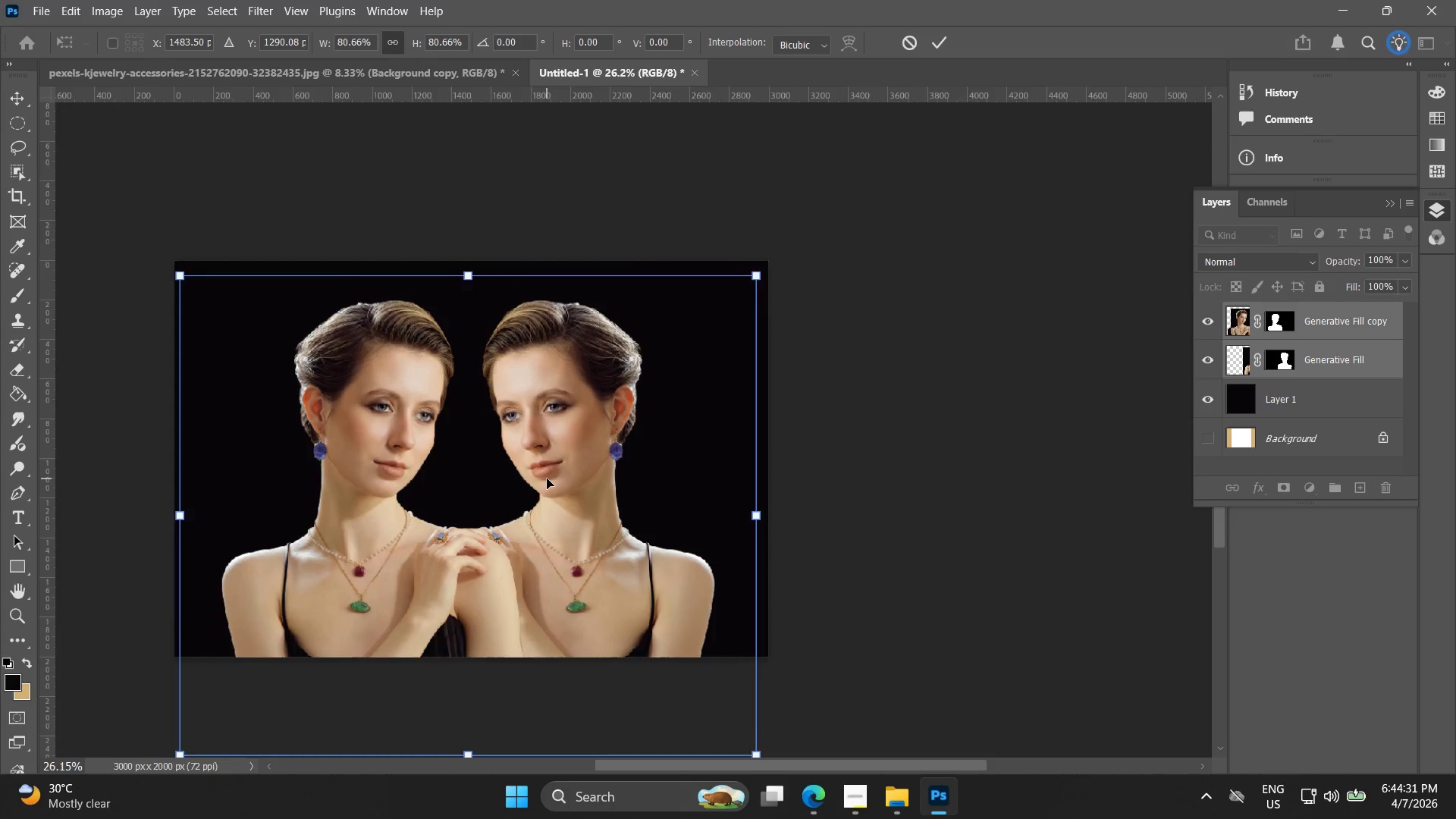 
left_click_drag(start_coordinate=[548, 479], to_coordinate=[541, 383])
 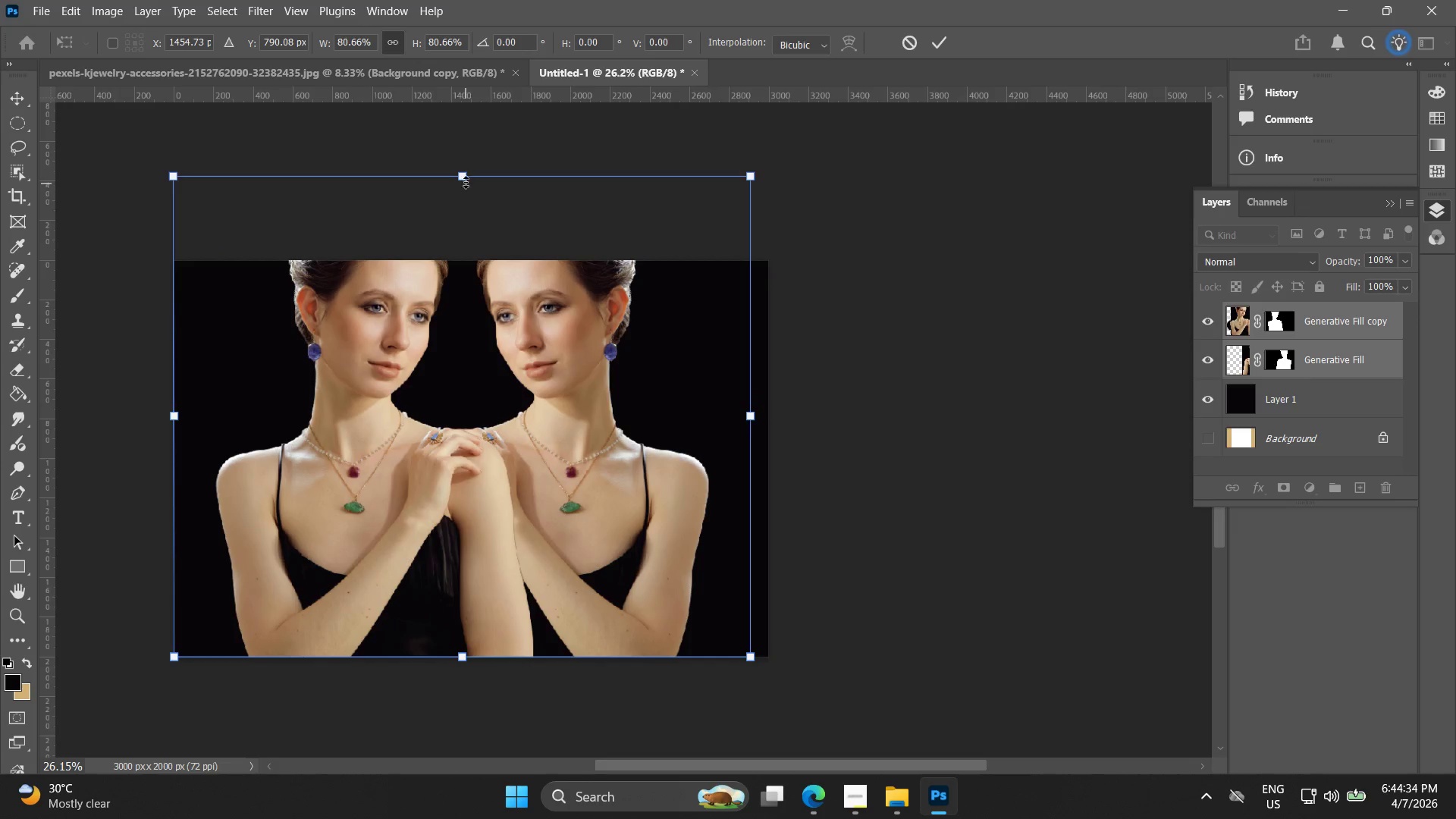 
left_click_drag(start_coordinate=[466, 178], to_coordinate=[461, 267])
 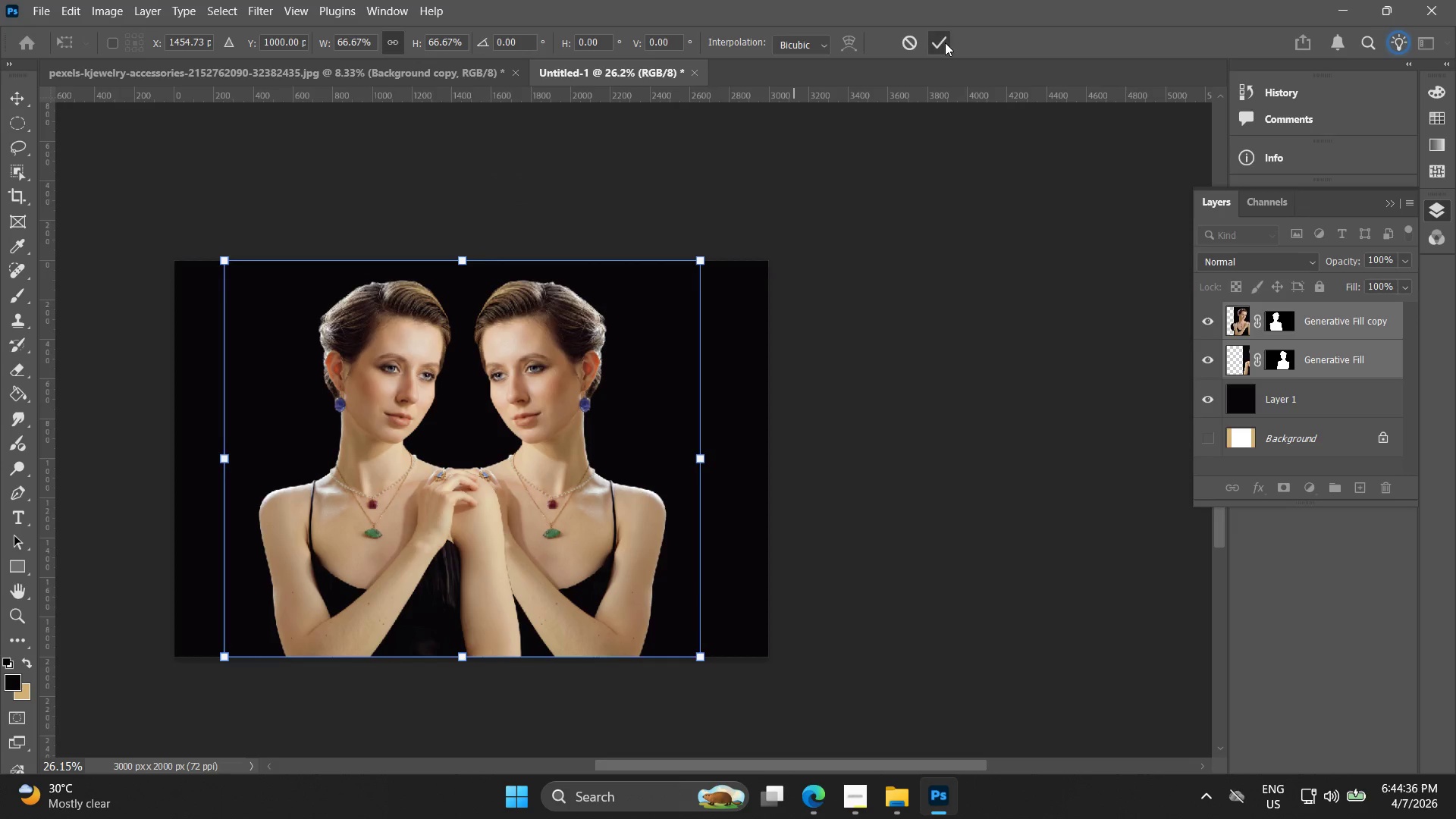 
double_click([958, 334])
 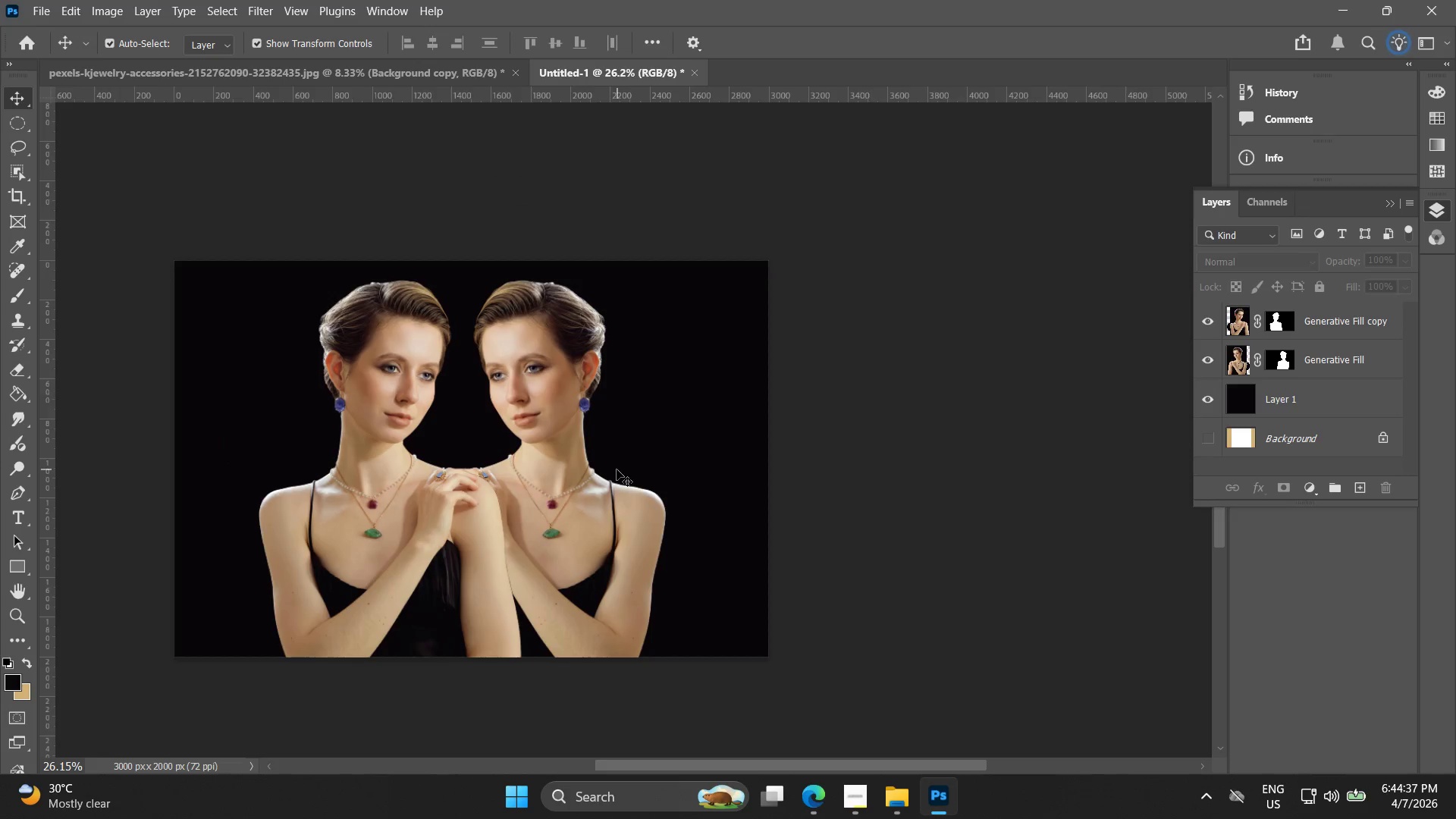 
left_click_drag(start_coordinate=[617, 469], to_coordinate=[692, 468])
 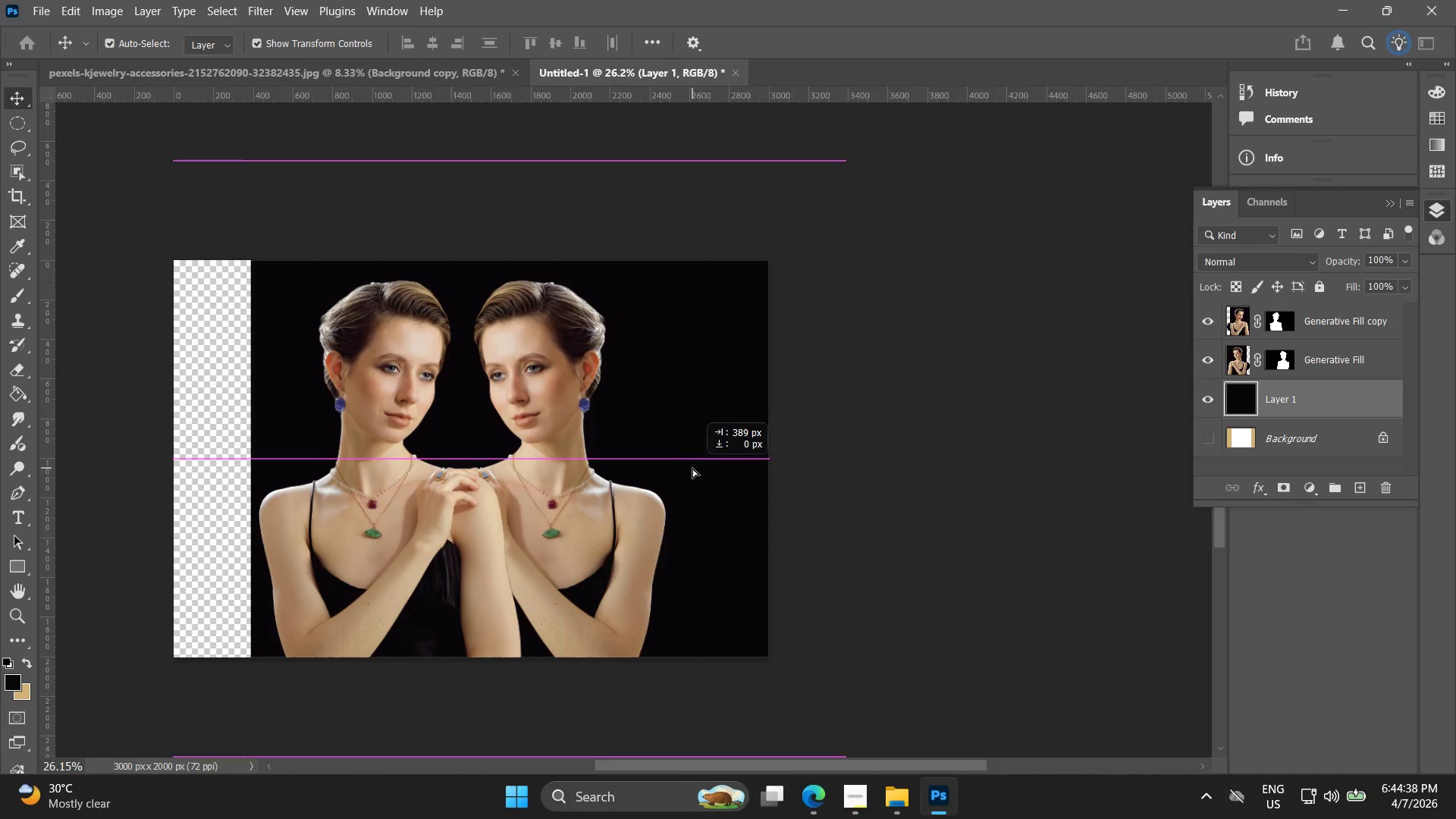 
key(Control+ControlLeft)
 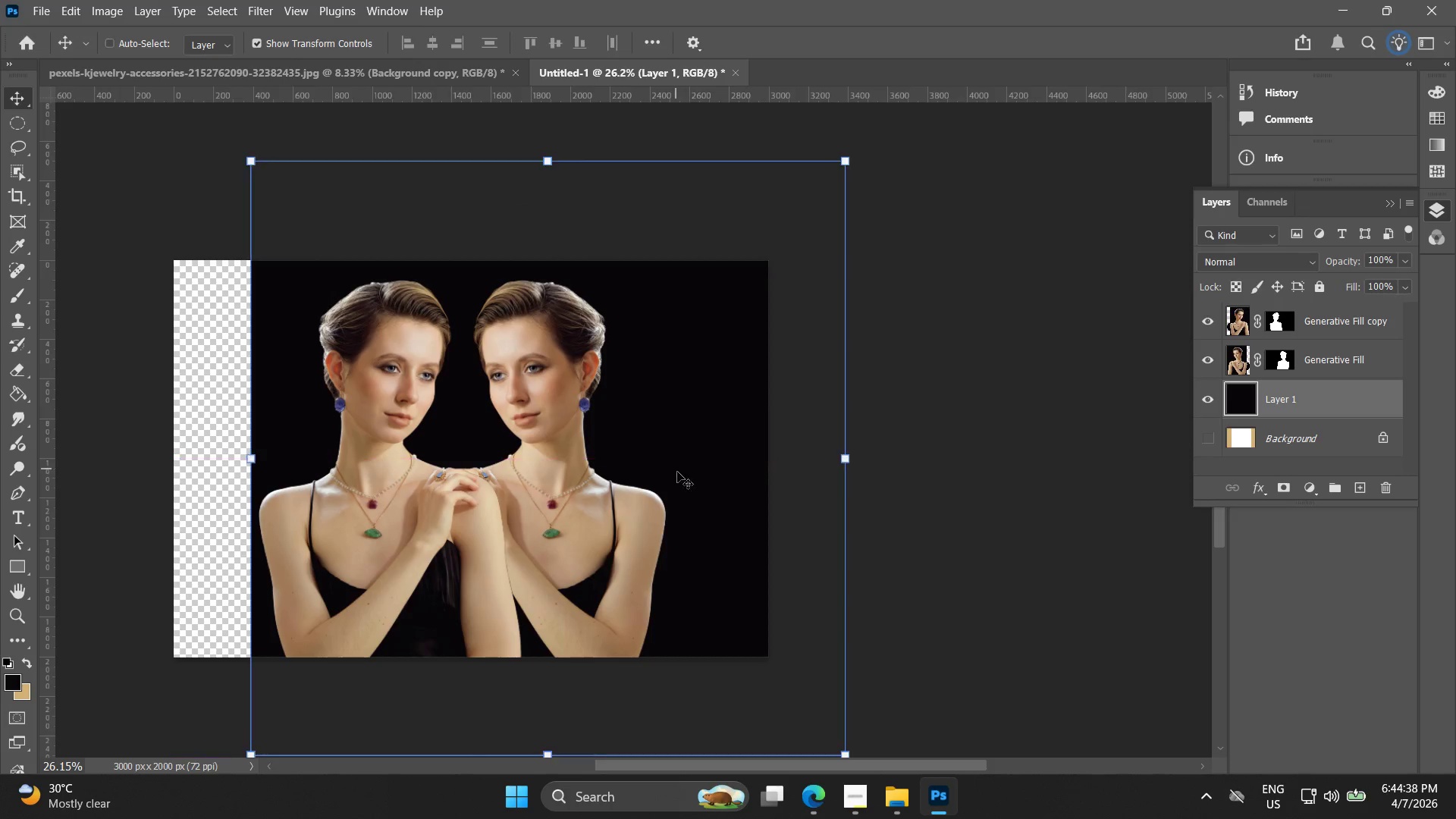 
key(Control+Z)
 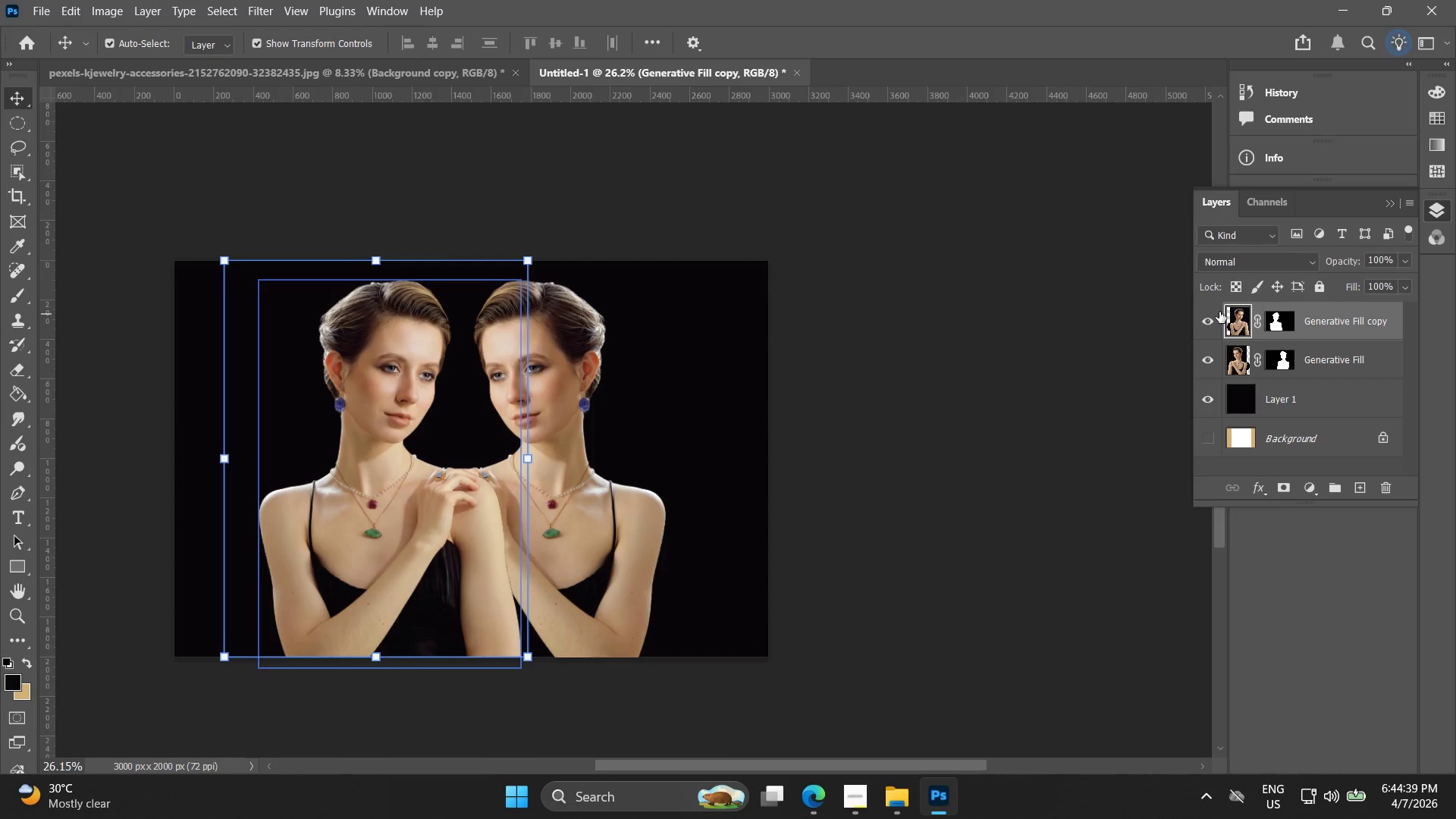 
hold_key(key=ArrowLeft, duration=1.5)
 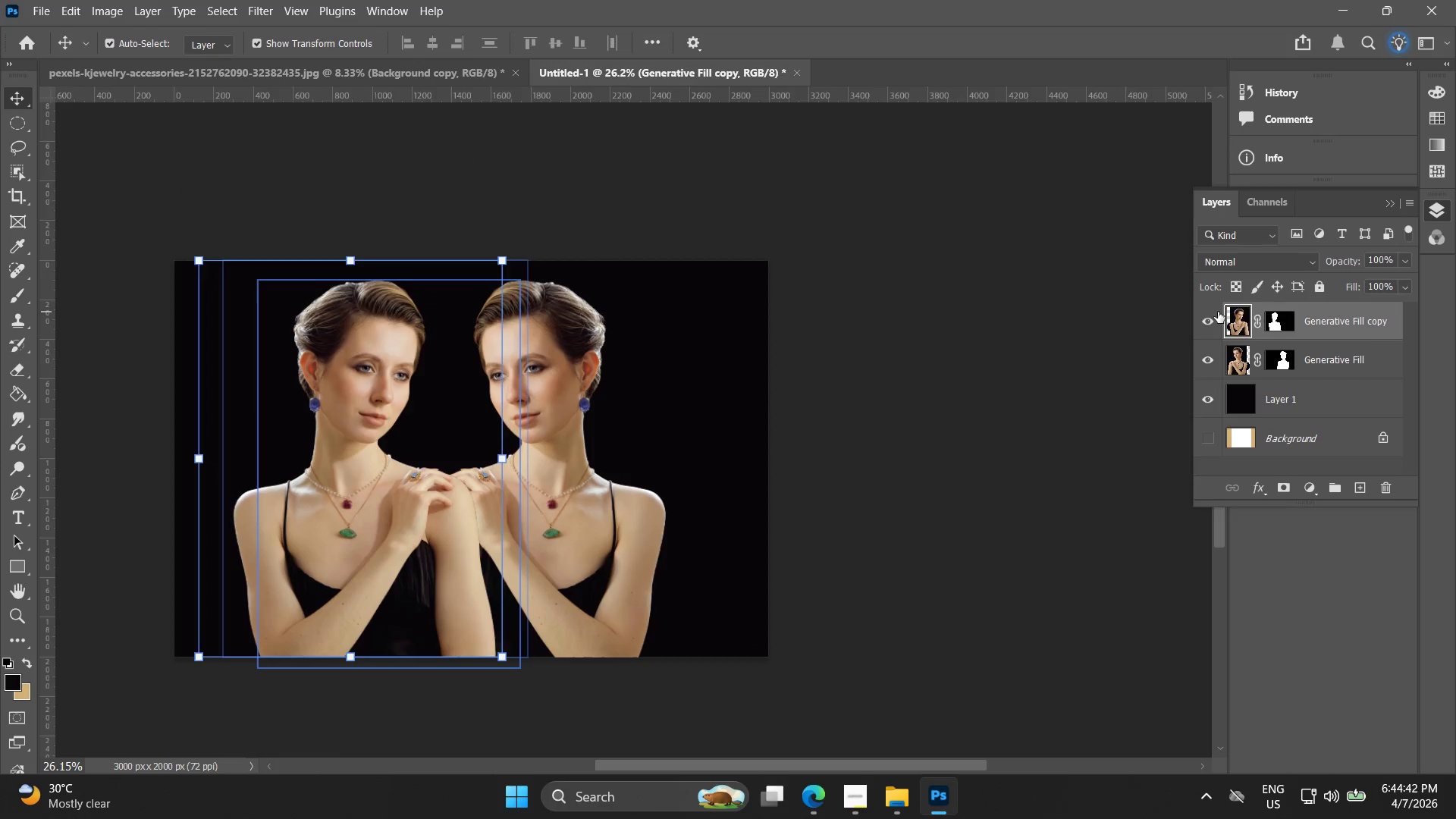 
hold_key(key=ArrowLeft, duration=1.28)
 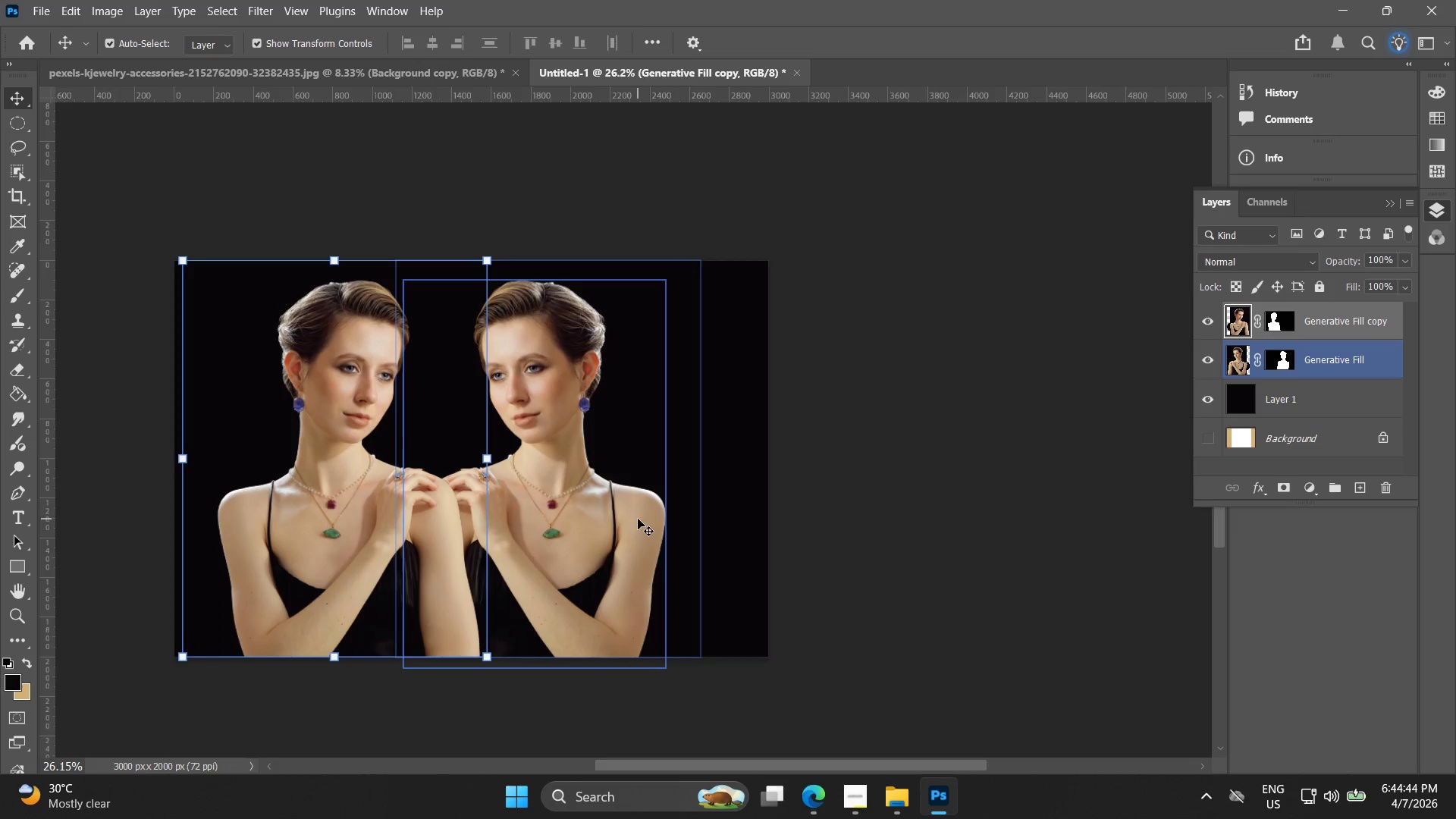 
left_click([607, 519])
 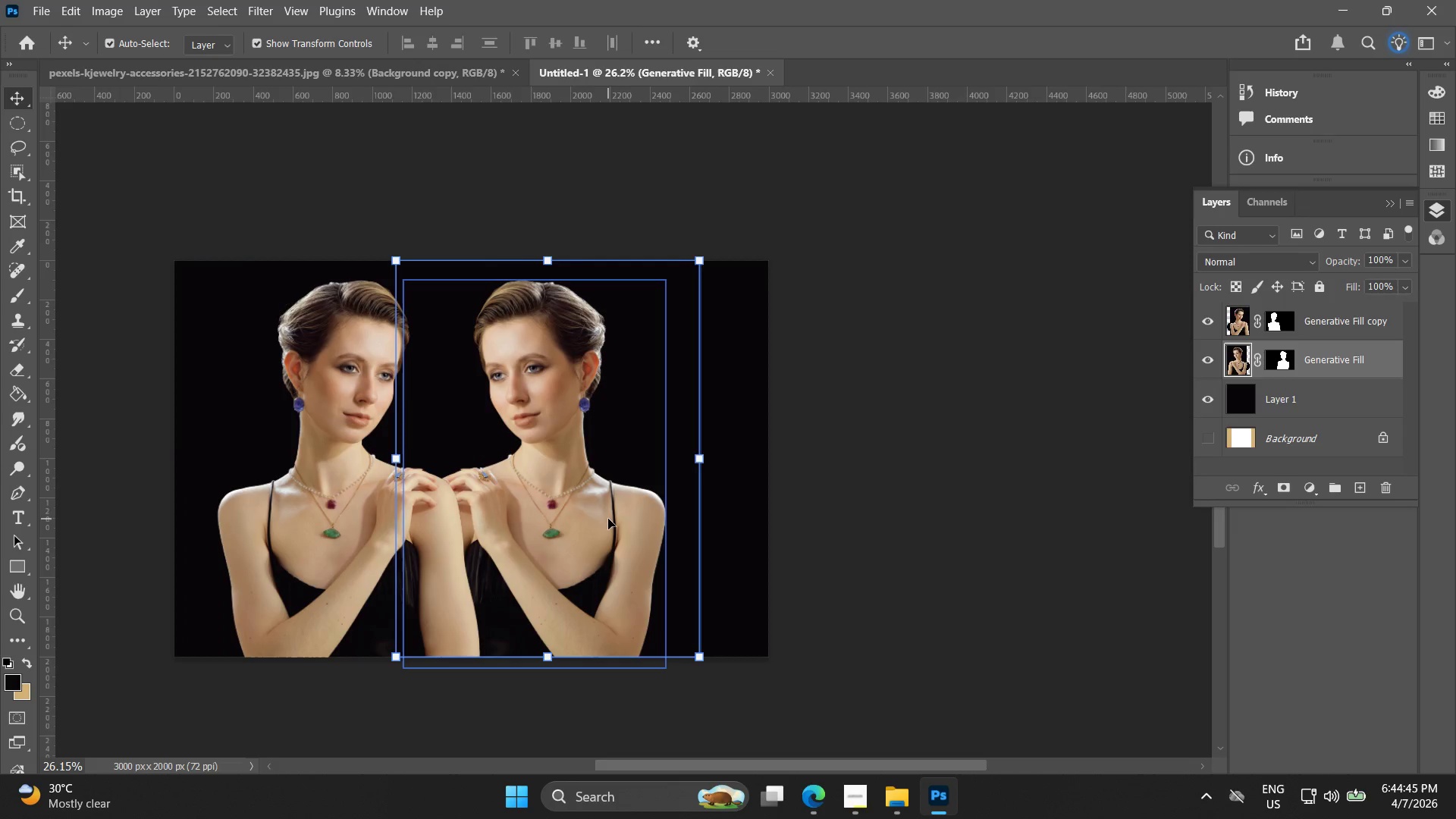 
hold_key(key=ArrowRight, duration=1.5)
 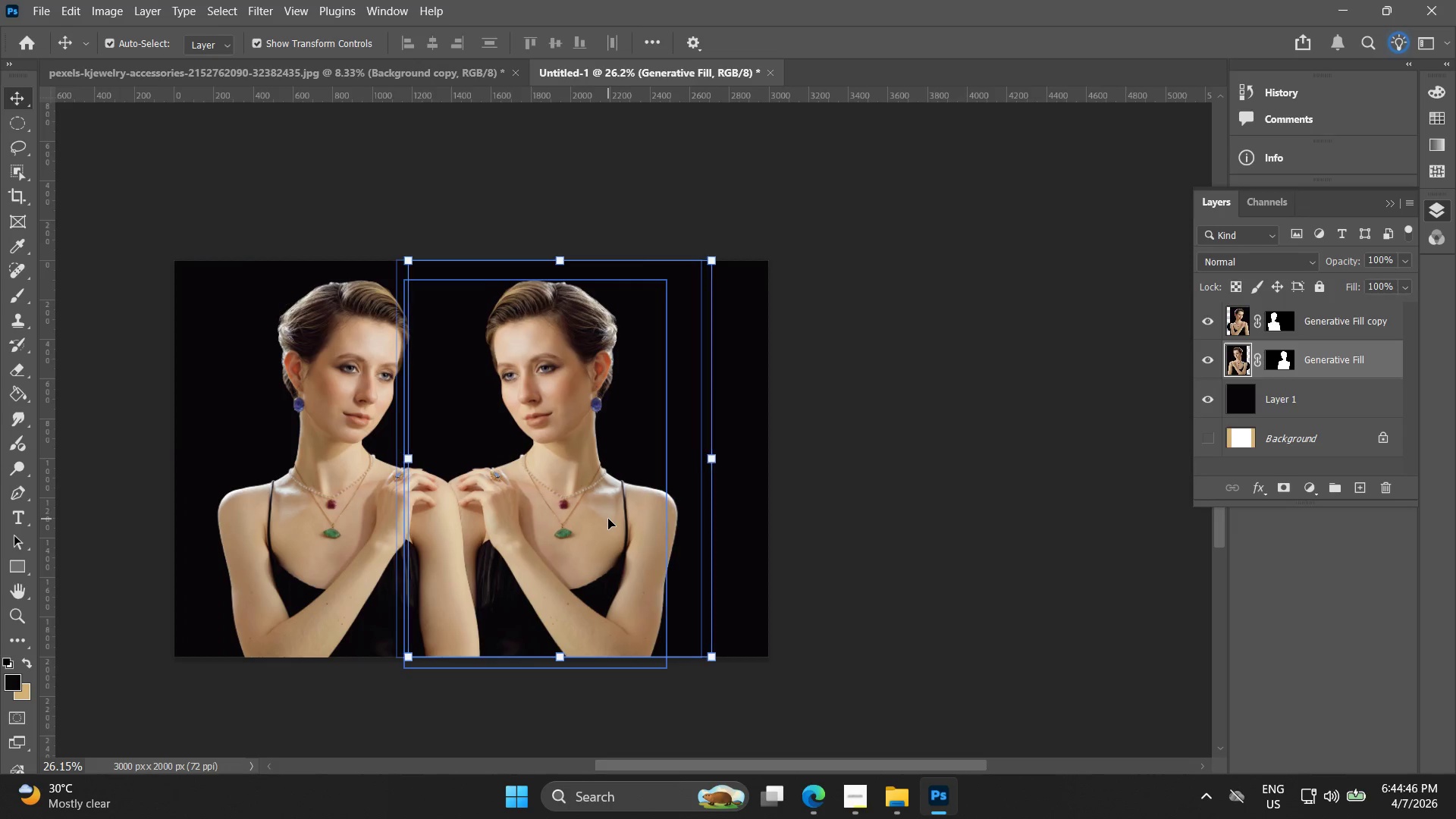 
key(ArrowRight)
 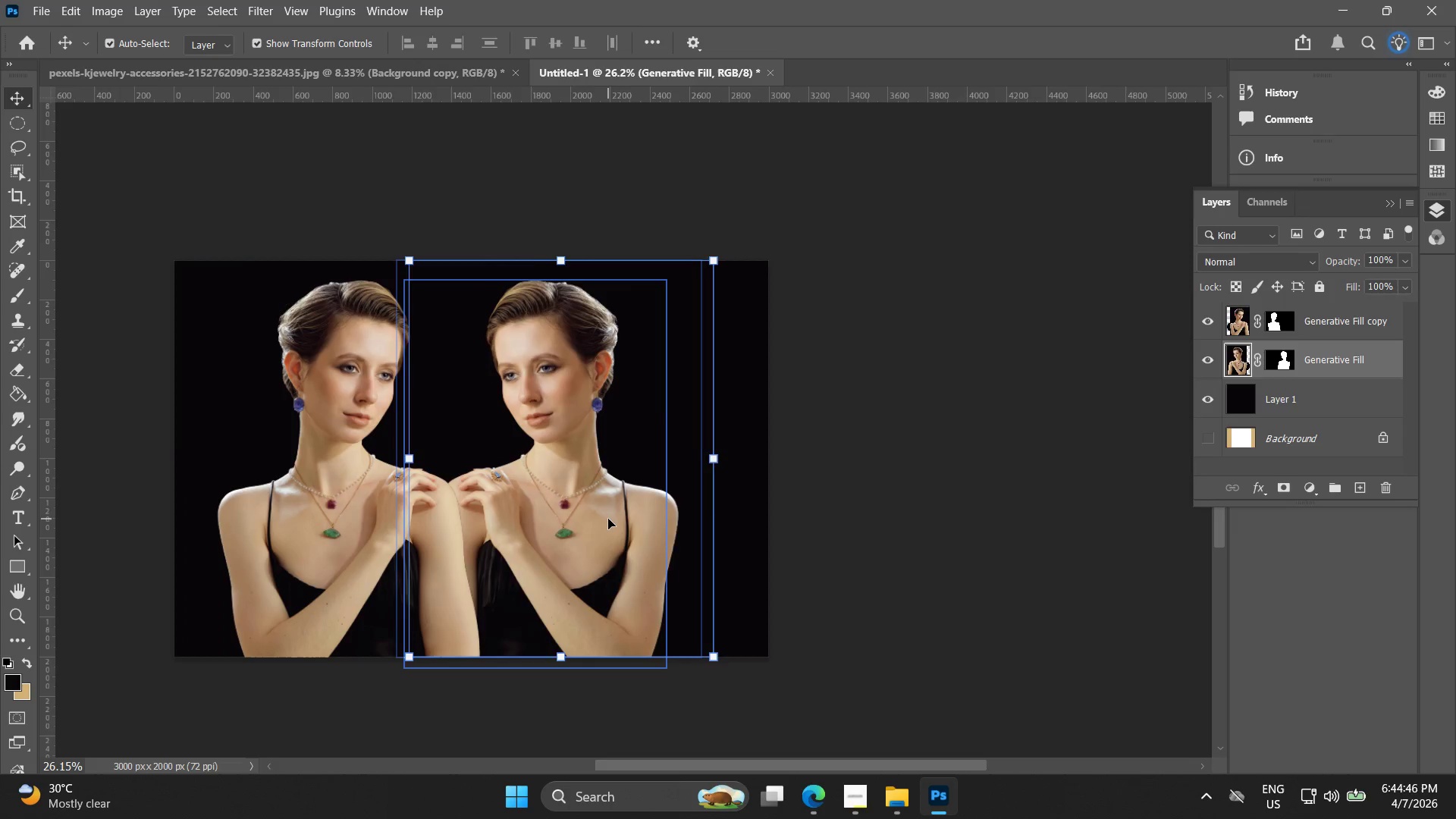 
key(ArrowRight)
 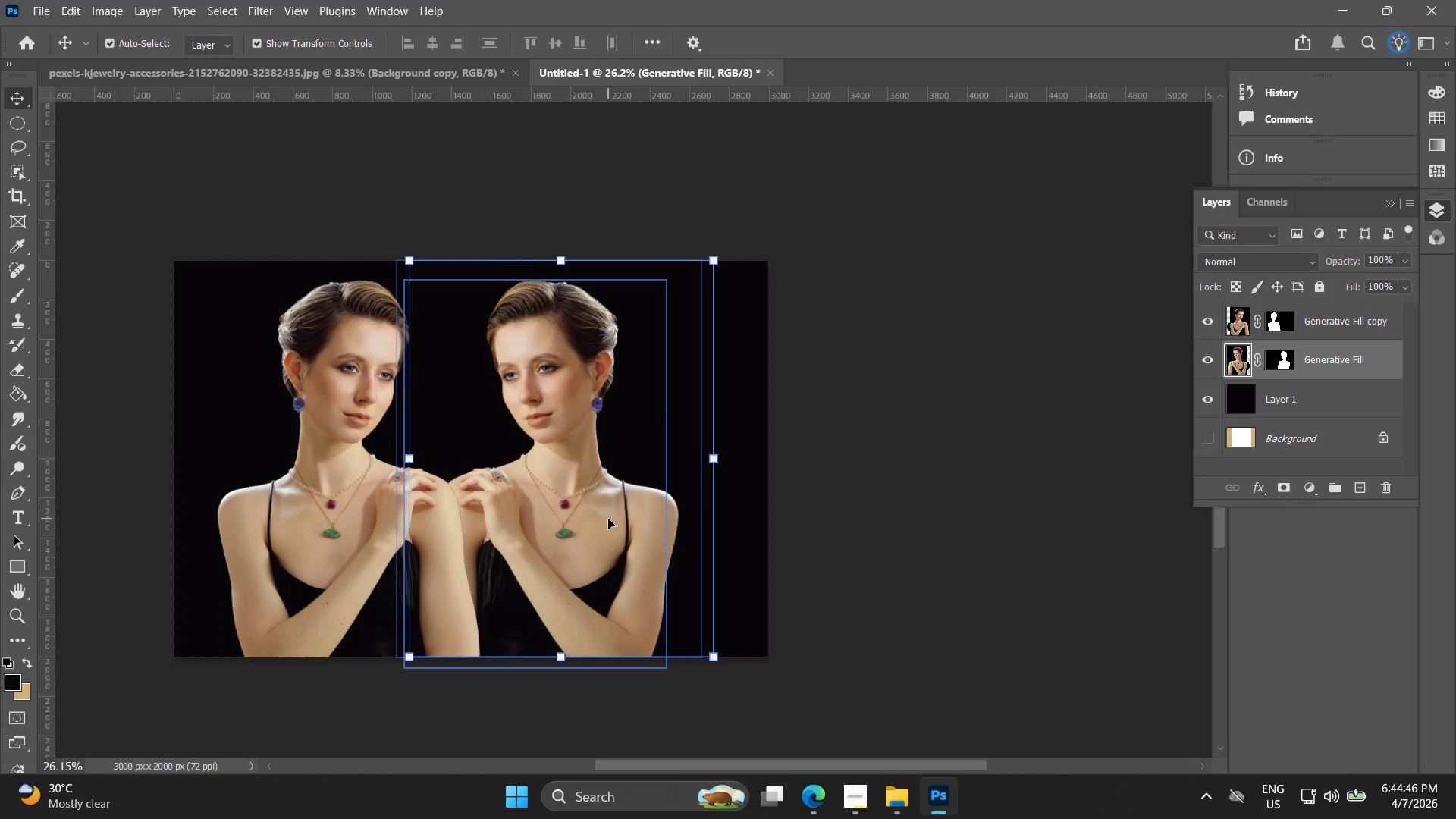 
key(ArrowRight)
 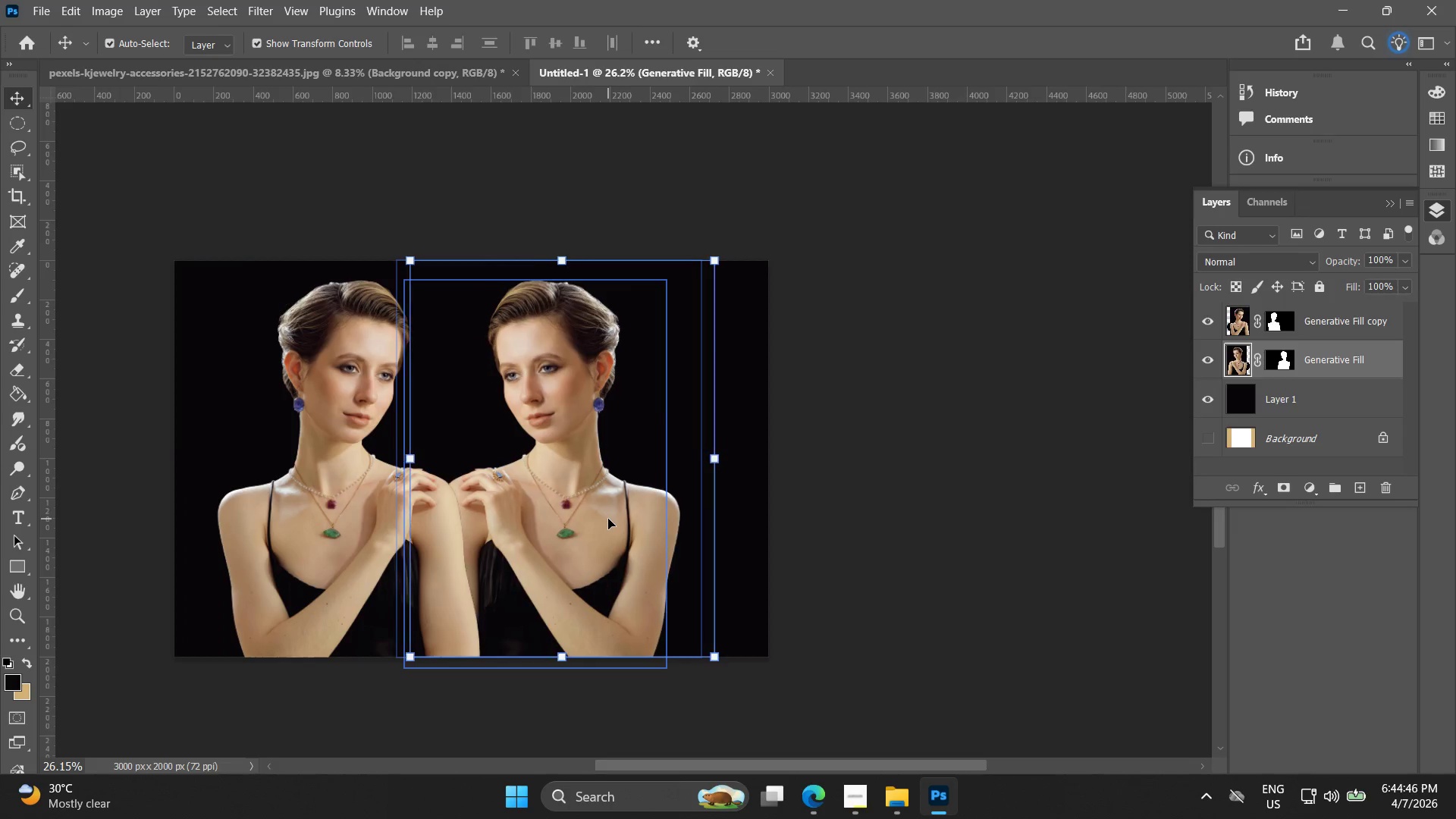 
key(ArrowRight)
 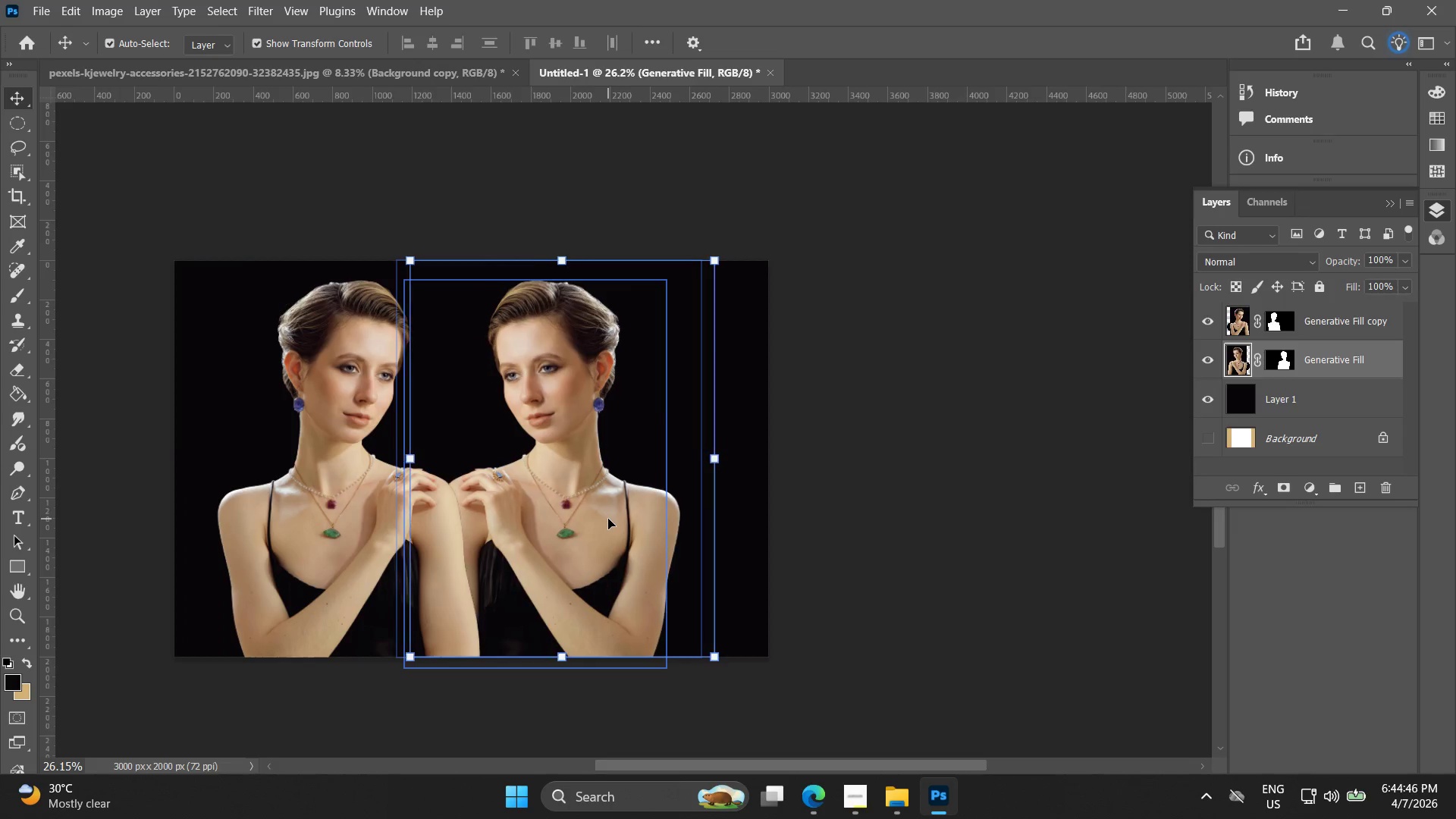 
key(ArrowRight)
 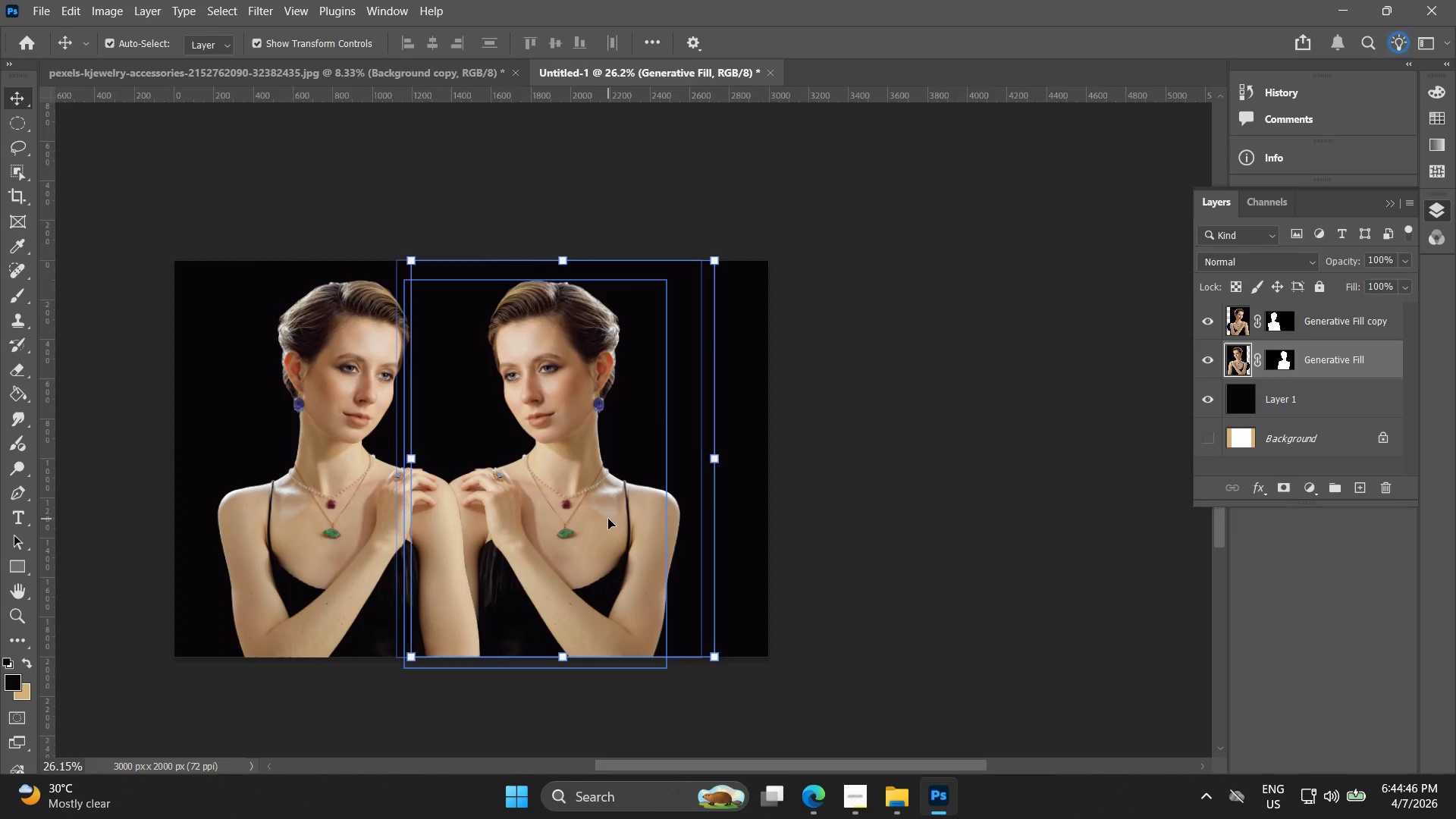 
key(ArrowRight)
 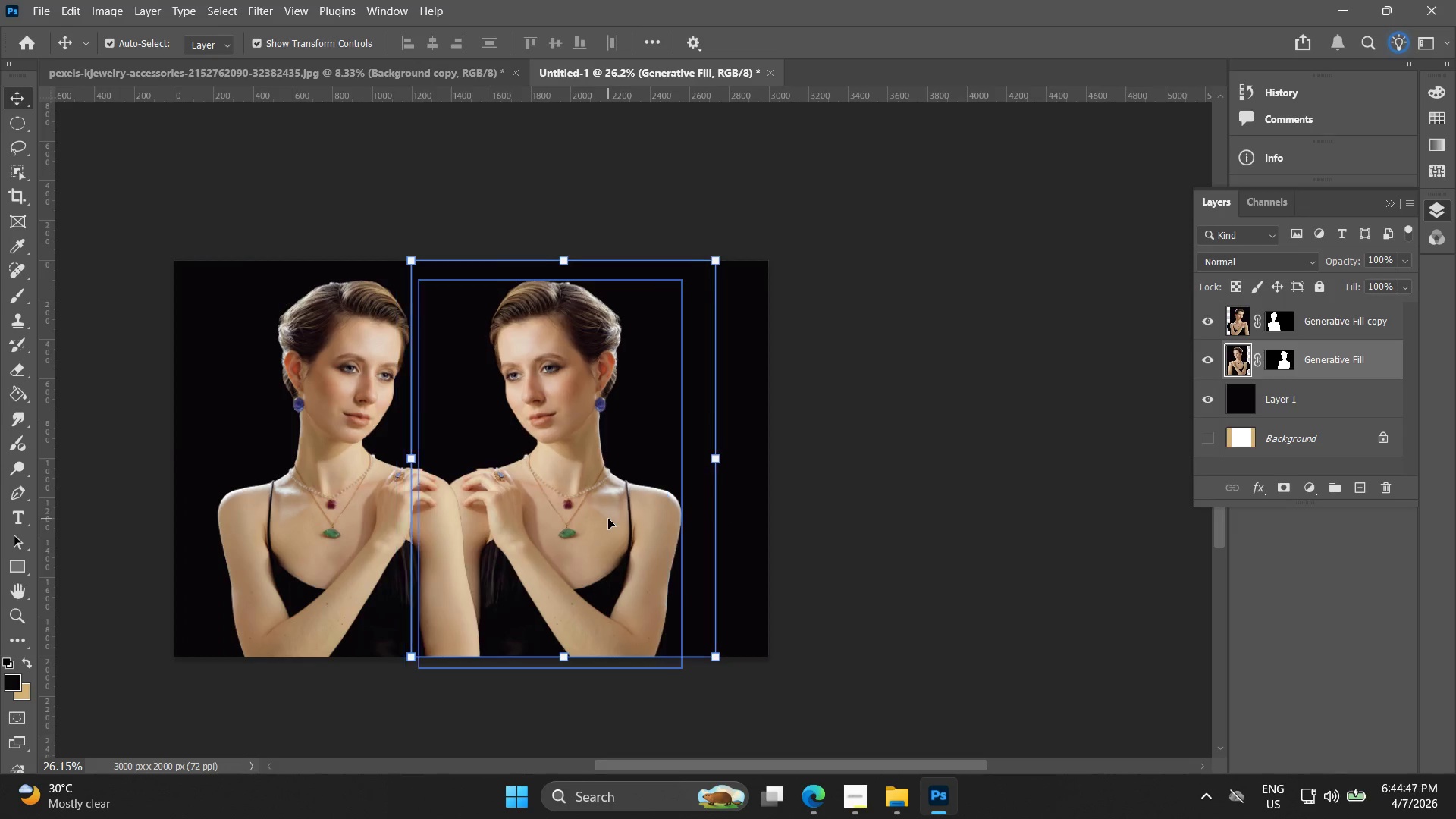 
key(ArrowRight)
 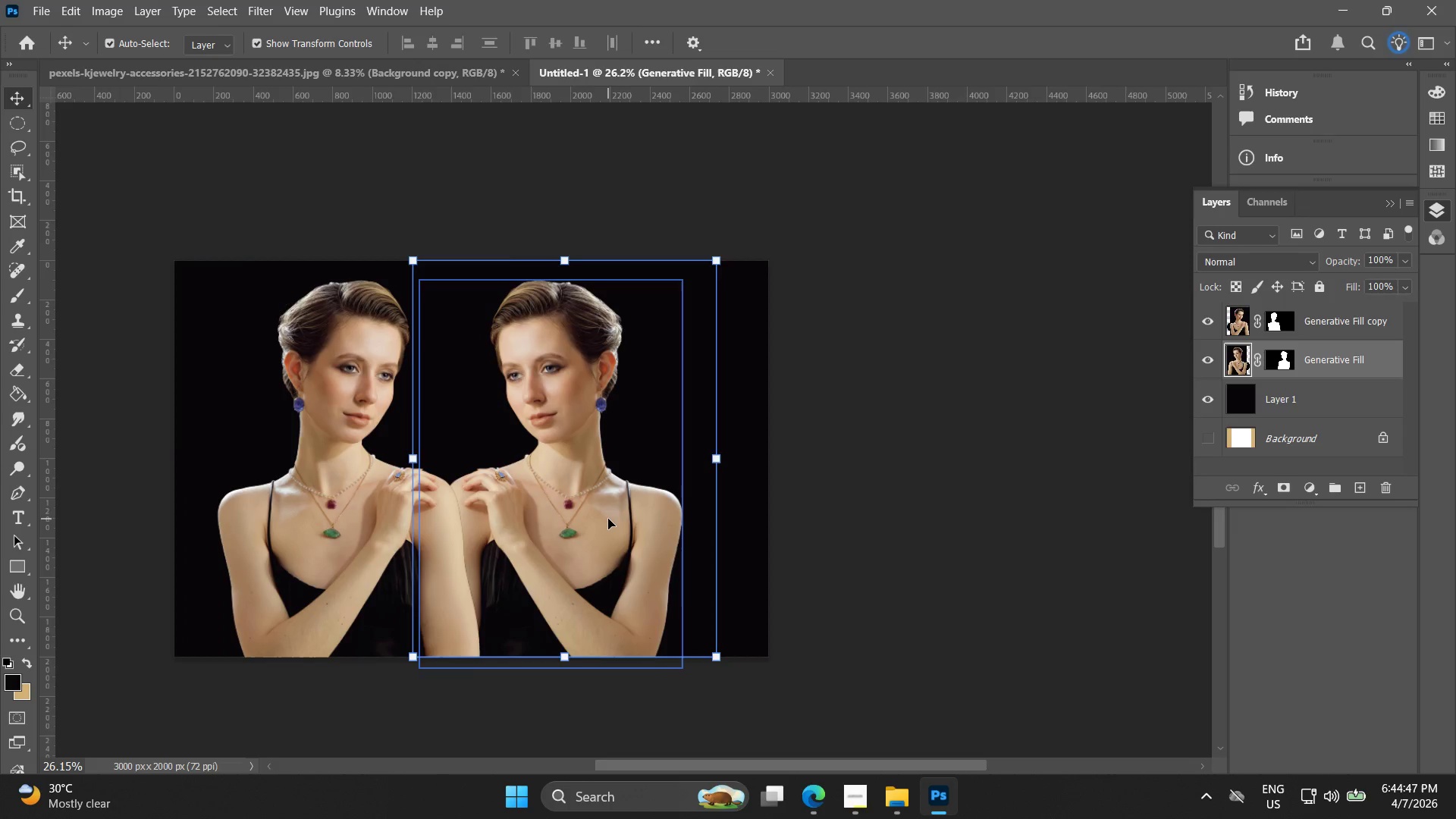 
hold_key(key=ArrowRight, duration=1.51)
 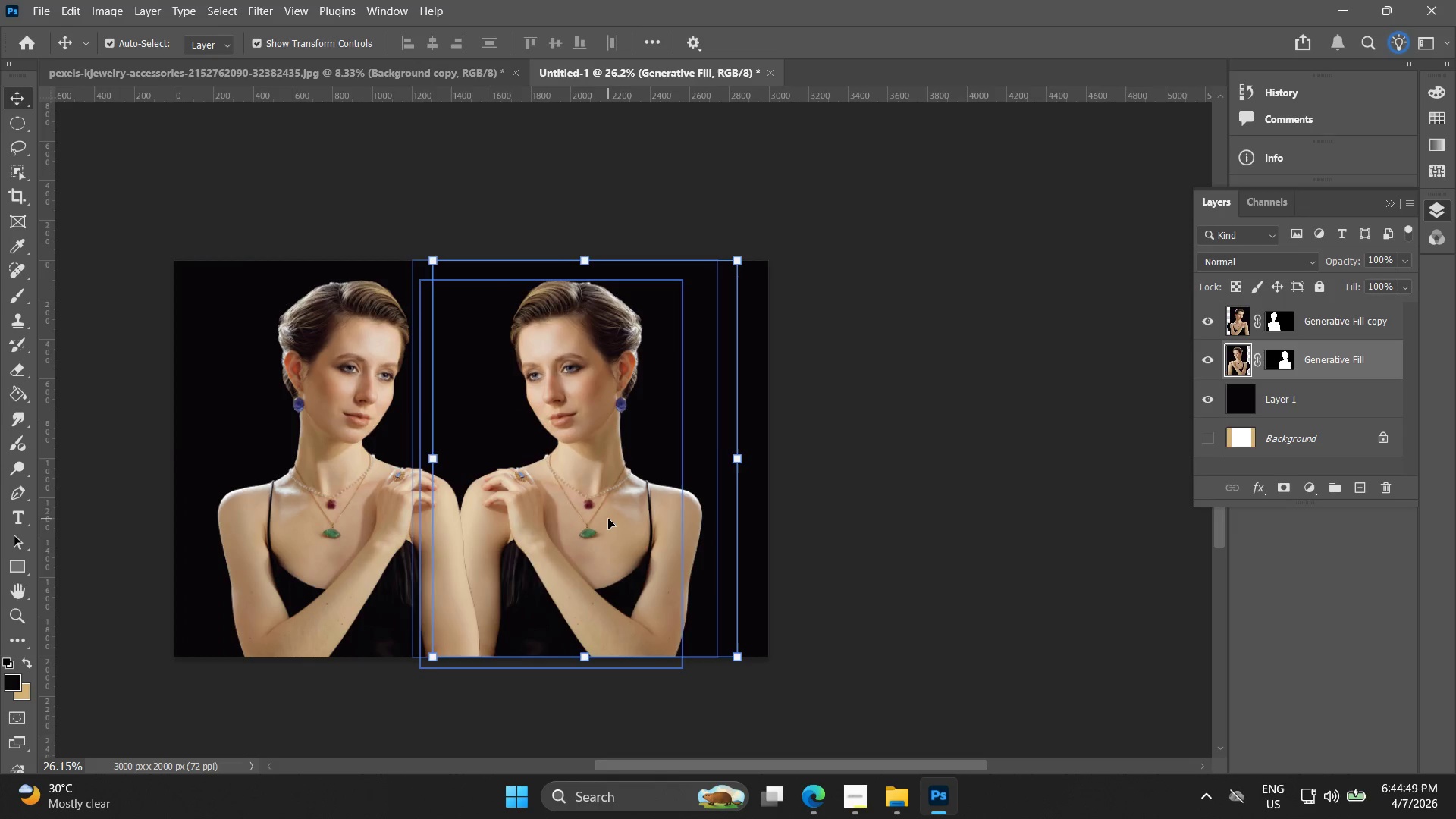 
hold_key(key=ArrowRight, duration=0.53)
 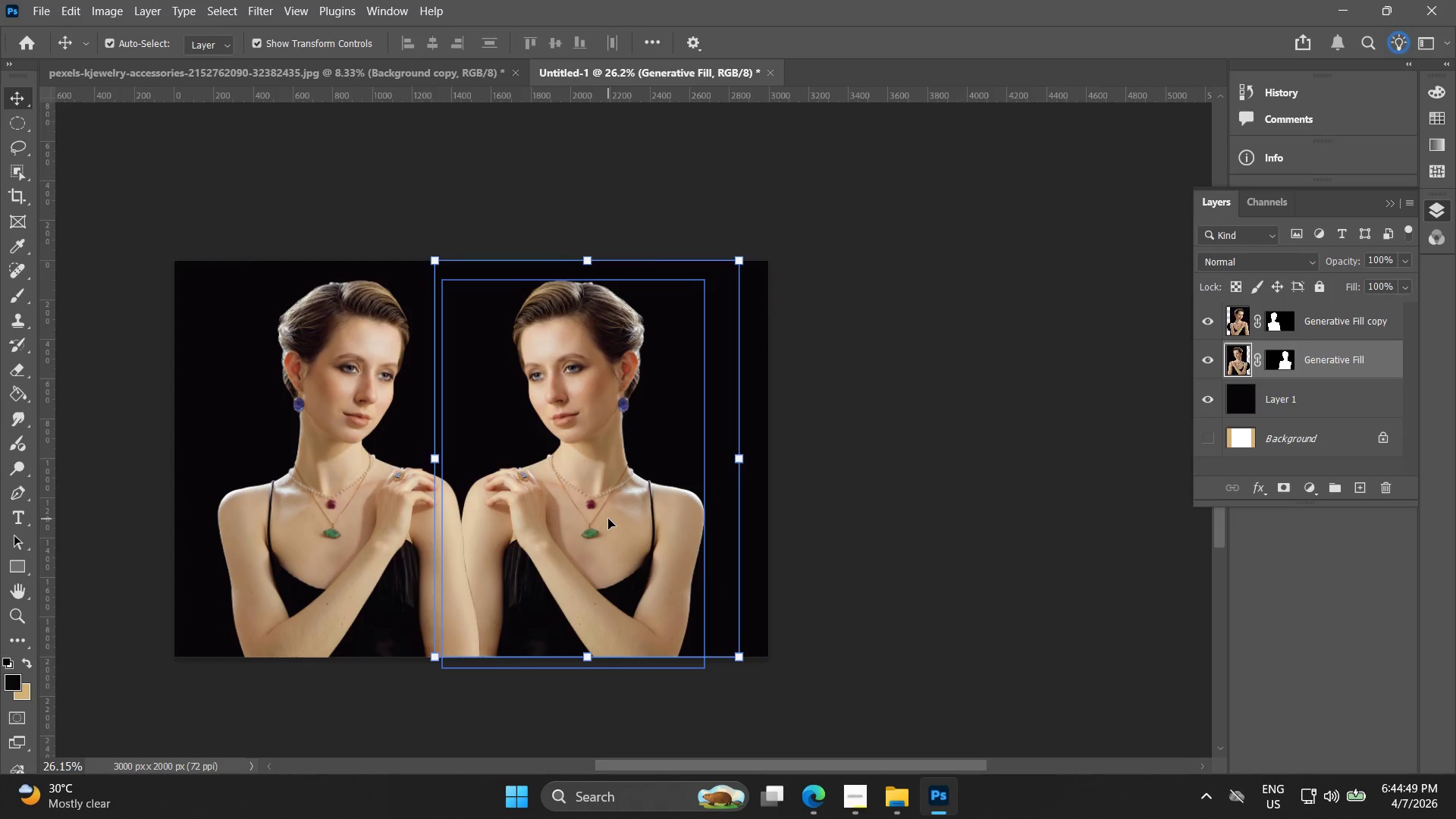 
key(ArrowRight)
 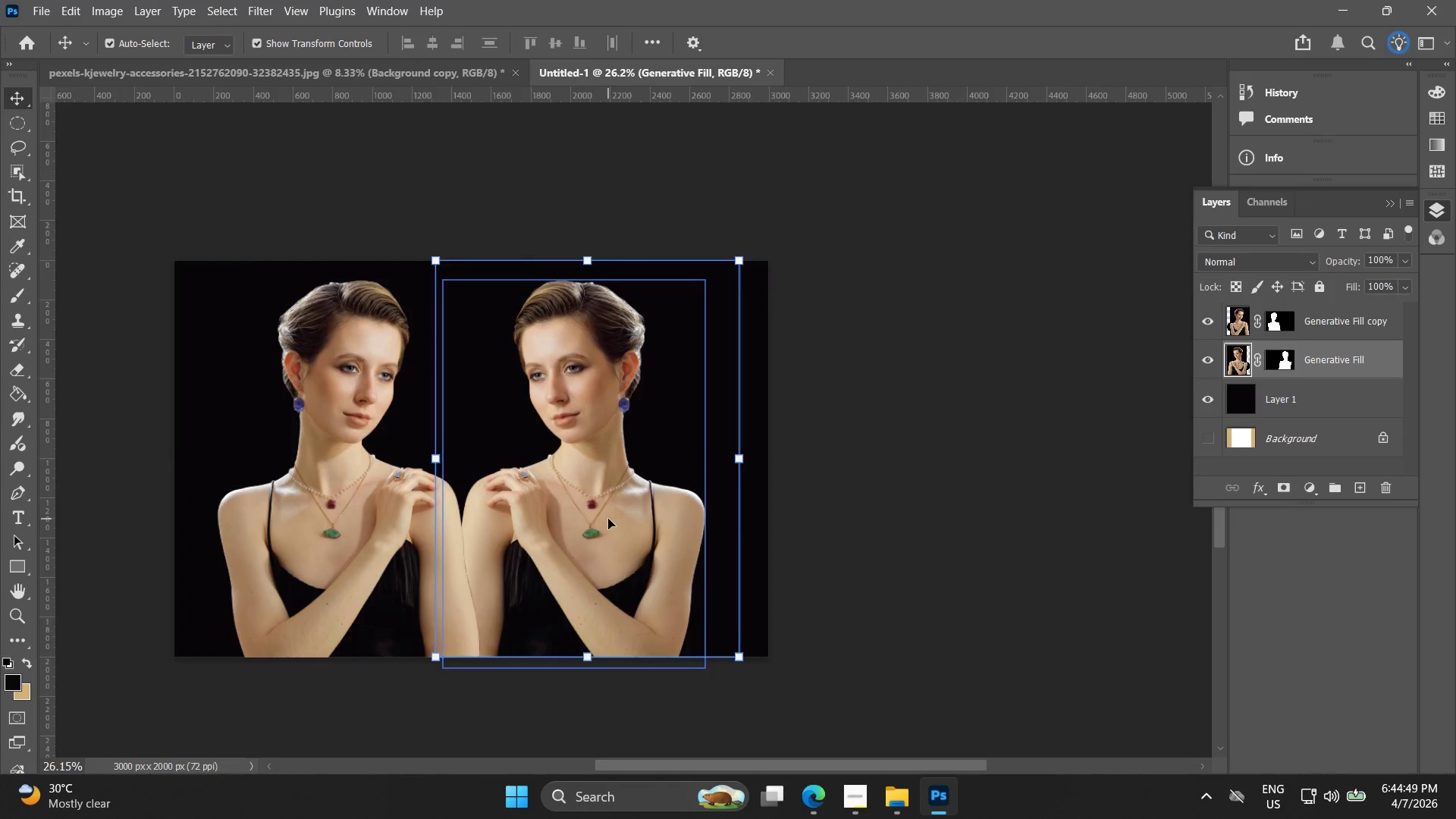 
key(ArrowRight)
 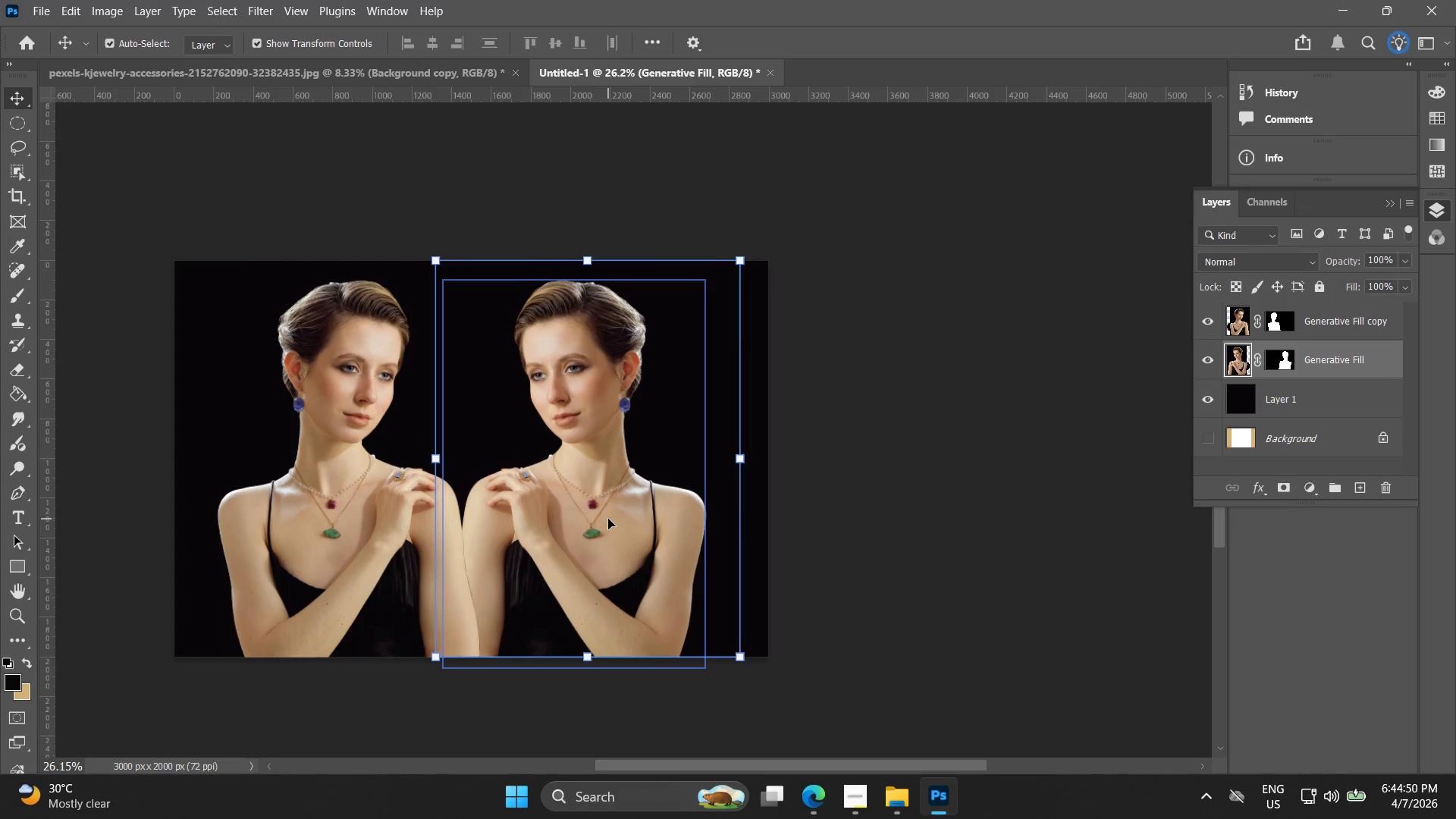 
key(ArrowRight)
 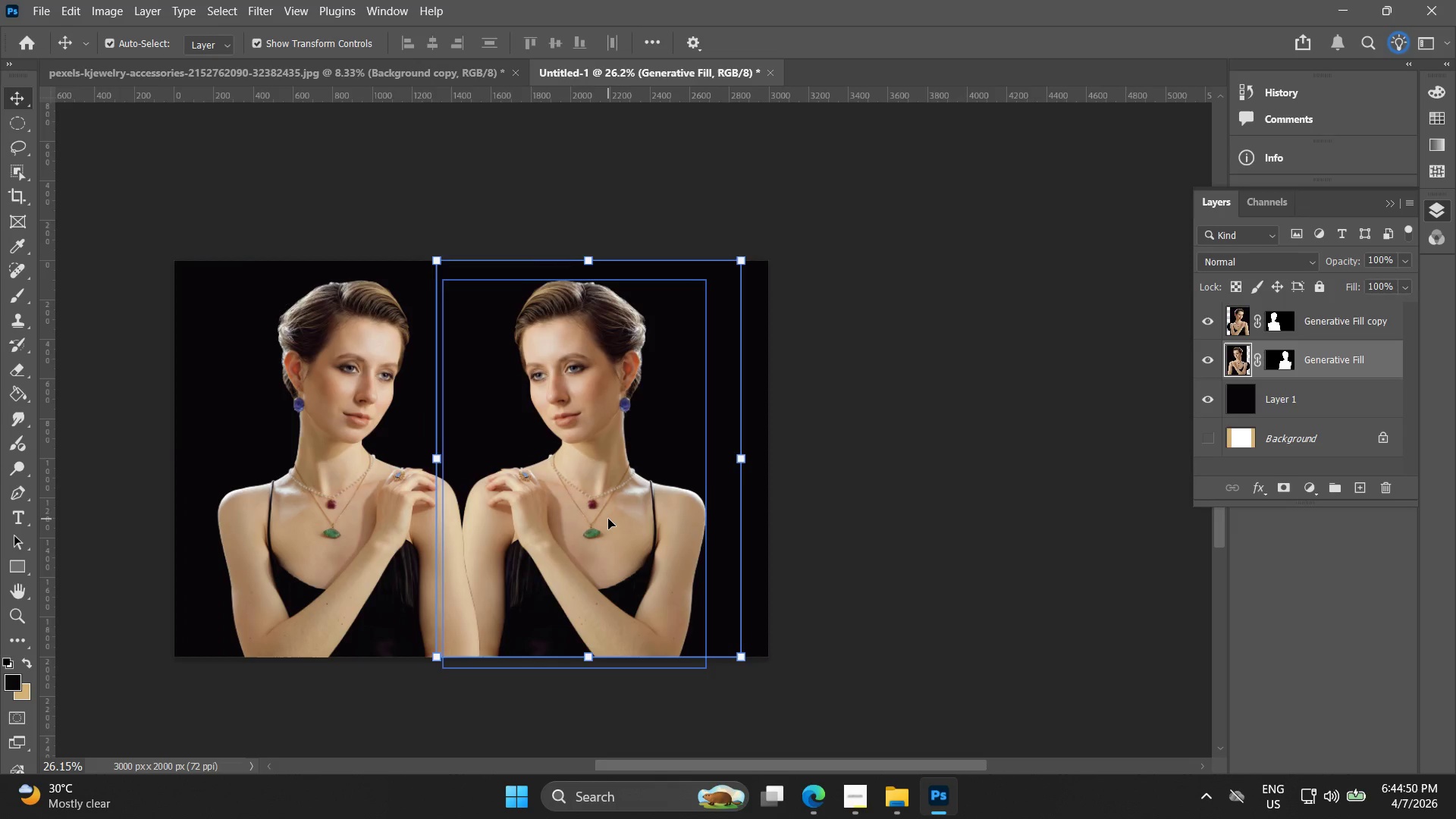 
key(ArrowRight)
 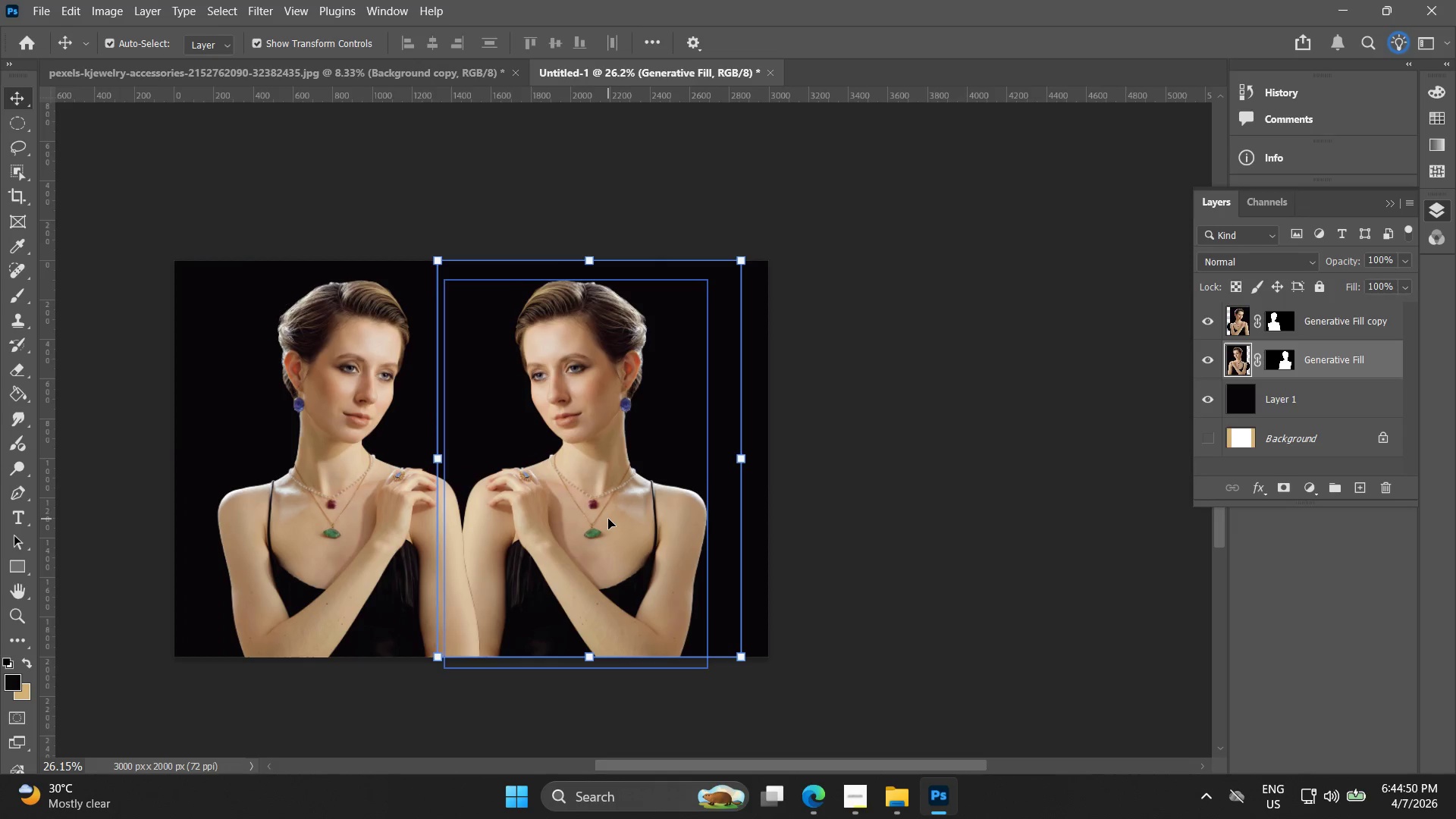 
key(ArrowRight)
 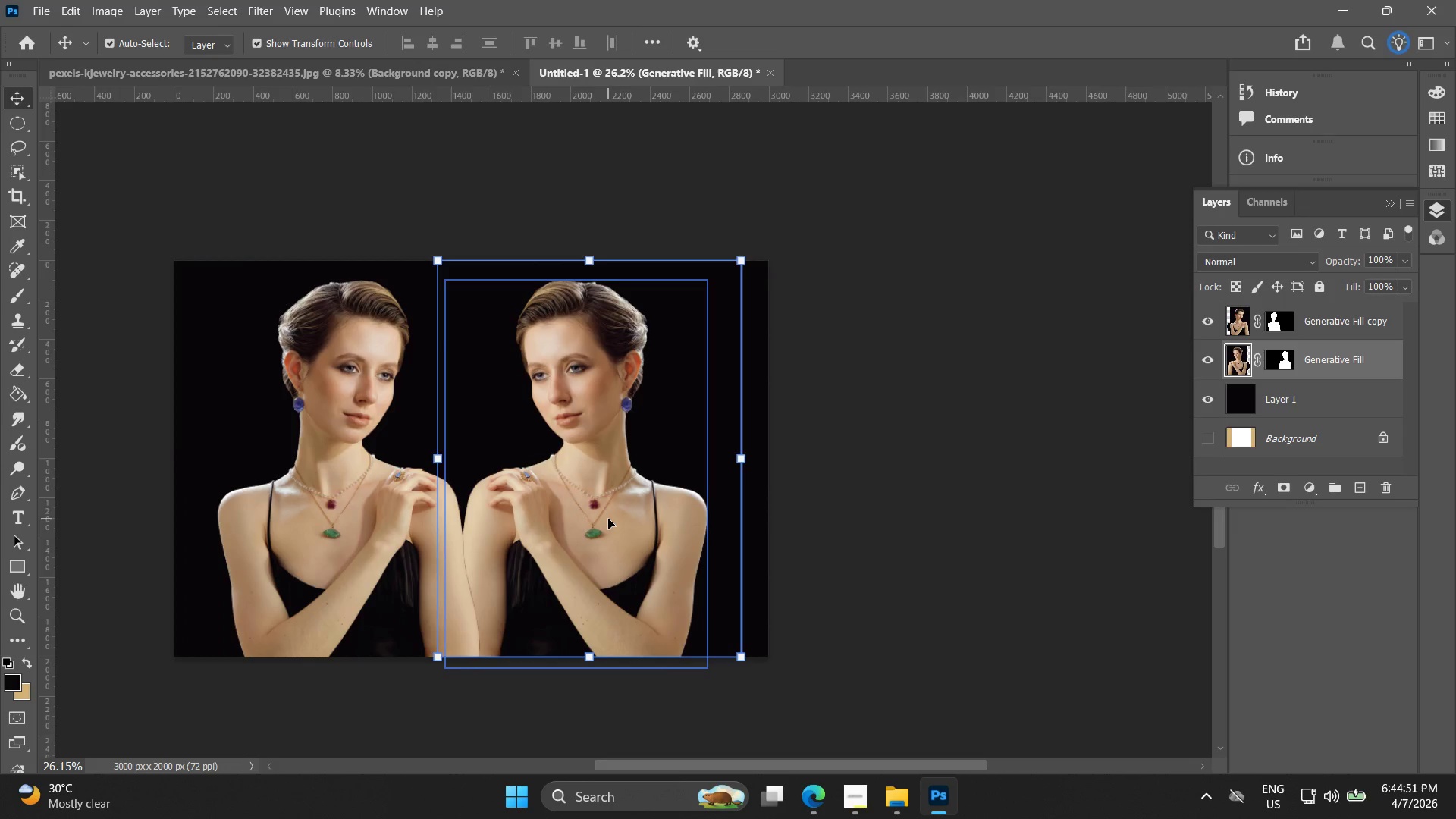 
hold_key(key=ArrowLeft, duration=0.61)
 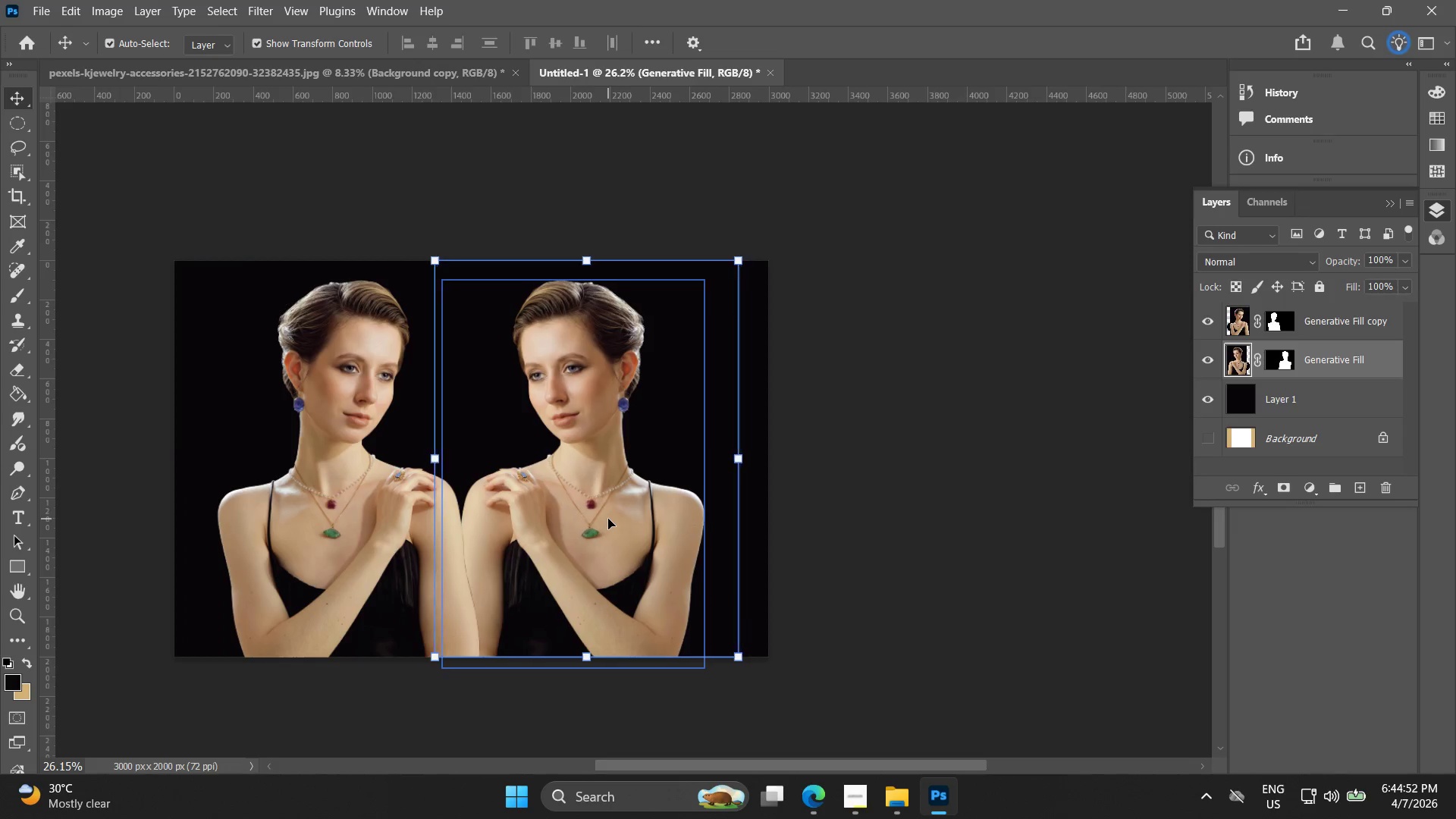 
key(ArrowLeft)
 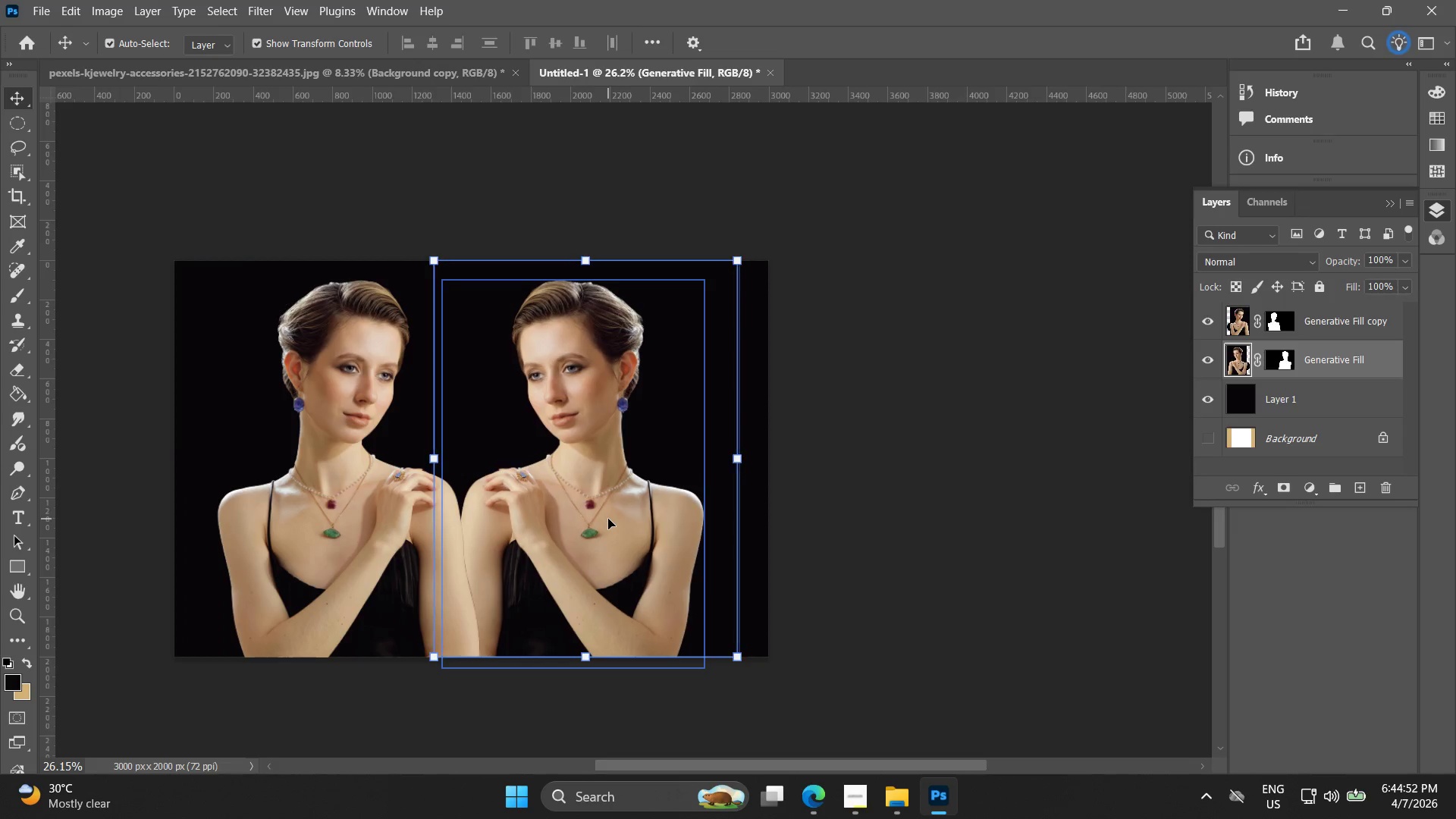 
key(ArrowLeft)
 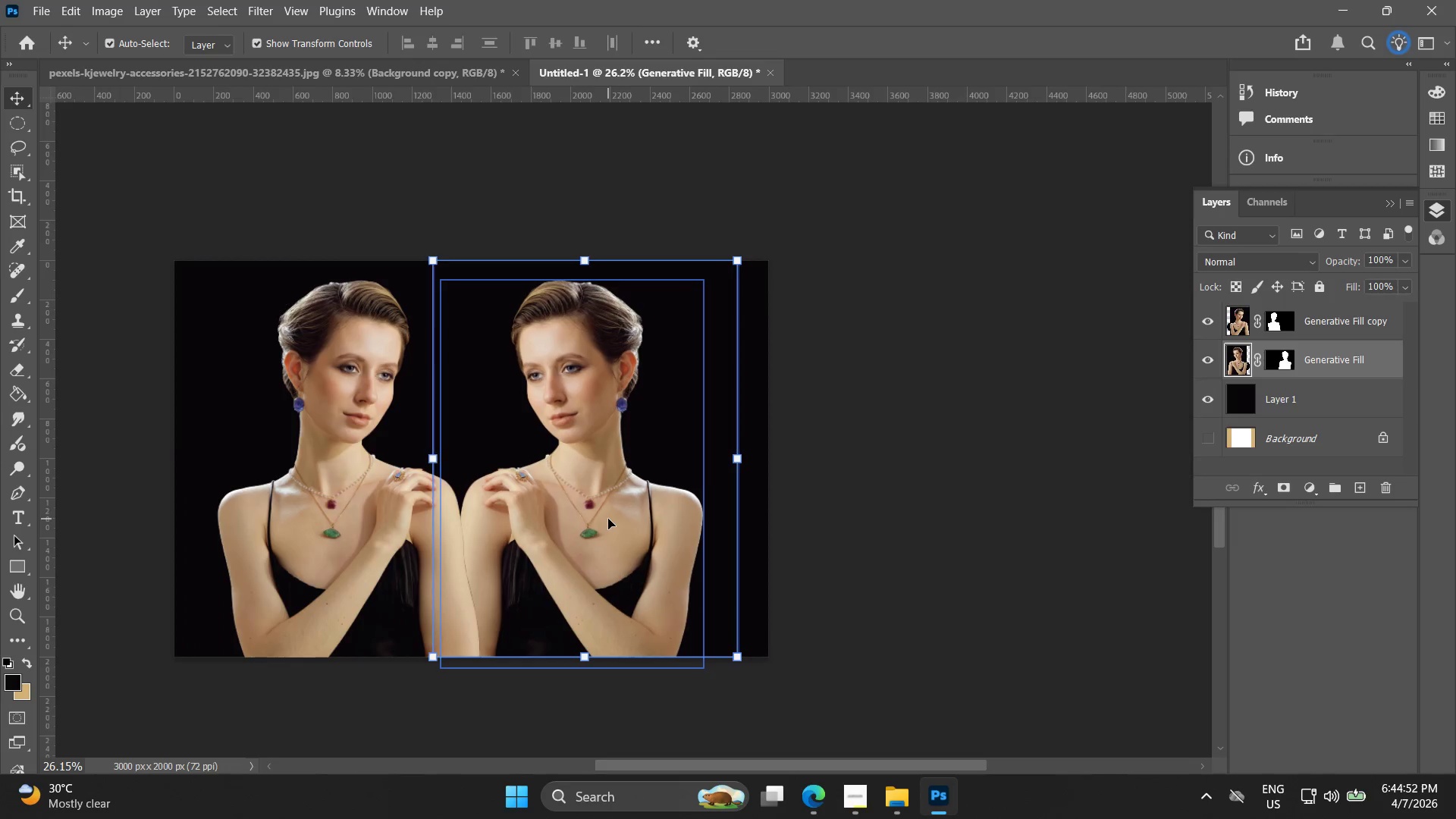 
key(ArrowLeft)
 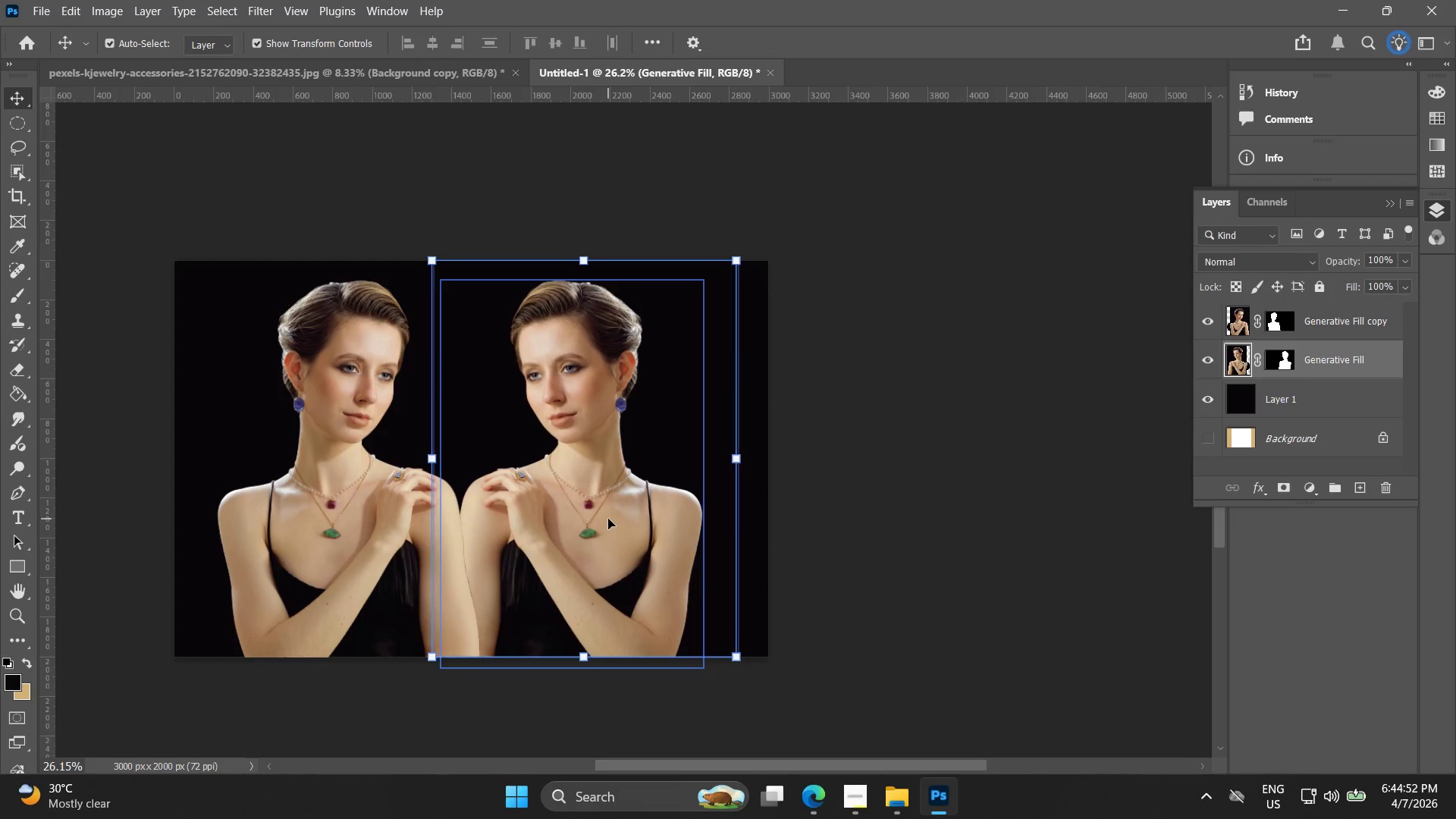 
key(ArrowLeft)
 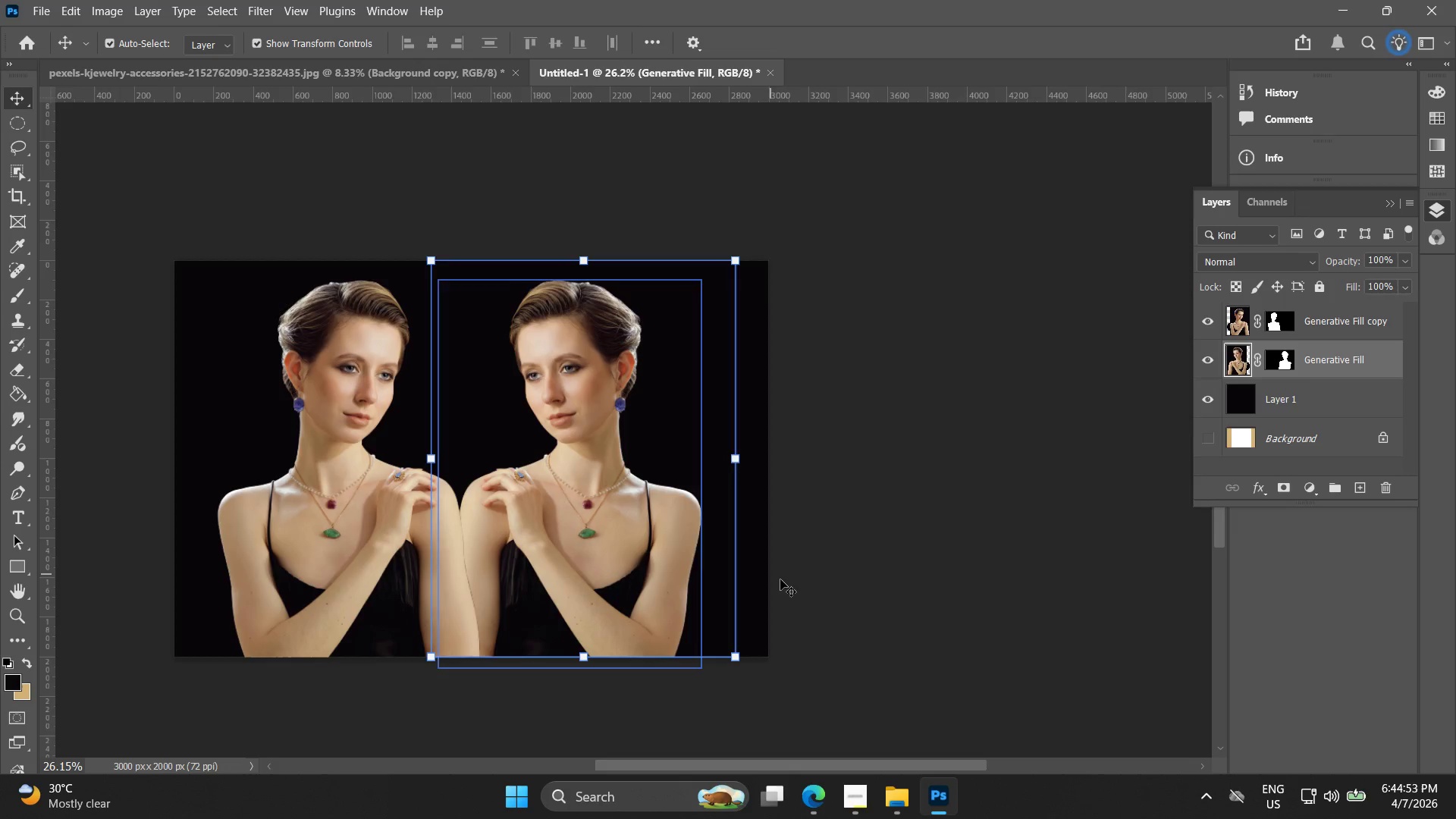 
left_click([858, 491])
 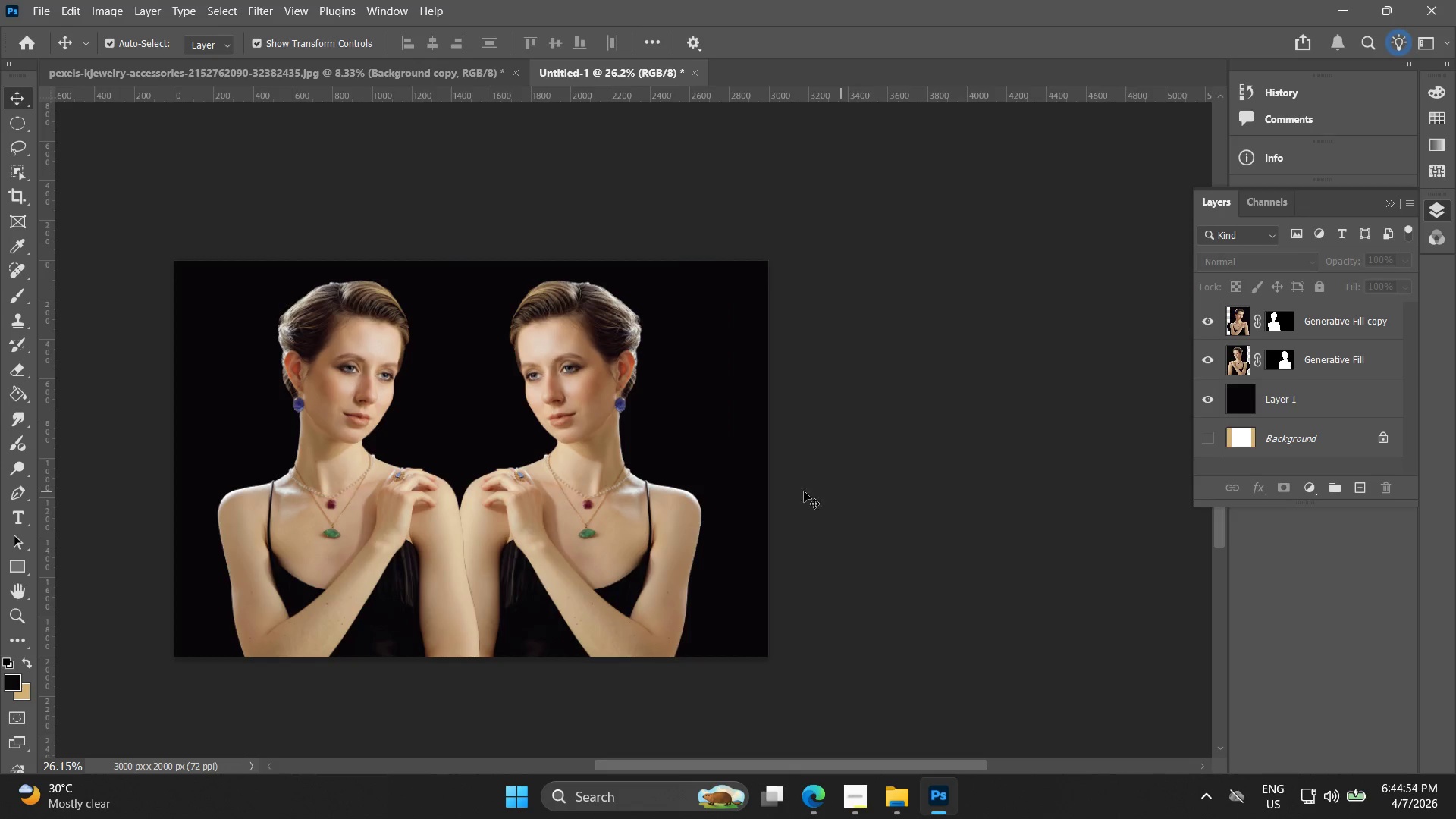 
hold_key(key=AltLeft, duration=0.36)
 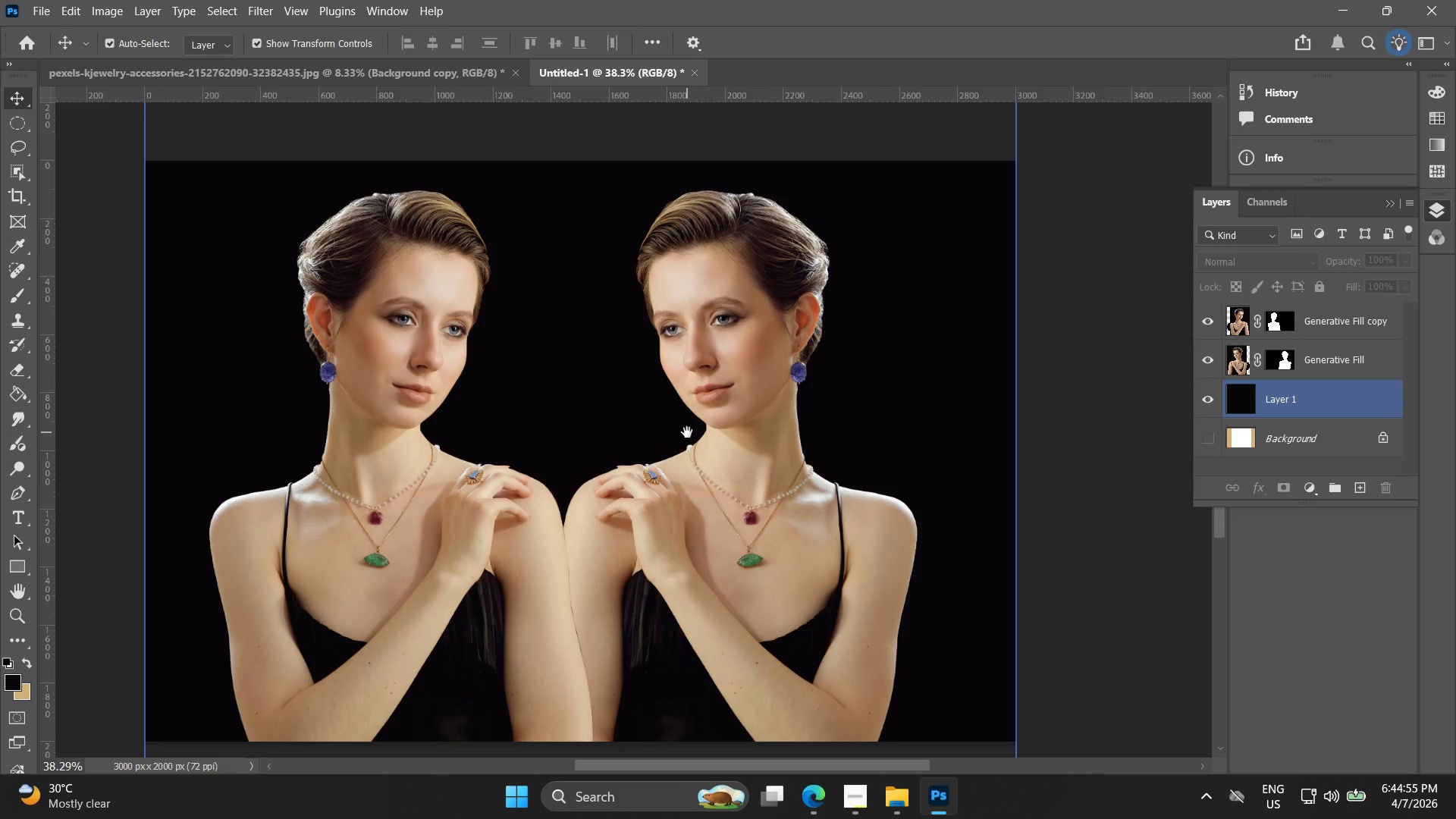 
hold_key(key=Space, duration=0.47)
 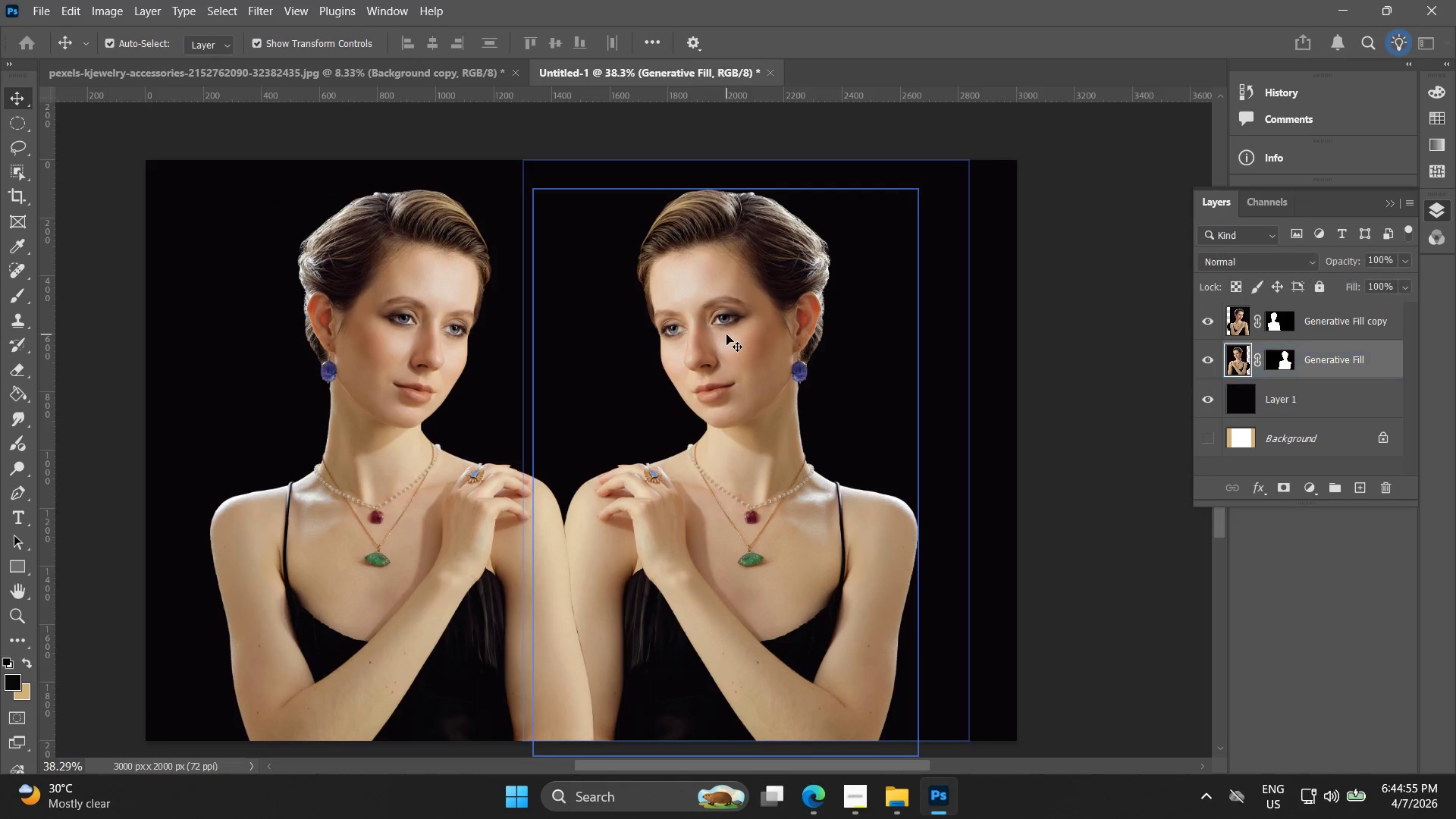 
scroll: coordinate [532, 450], scroll_direction: up, amount: 4.0
 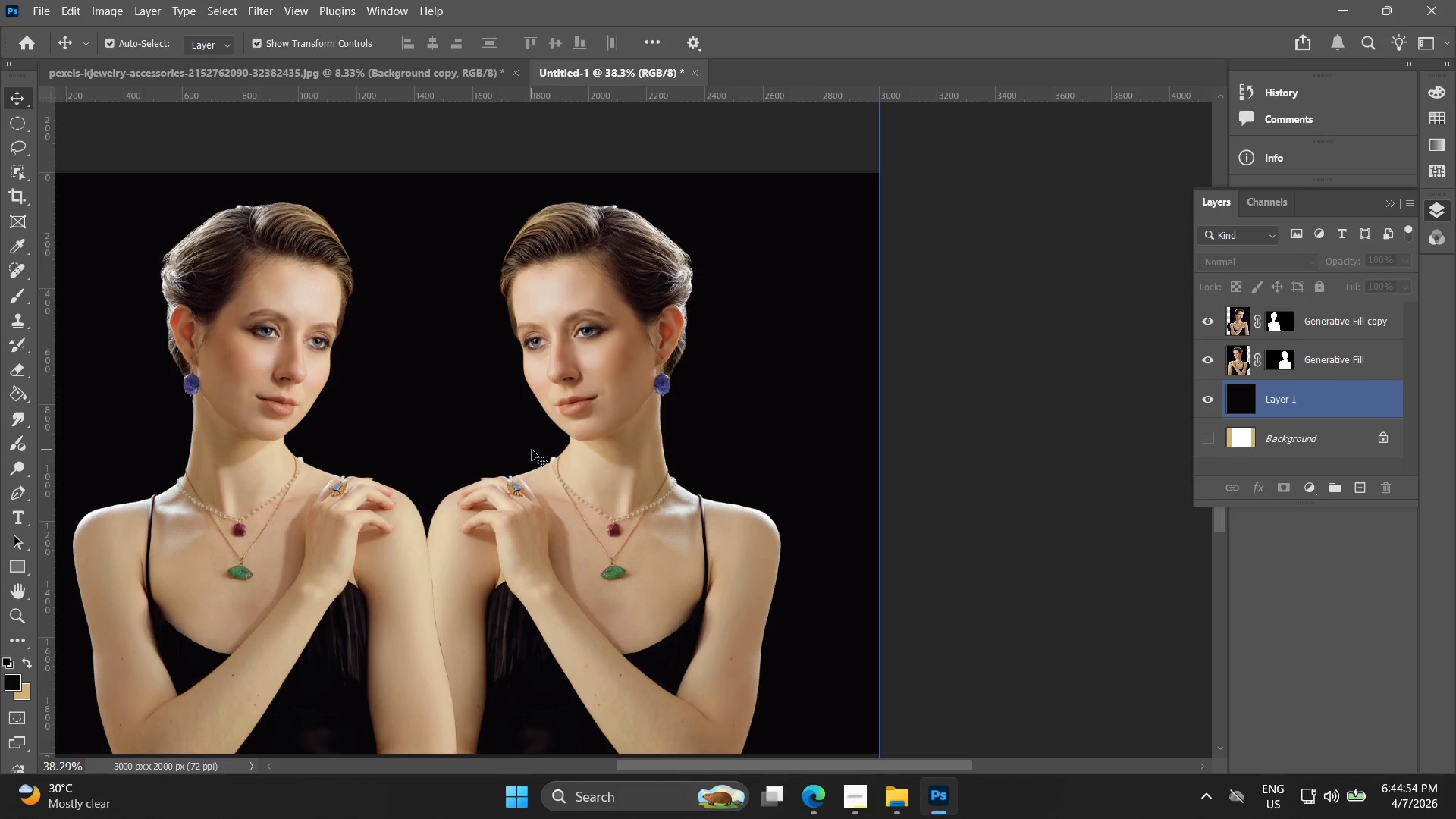 
left_click_drag(start_coordinate=[551, 444], to_coordinate=[688, 431])
 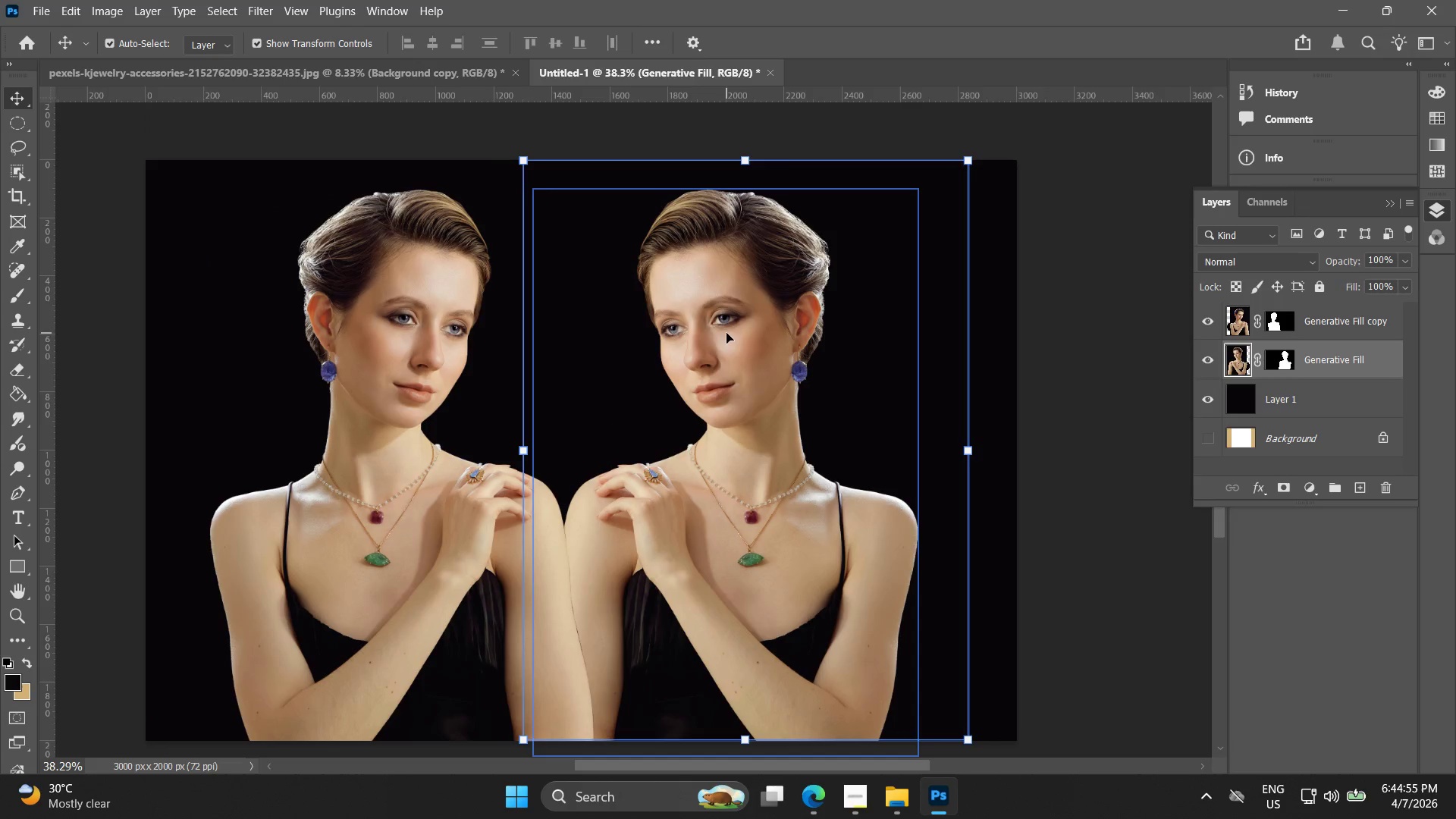 
key(Space)
 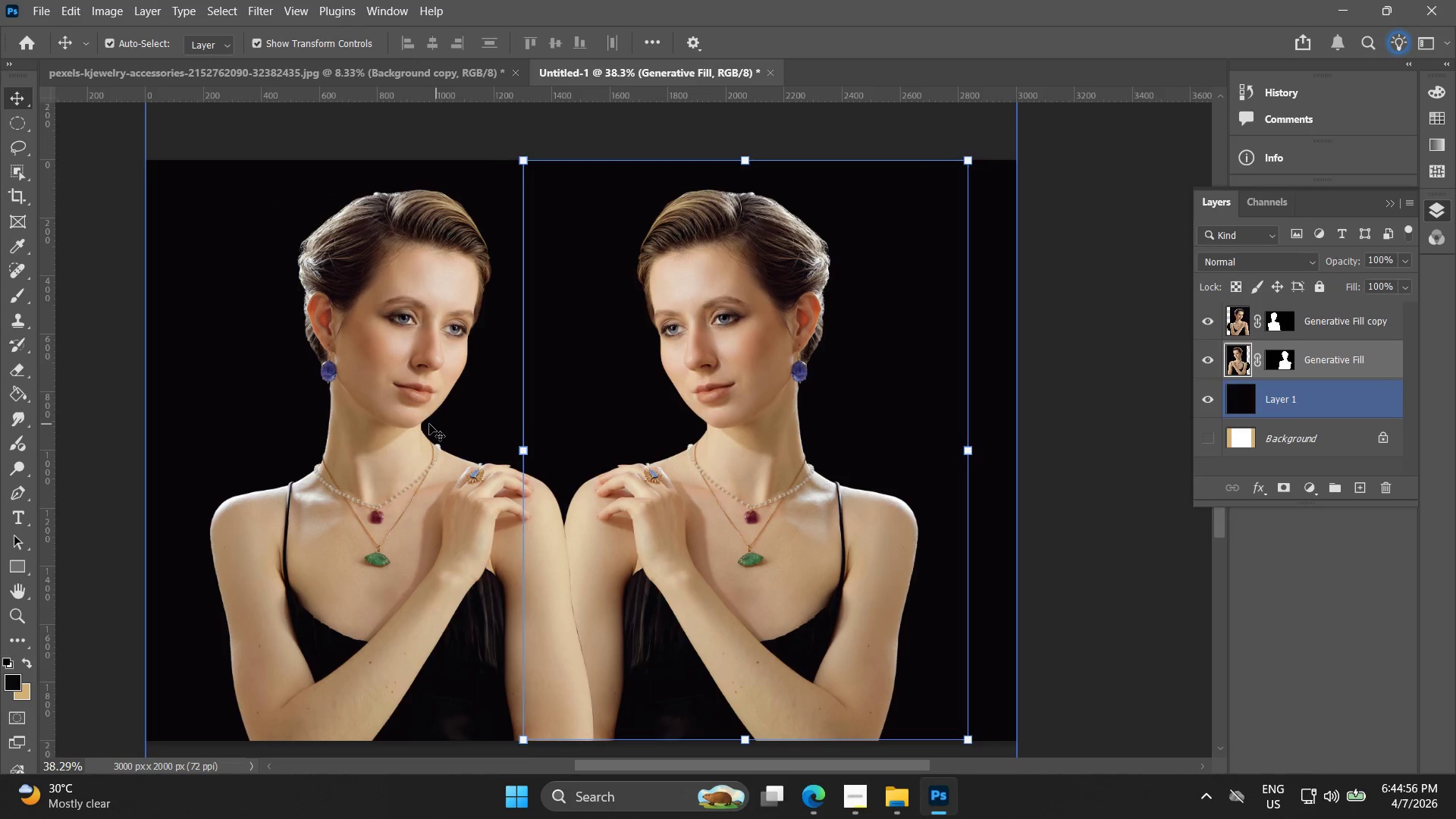 
left_click([429, 424])
 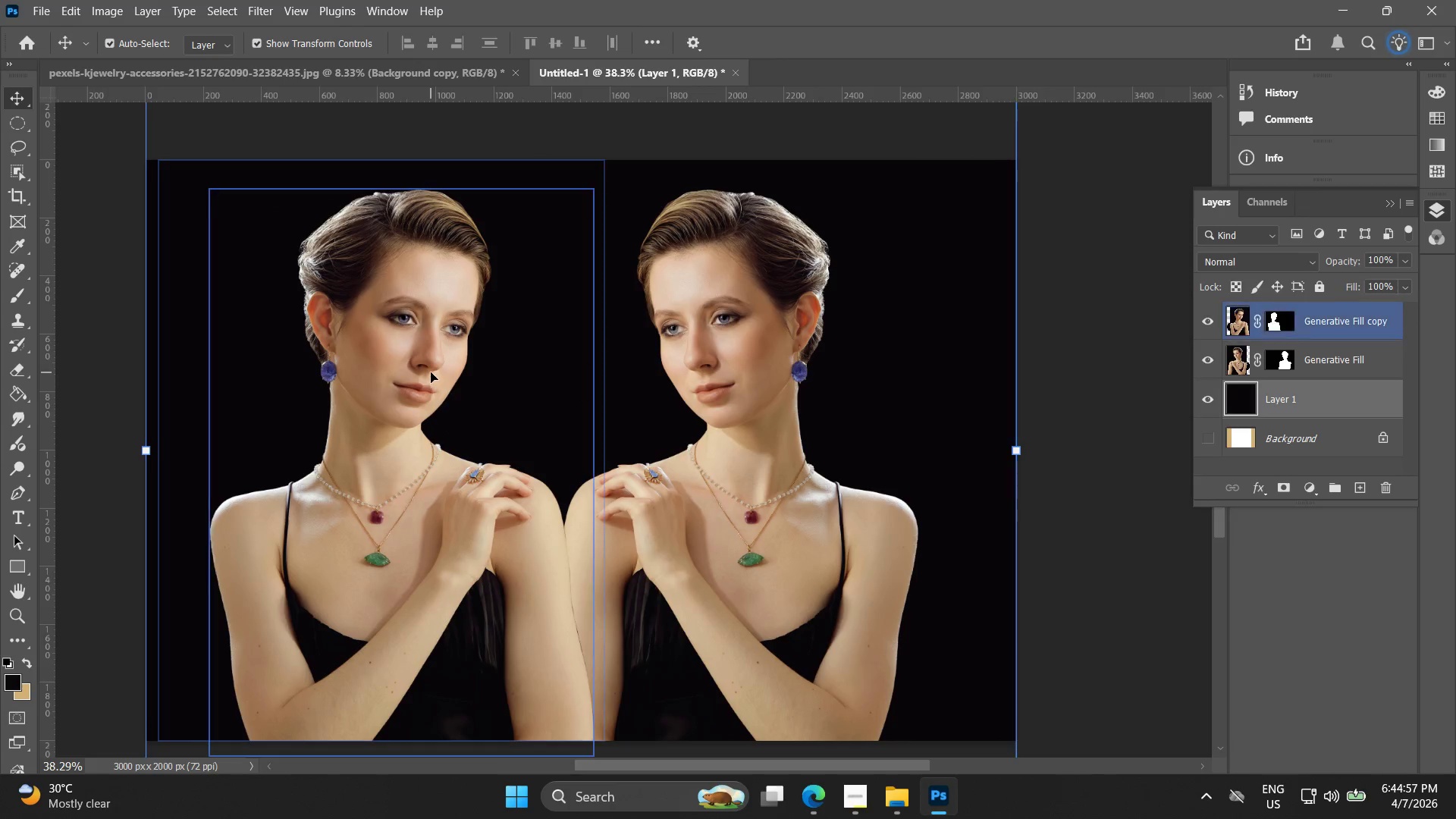 
left_click([431, 372])
 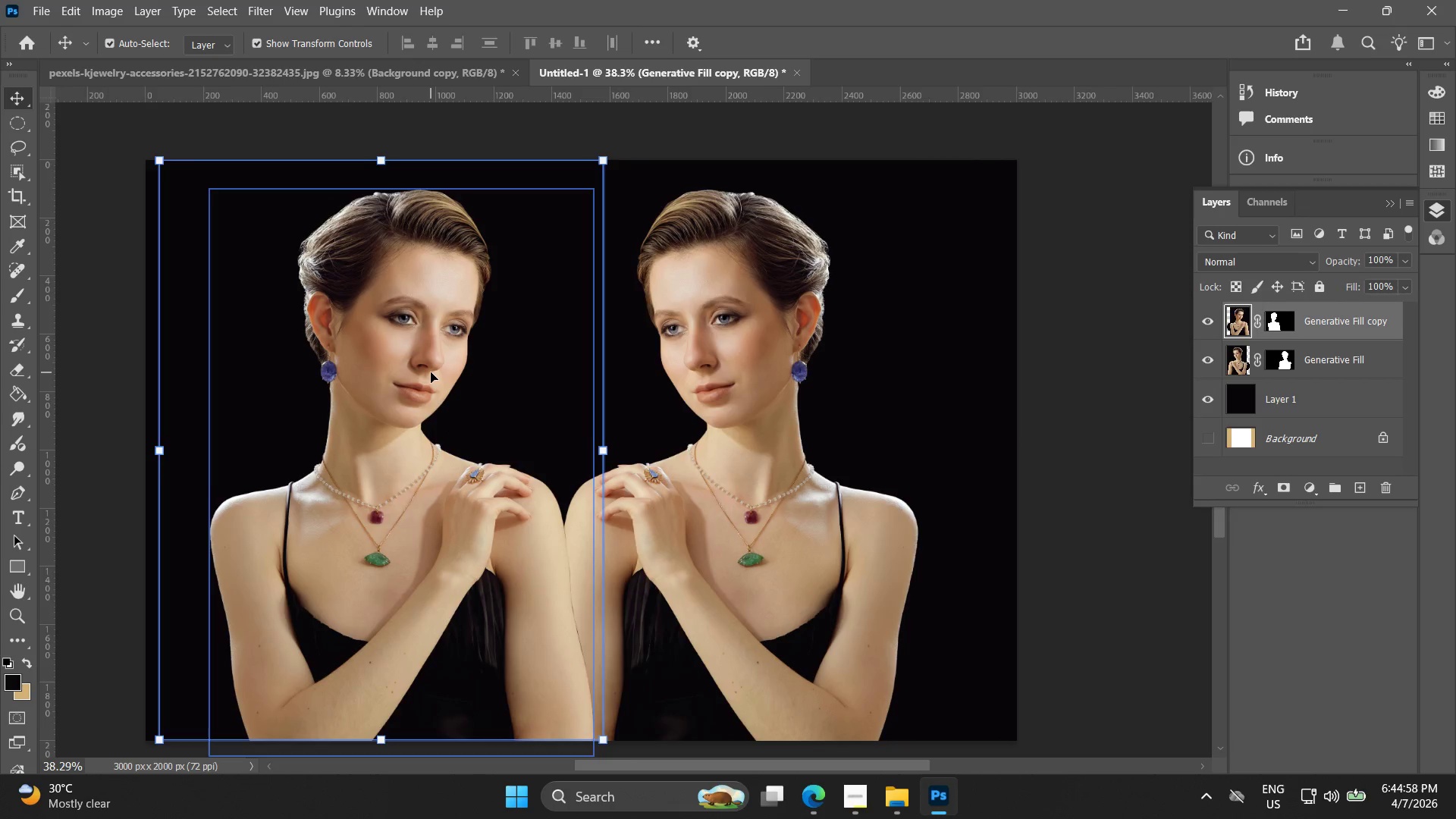 
key(Alt+AltLeft)
 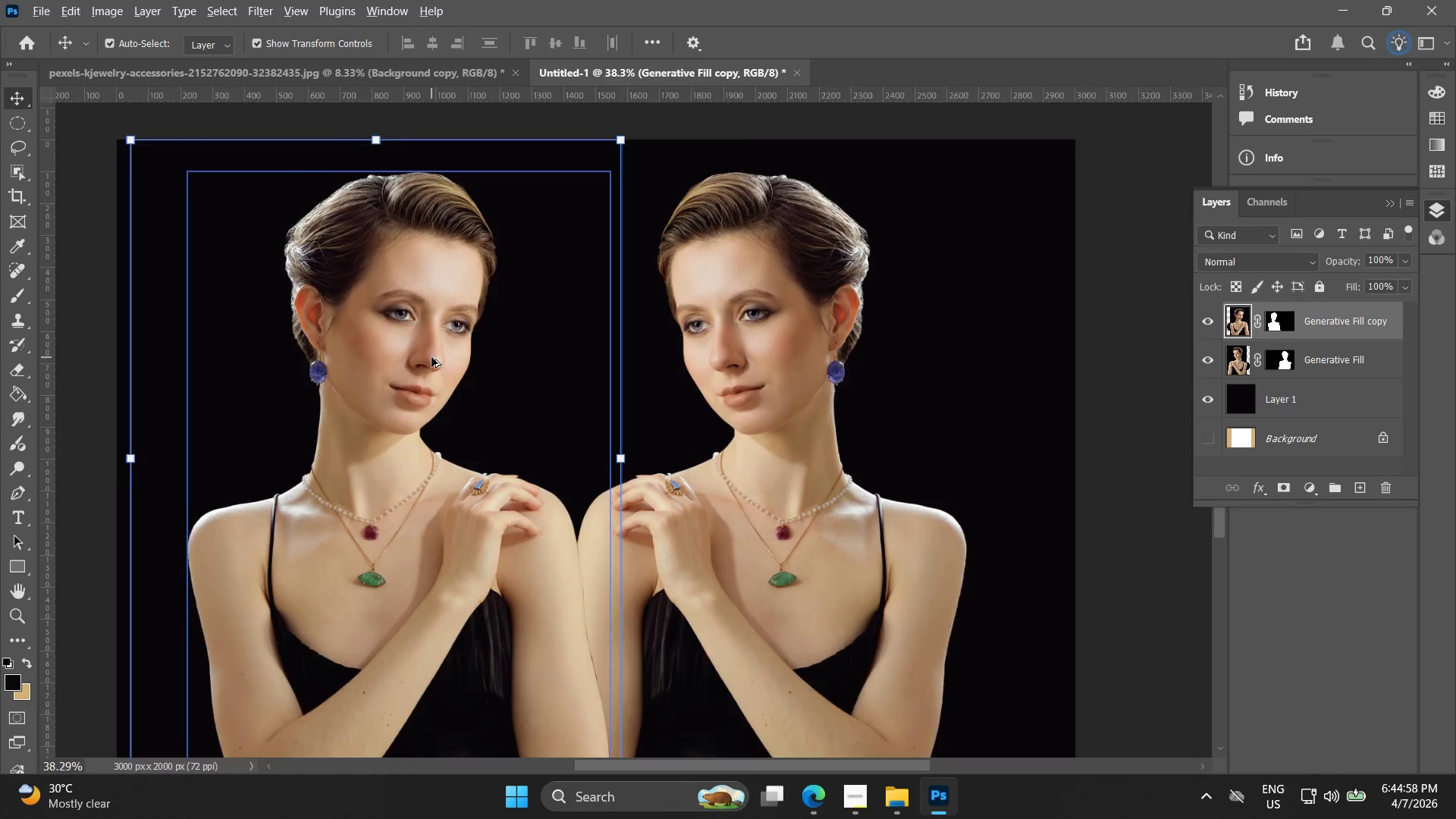 
scroll: coordinate [431, 357], scroll_direction: up, amount: 4.0
 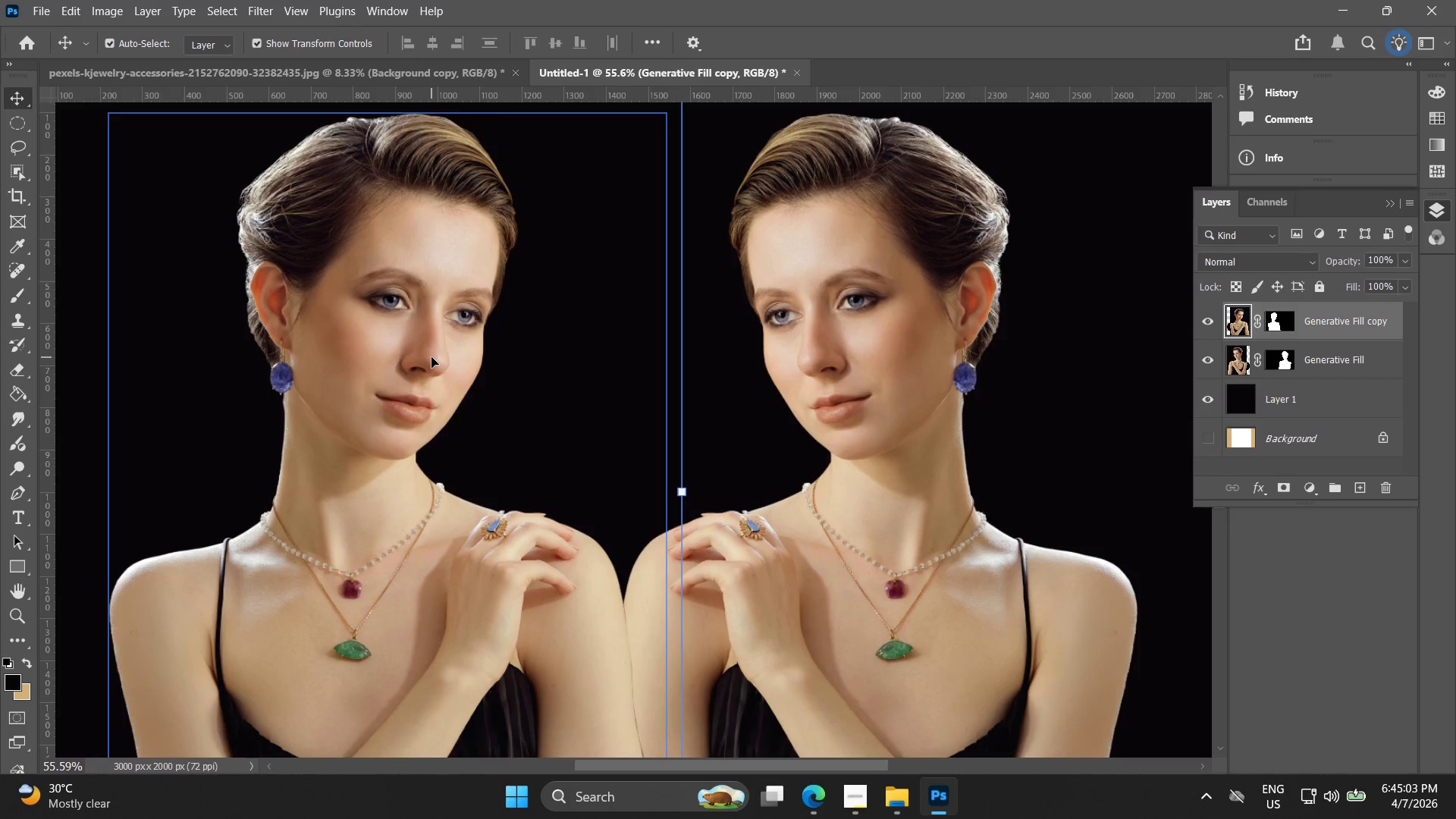 
wait(5.76)
 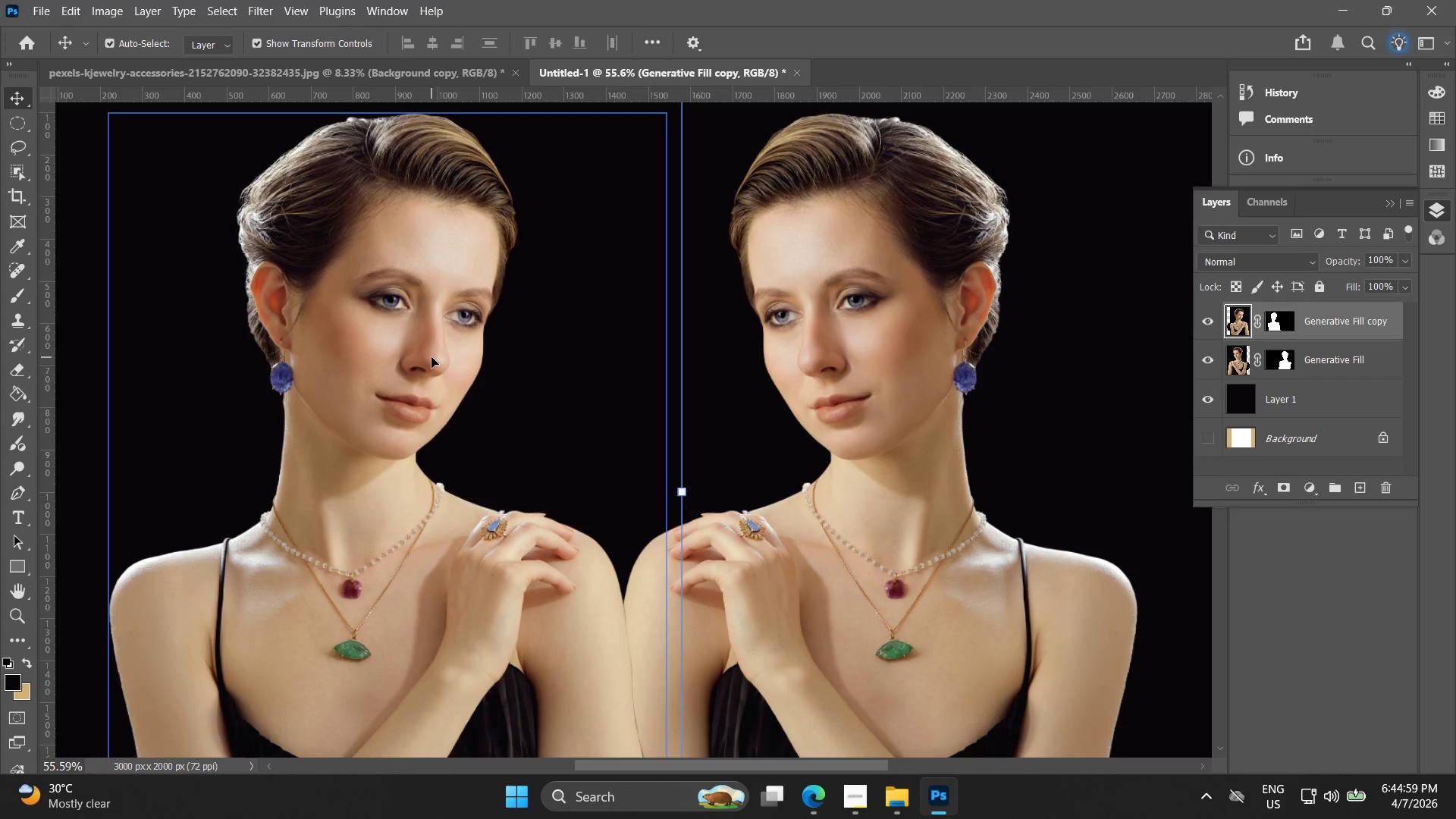 
hold_key(key=AltLeft, duration=0.5)
scroll: coordinate [882, 443], scroll_direction: up, amount: 5.0
 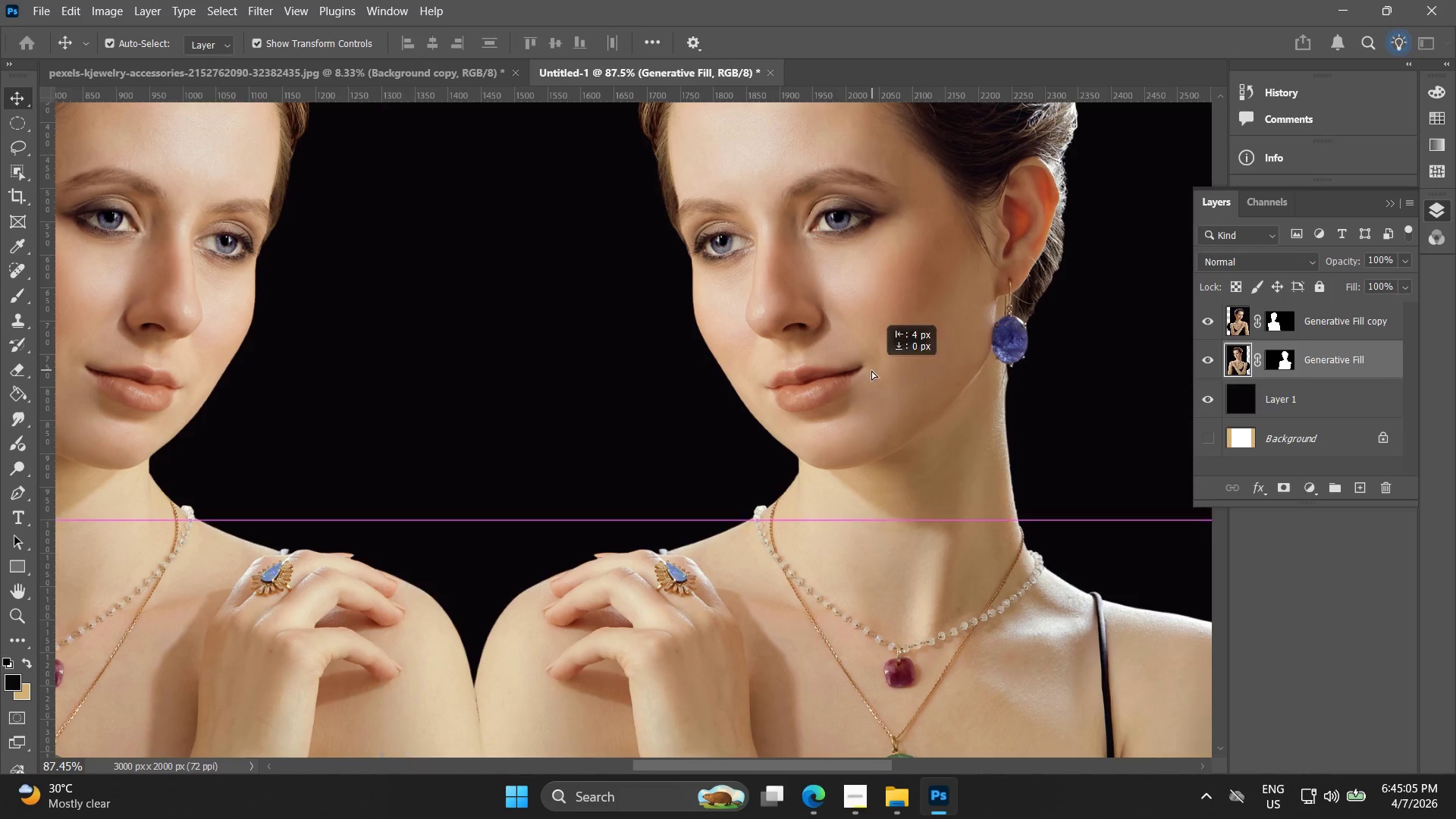 
key(Alt+AltLeft)
 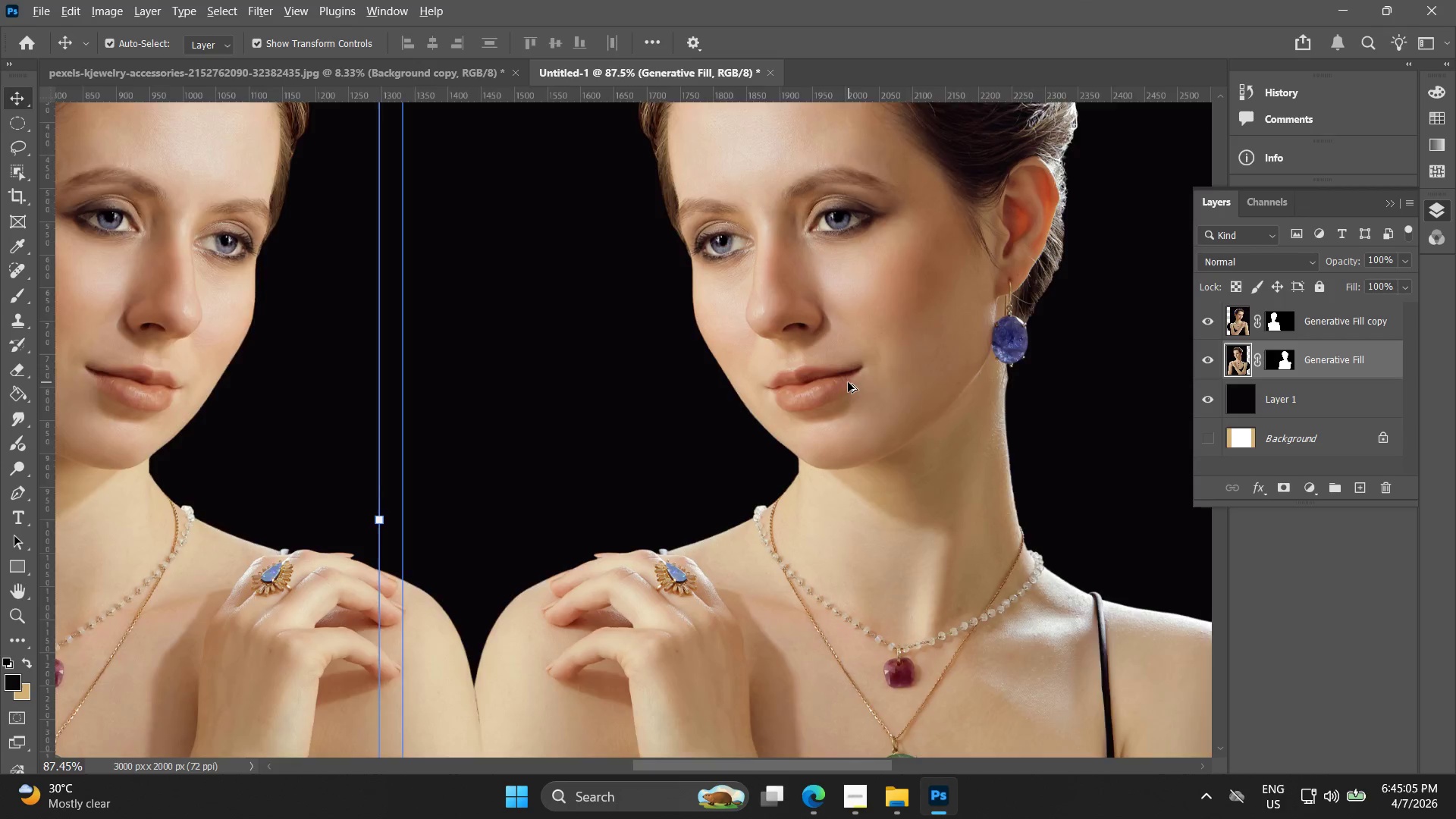 
key(Alt+AltLeft)
 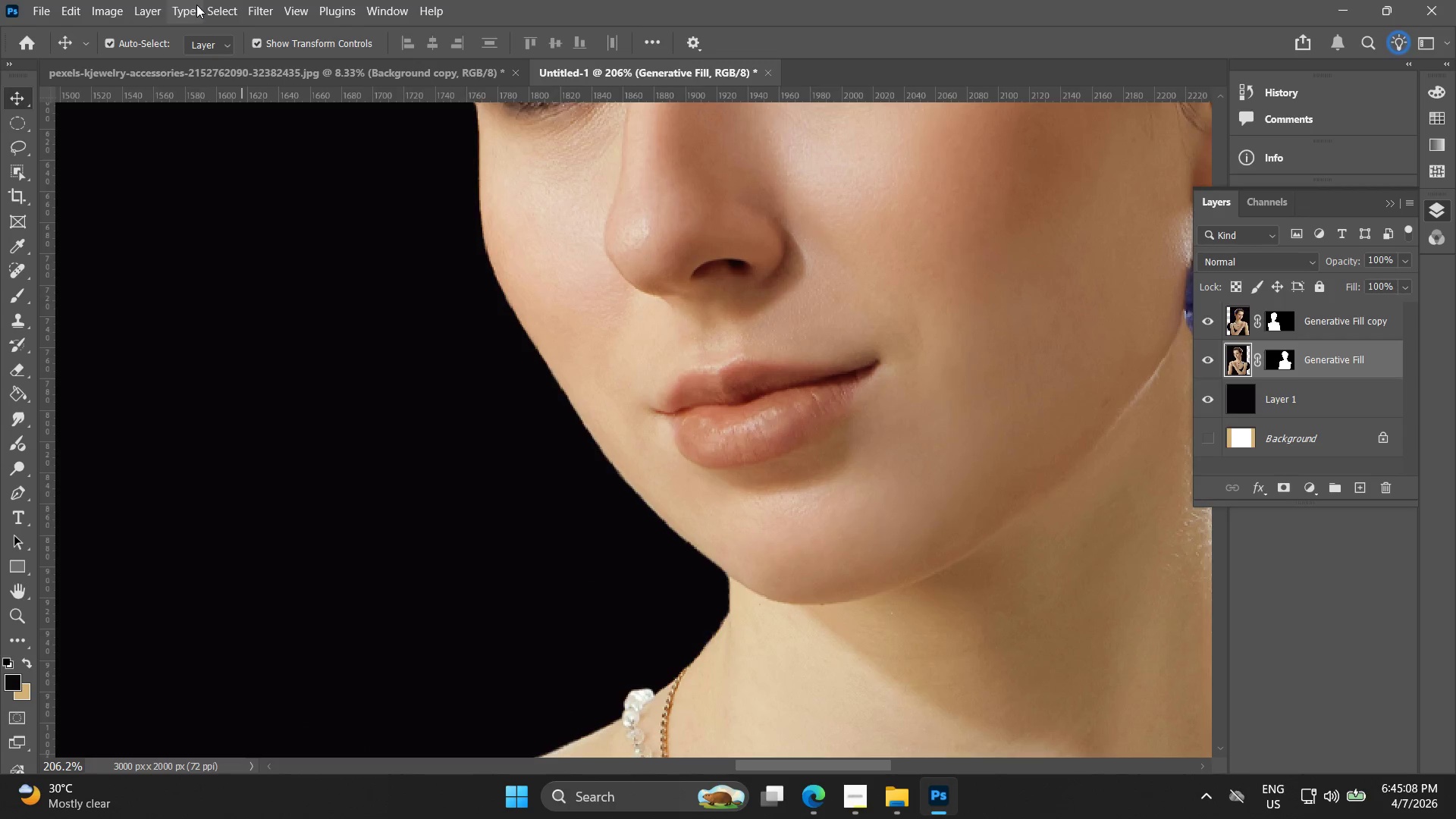 
scroll: coordinate [851, 357], scroll_direction: up, amount: 9.0
 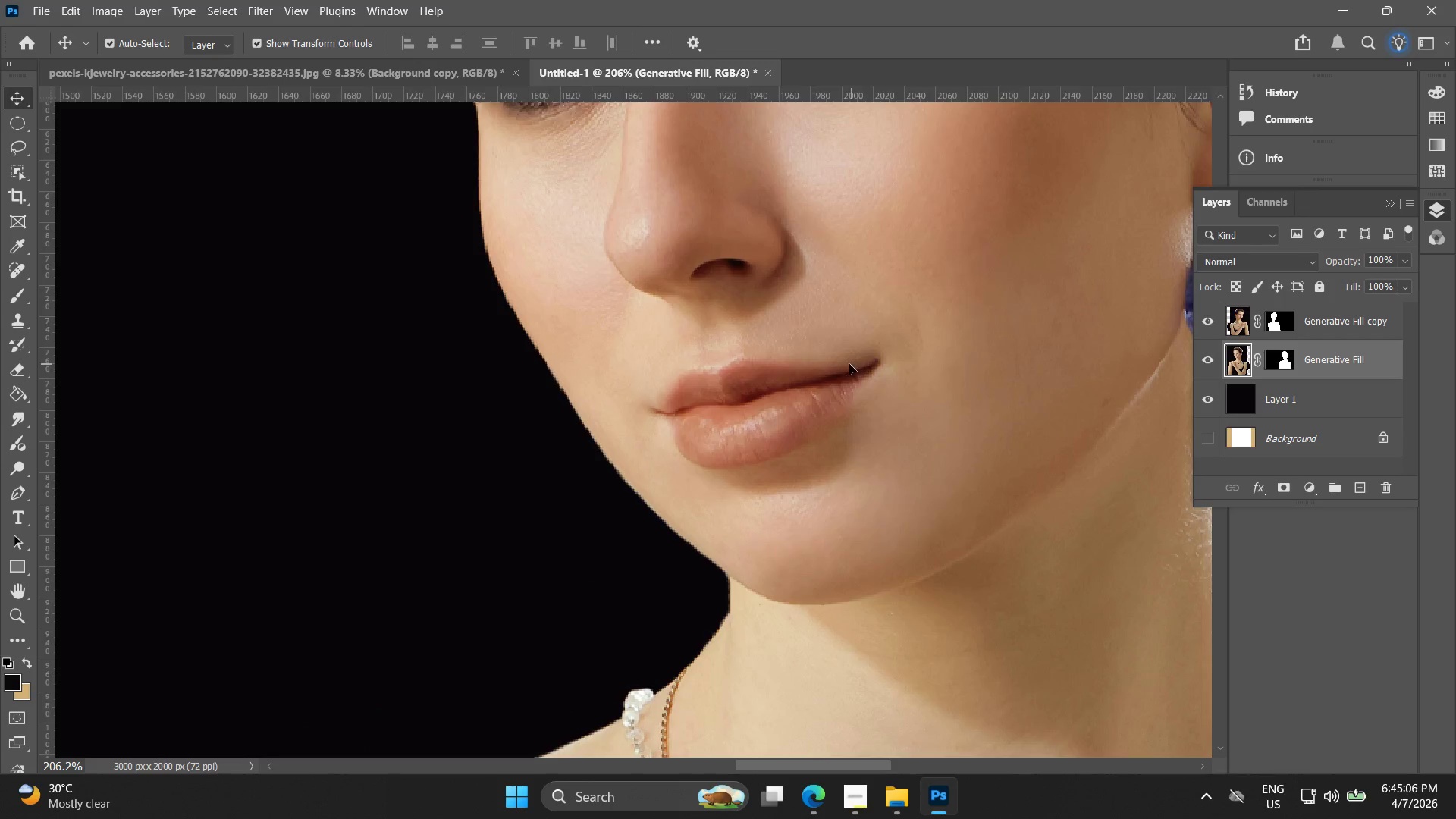 
left_click_drag(start_coordinate=[265, 22], to_coordinate=[265, 18])
 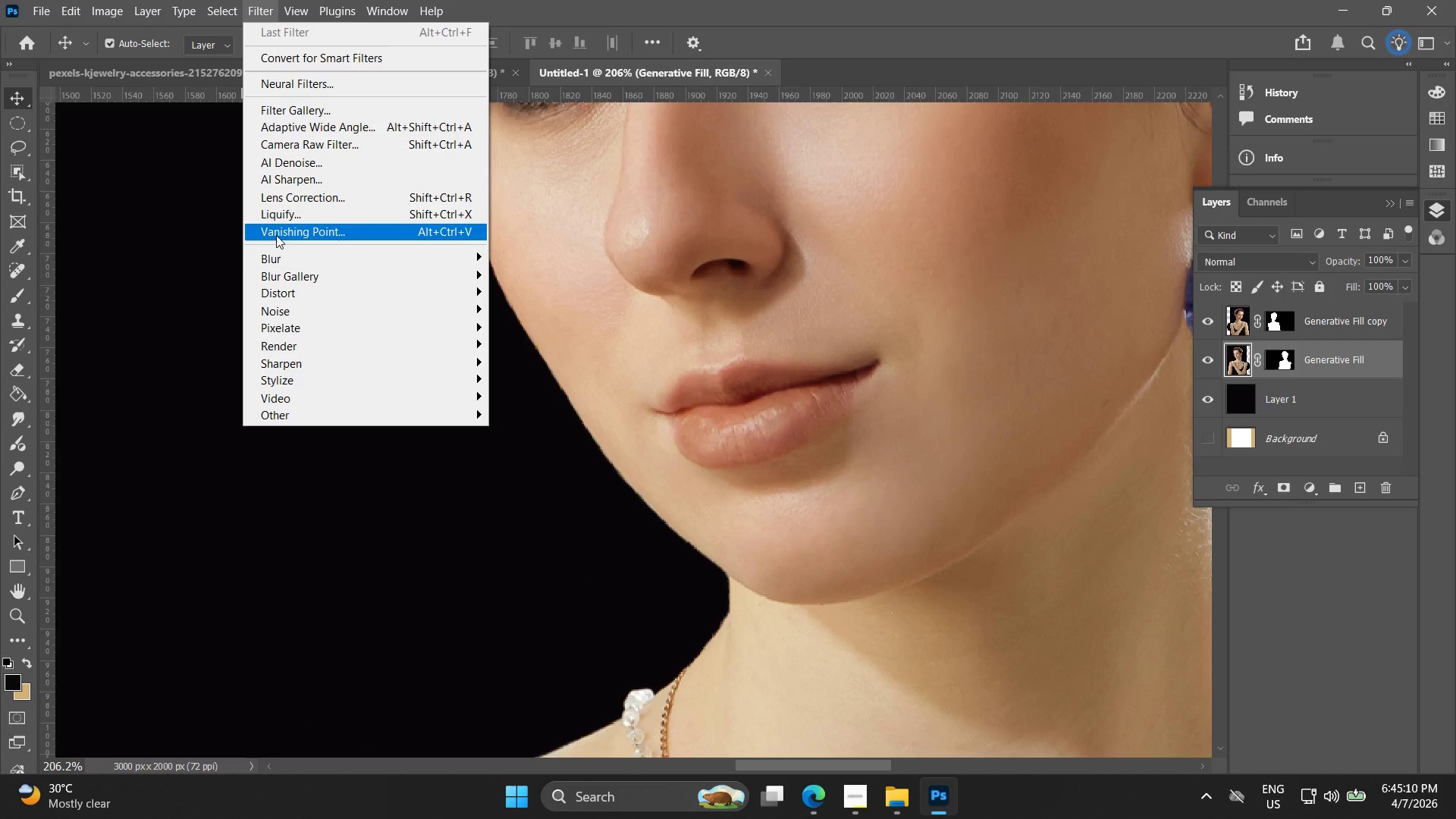 
left_click([299, 218])
 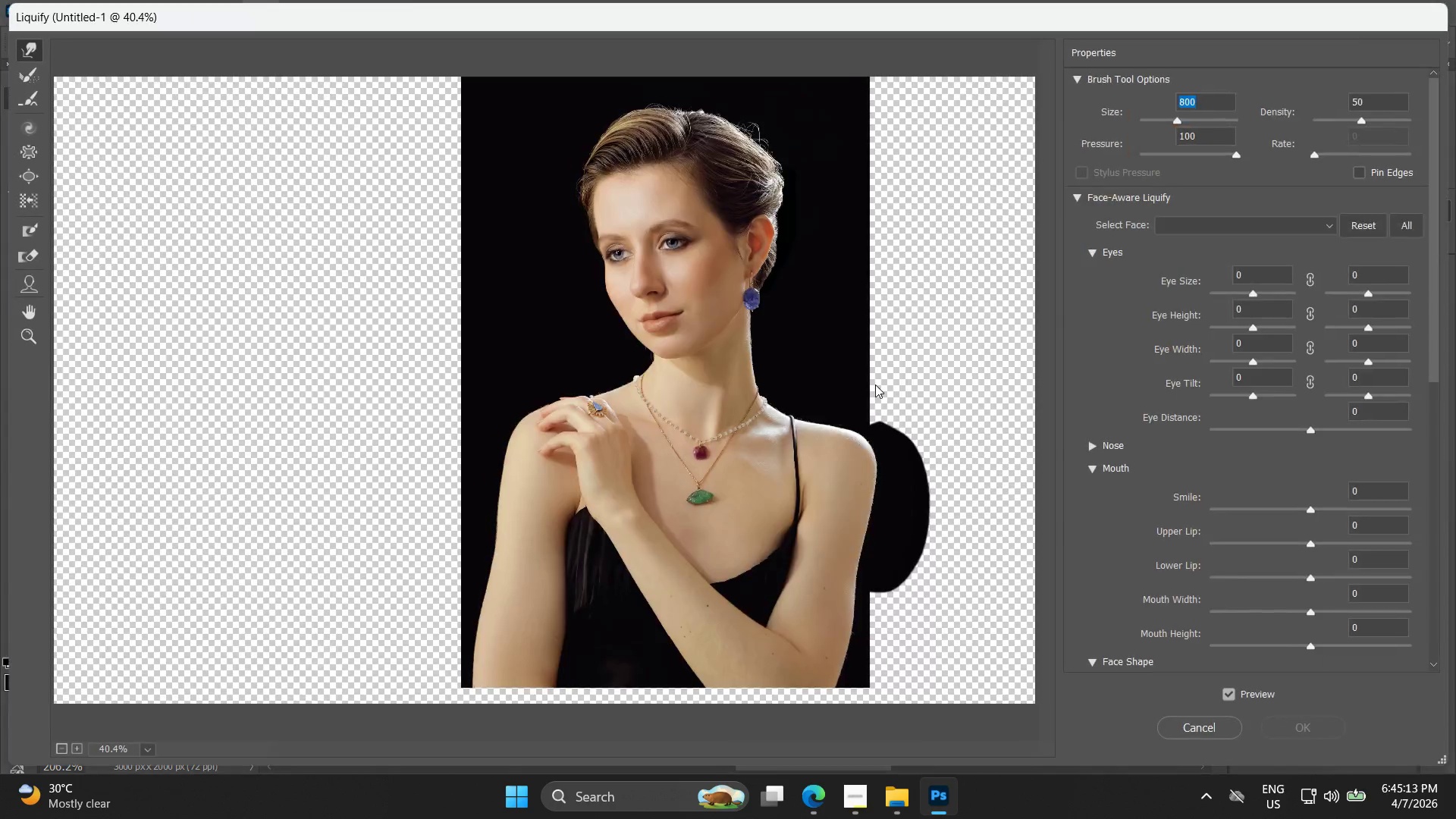 
hold_key(key=AltLeft, duration=1.08)
scroll: coordinate [799, 319], scroll_direction: up, amount: 15.0
 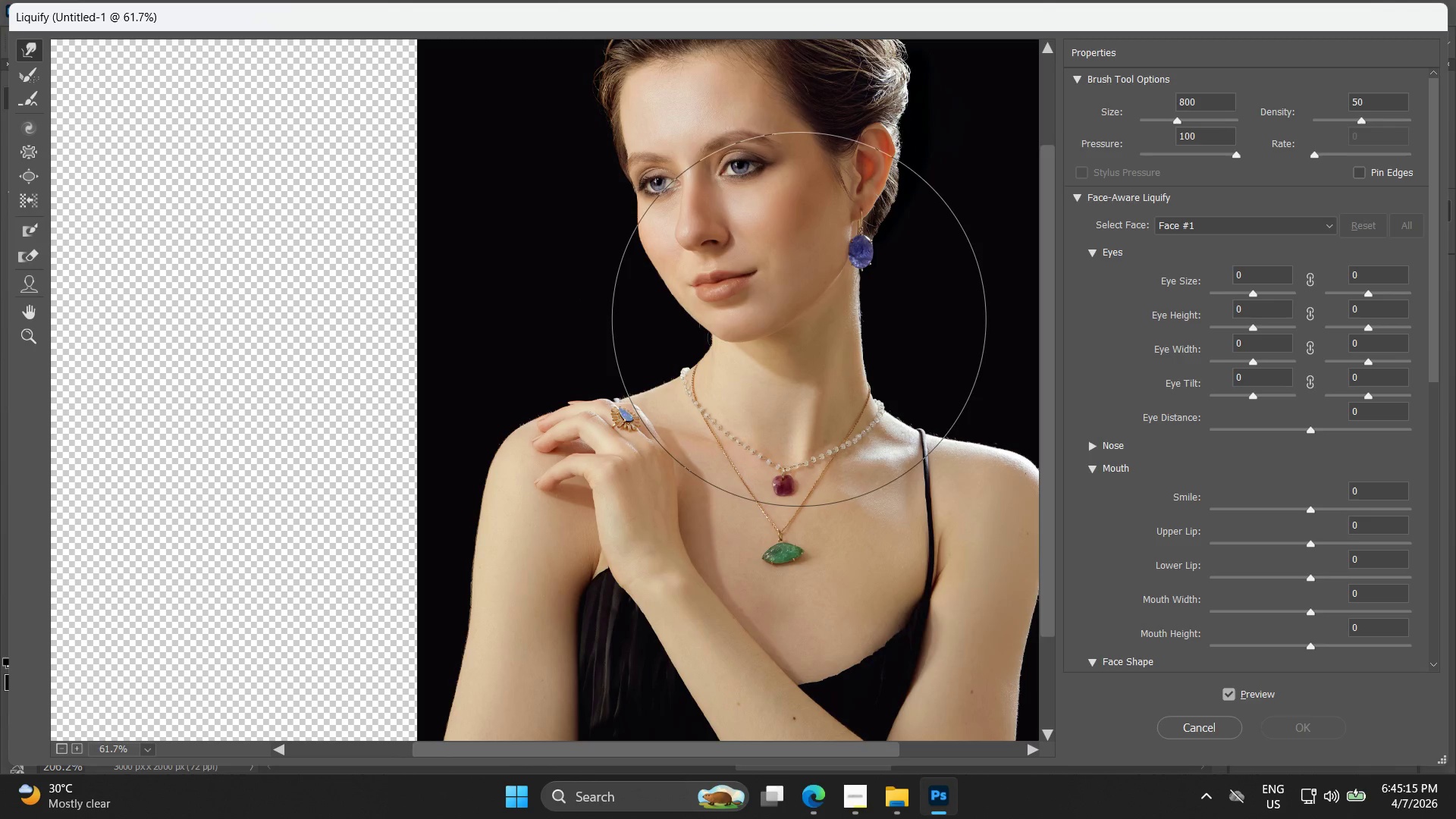 
hold_key(key=BracketLeft, duration=0.98)
 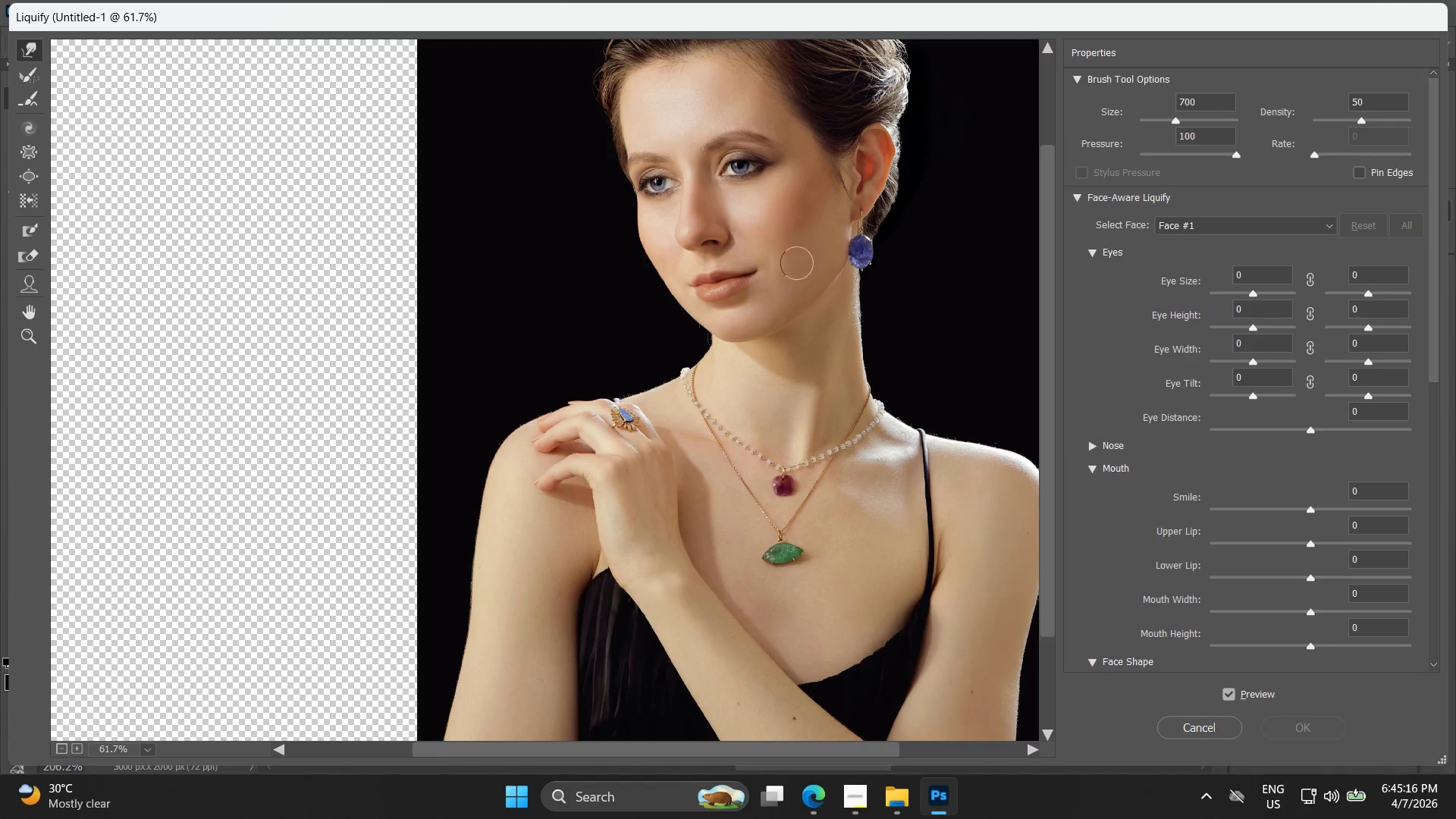 
key(Alt+BracketLeft)
 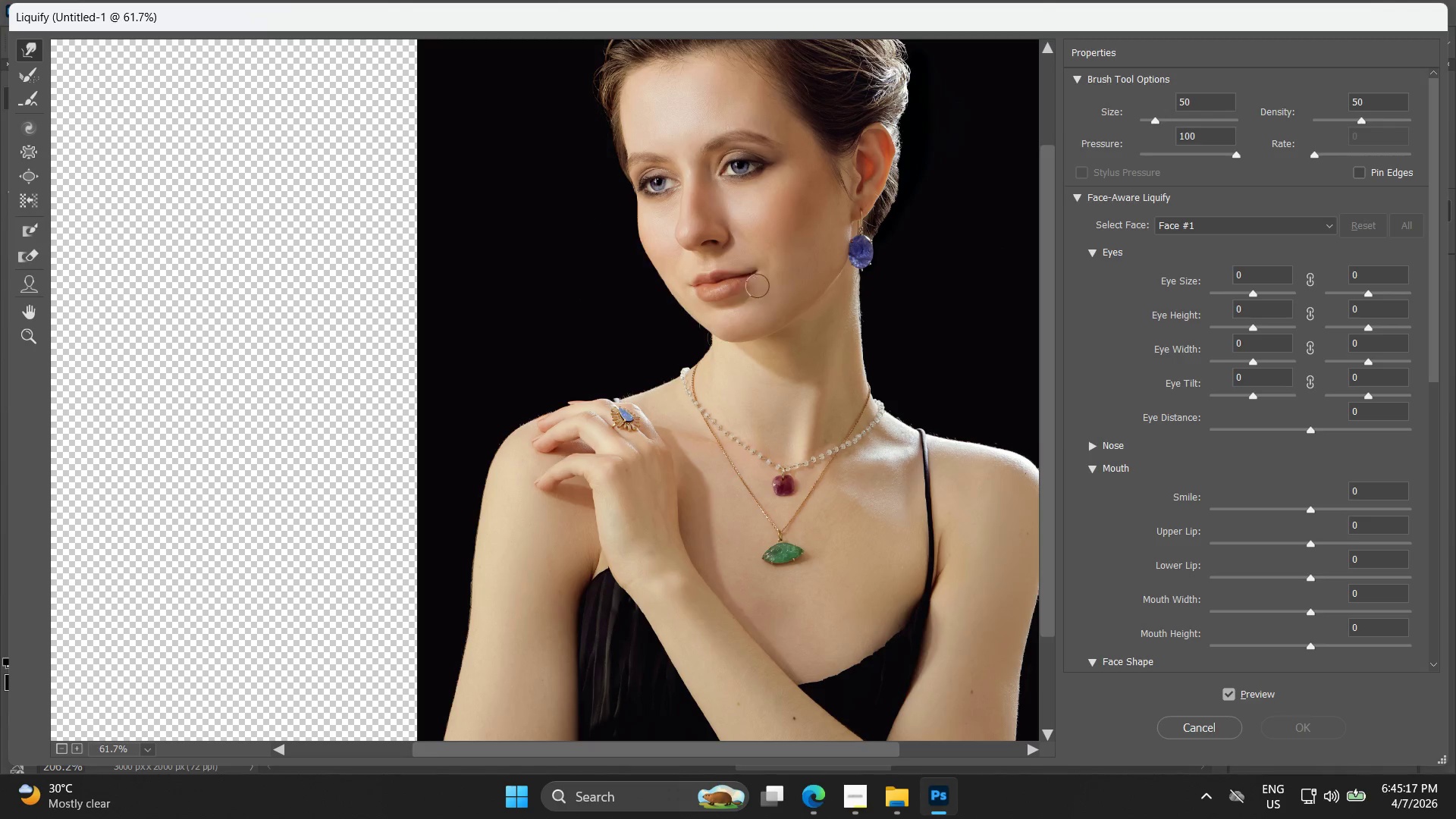 
hold_key(key=AltLeft, duration=0.36)
 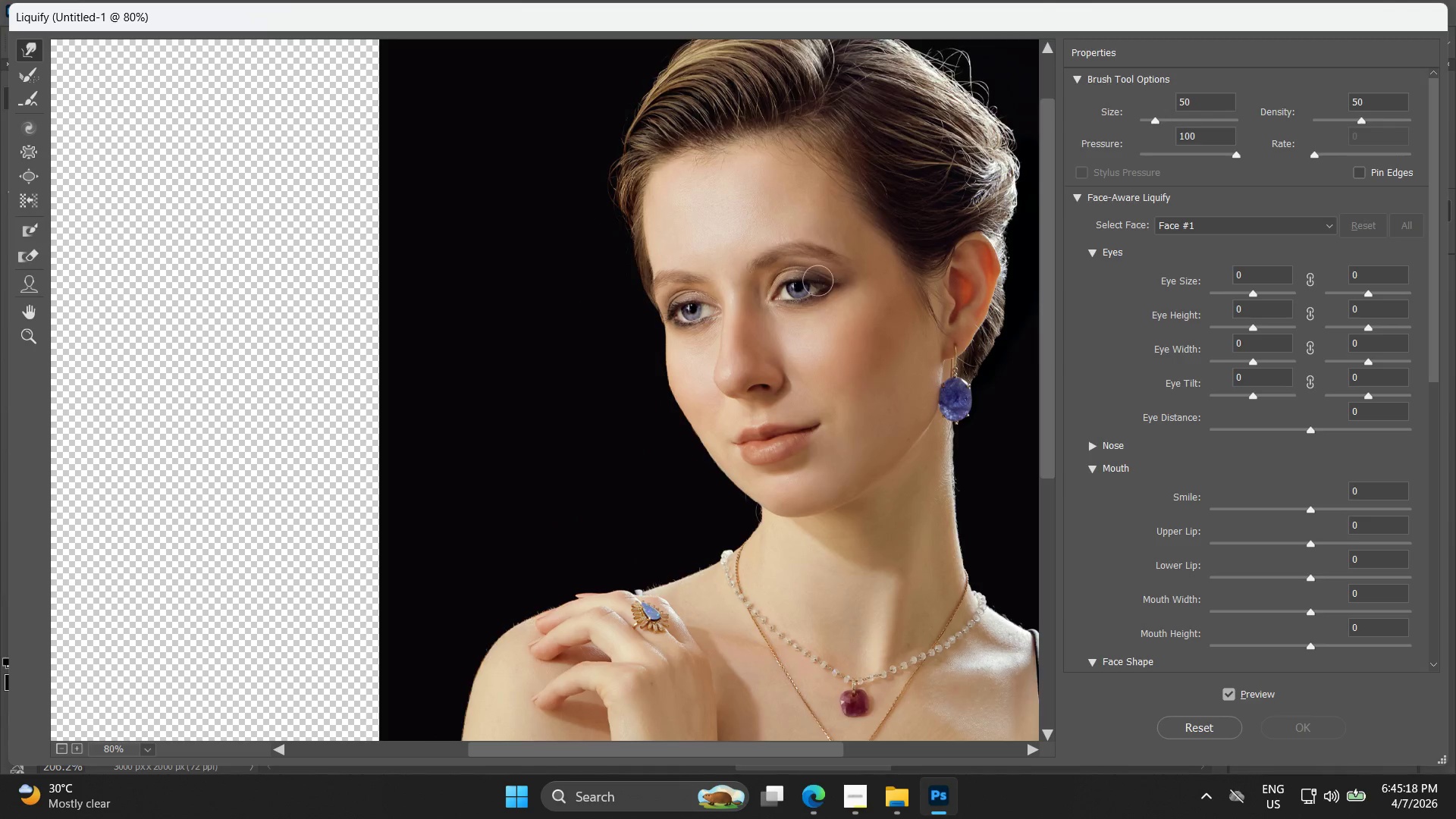 
hold_key(key=AltLeft, duration=1.27)
 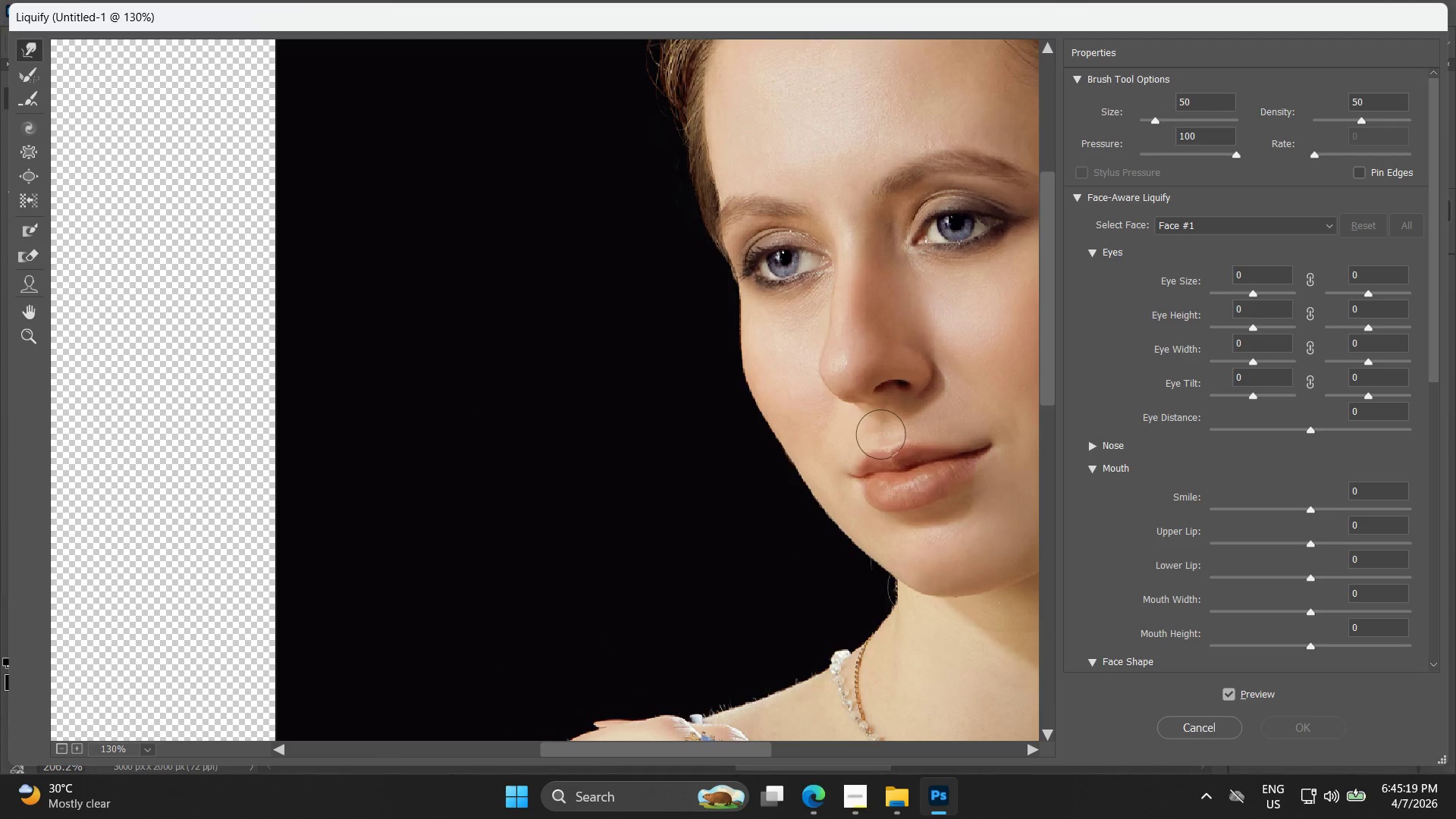 
hold_key(key=Space, duration=0.56)
 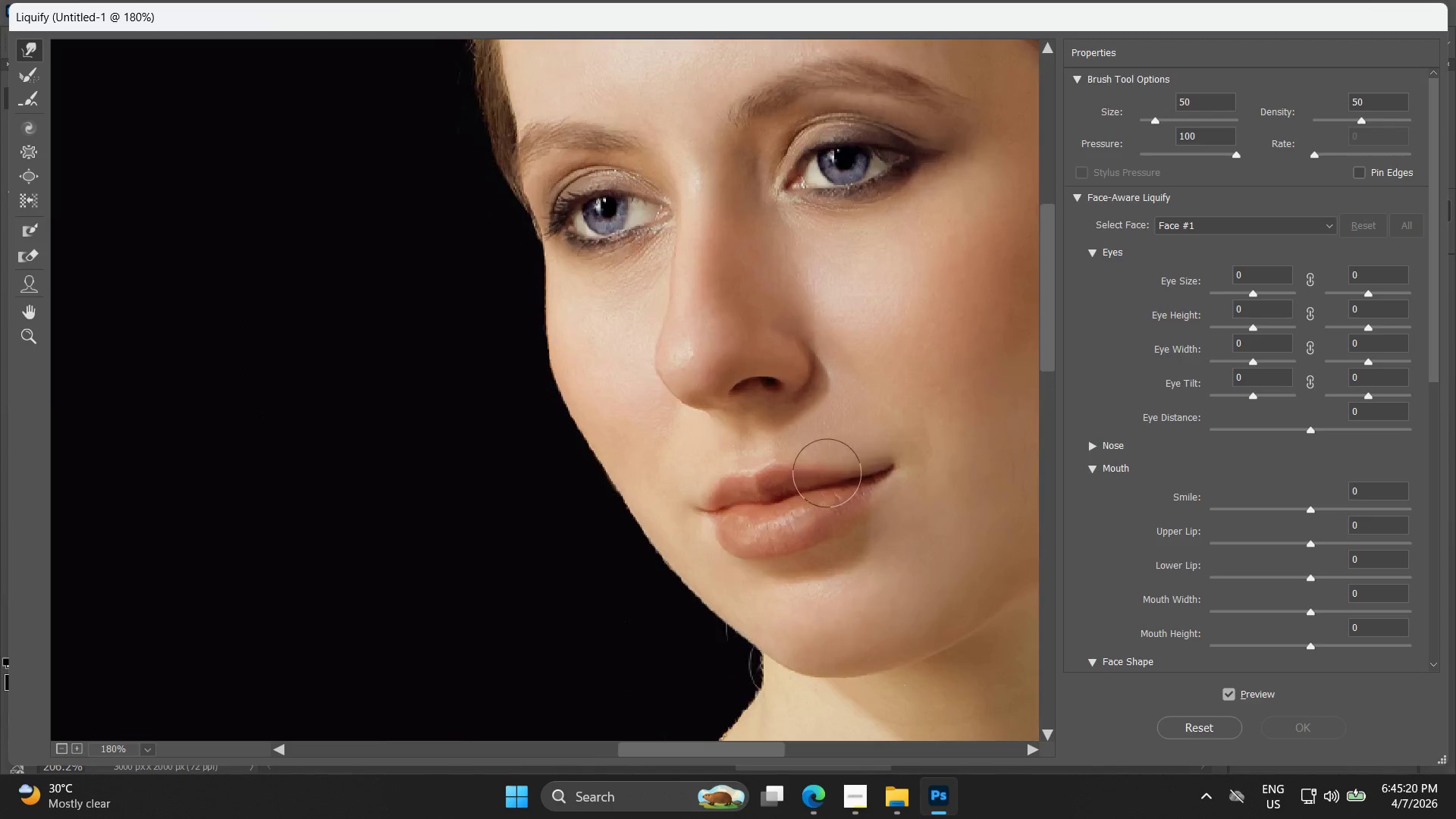 
scroll: coordinate [859, 400], scroll_direction: up, amount: 21.0
 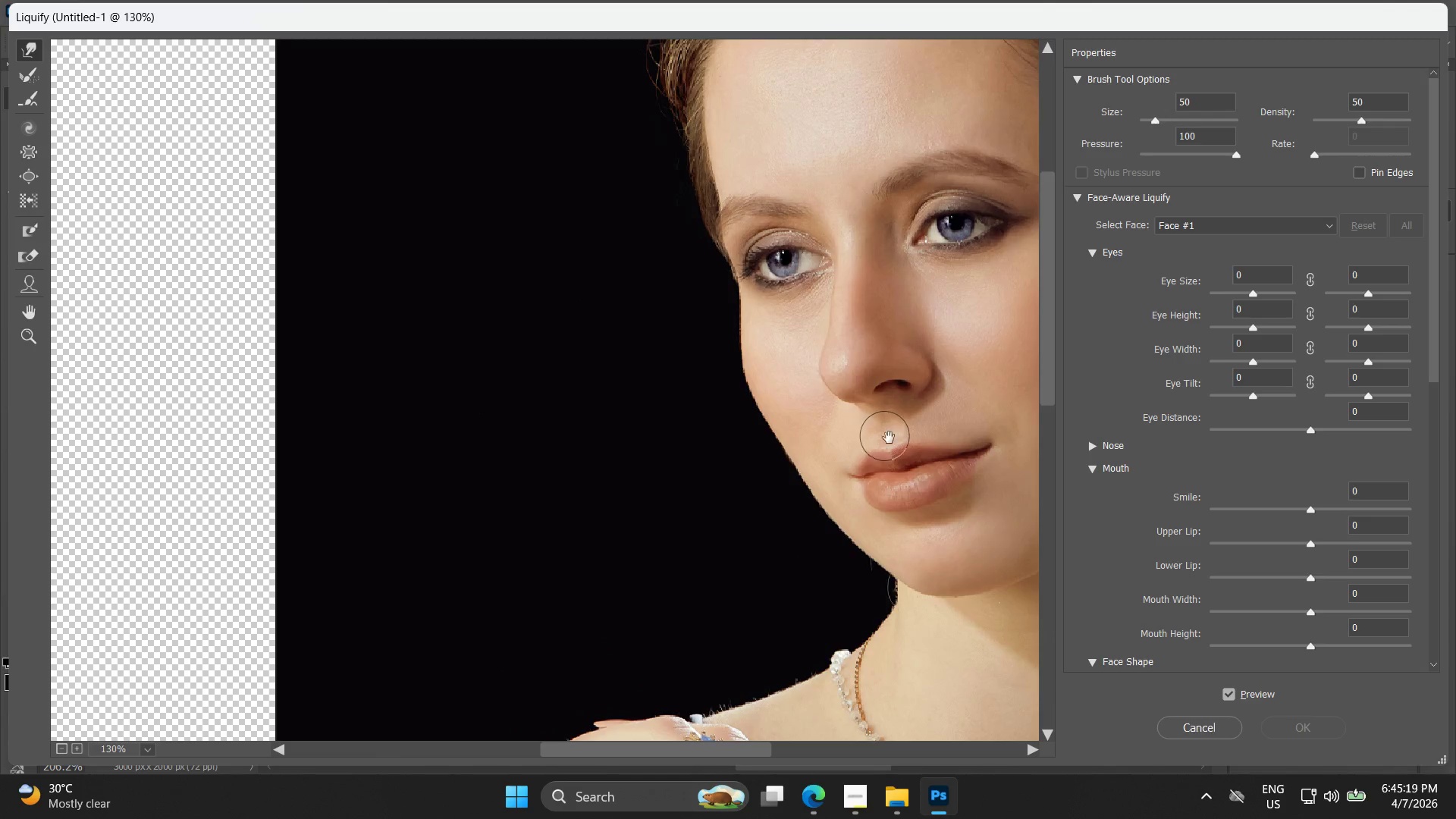 
left_click_drag(start_coordinate=[888, 438], to_coordinate=[692, 439])
 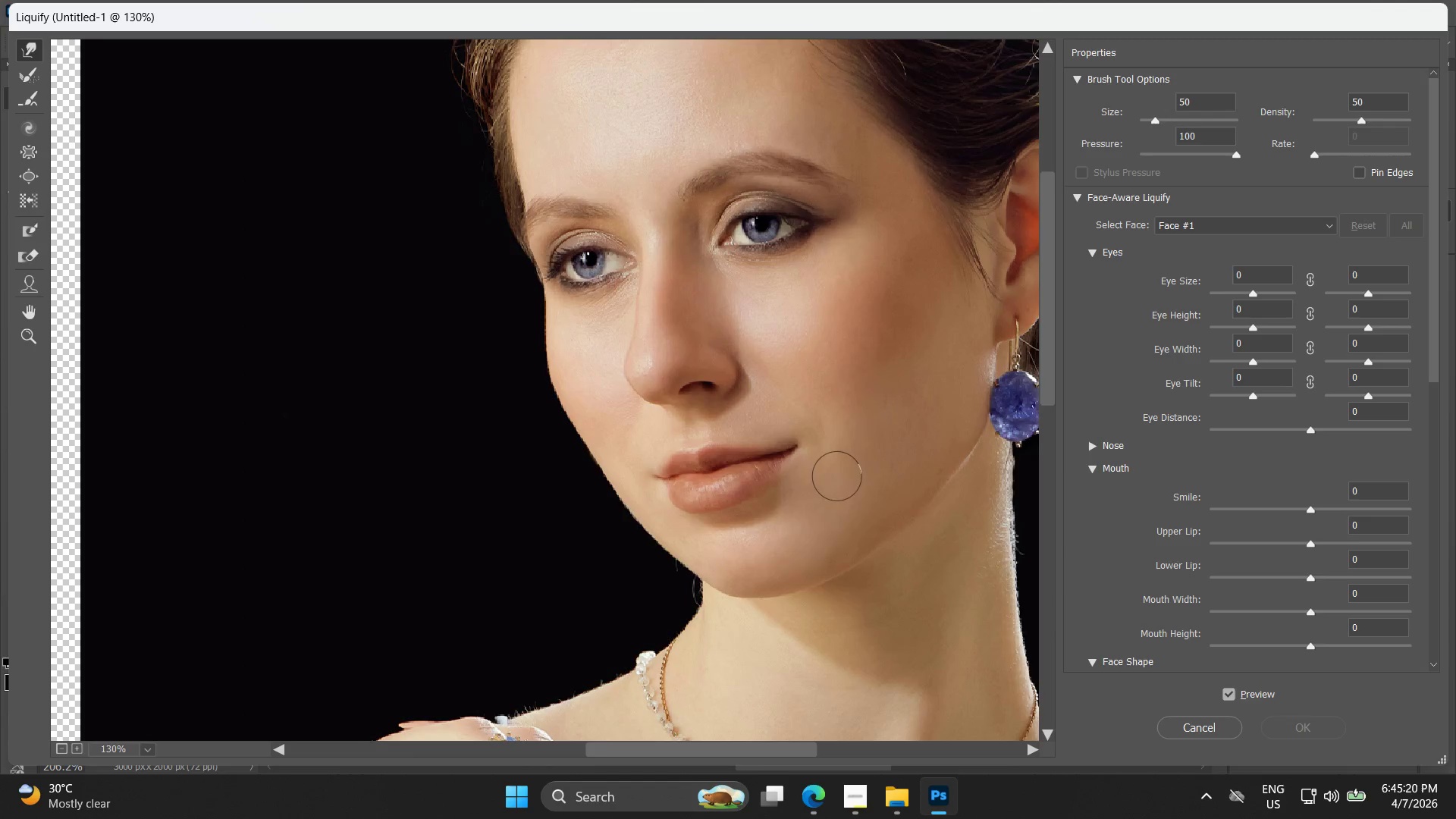 
hold_key(key=AltLeft, duration=0.53)
 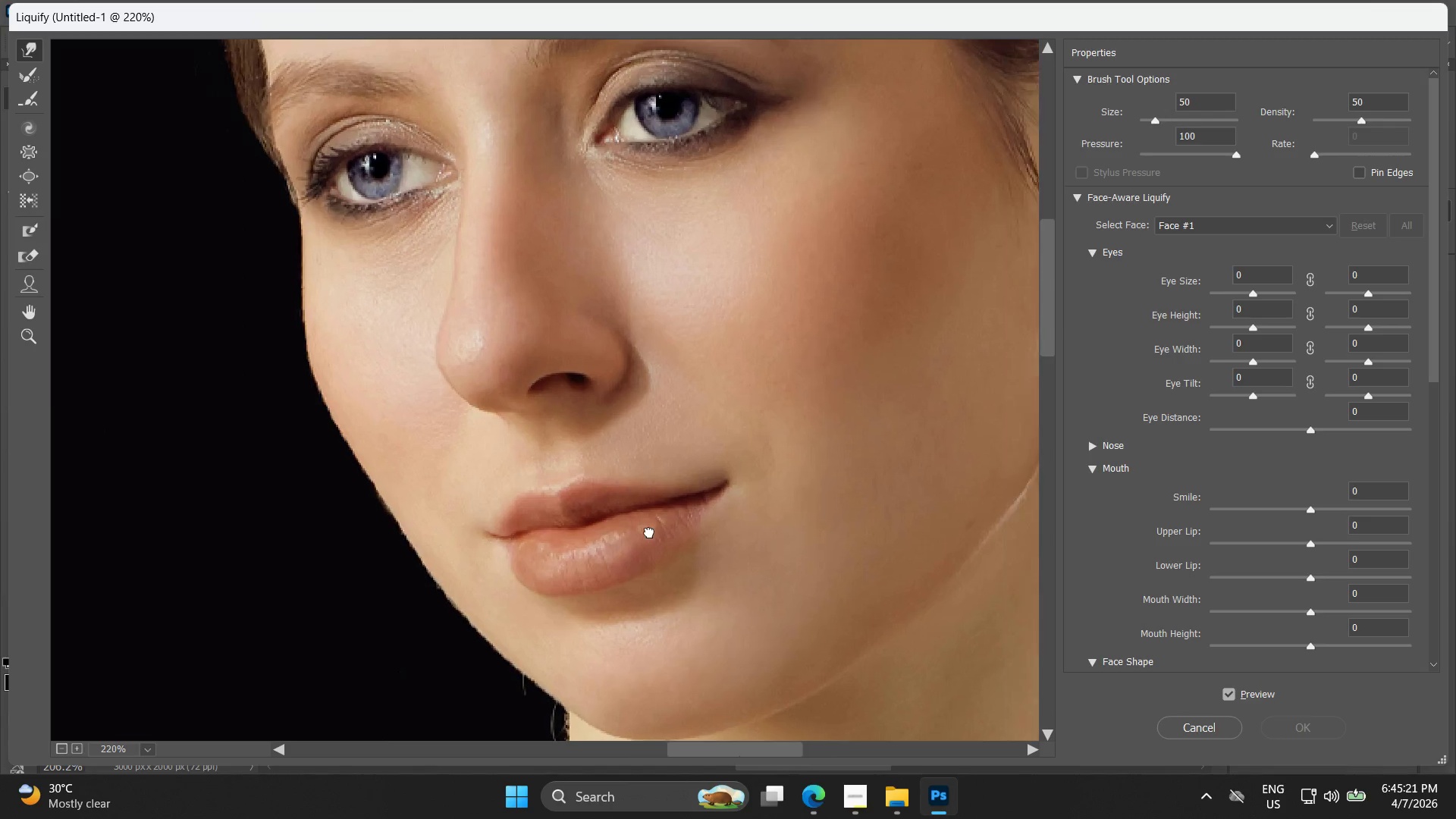 
hold_key(key=AltLeft, duration=1.47)
 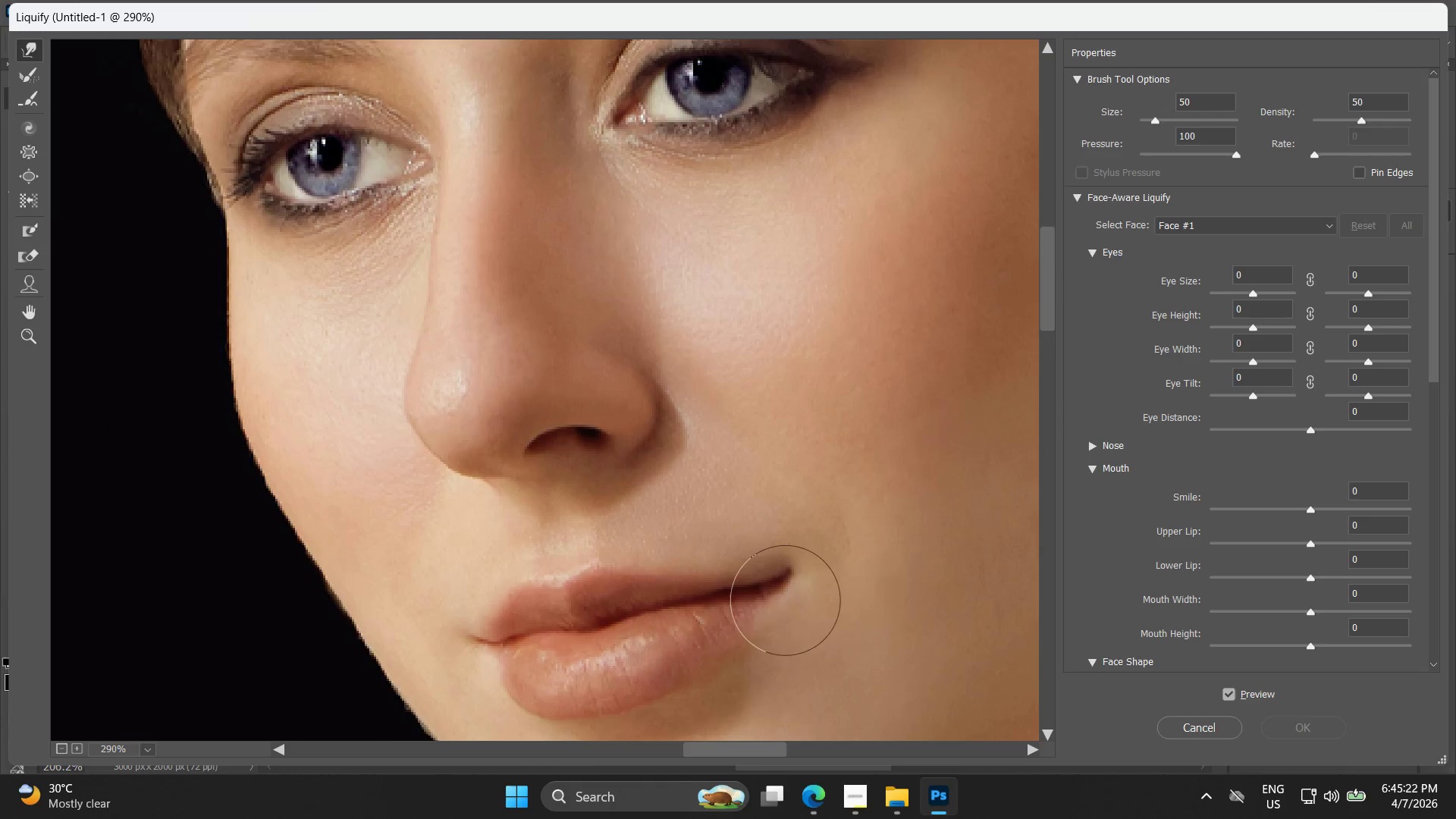 
hold_key(key=Space, duration=0.56)
 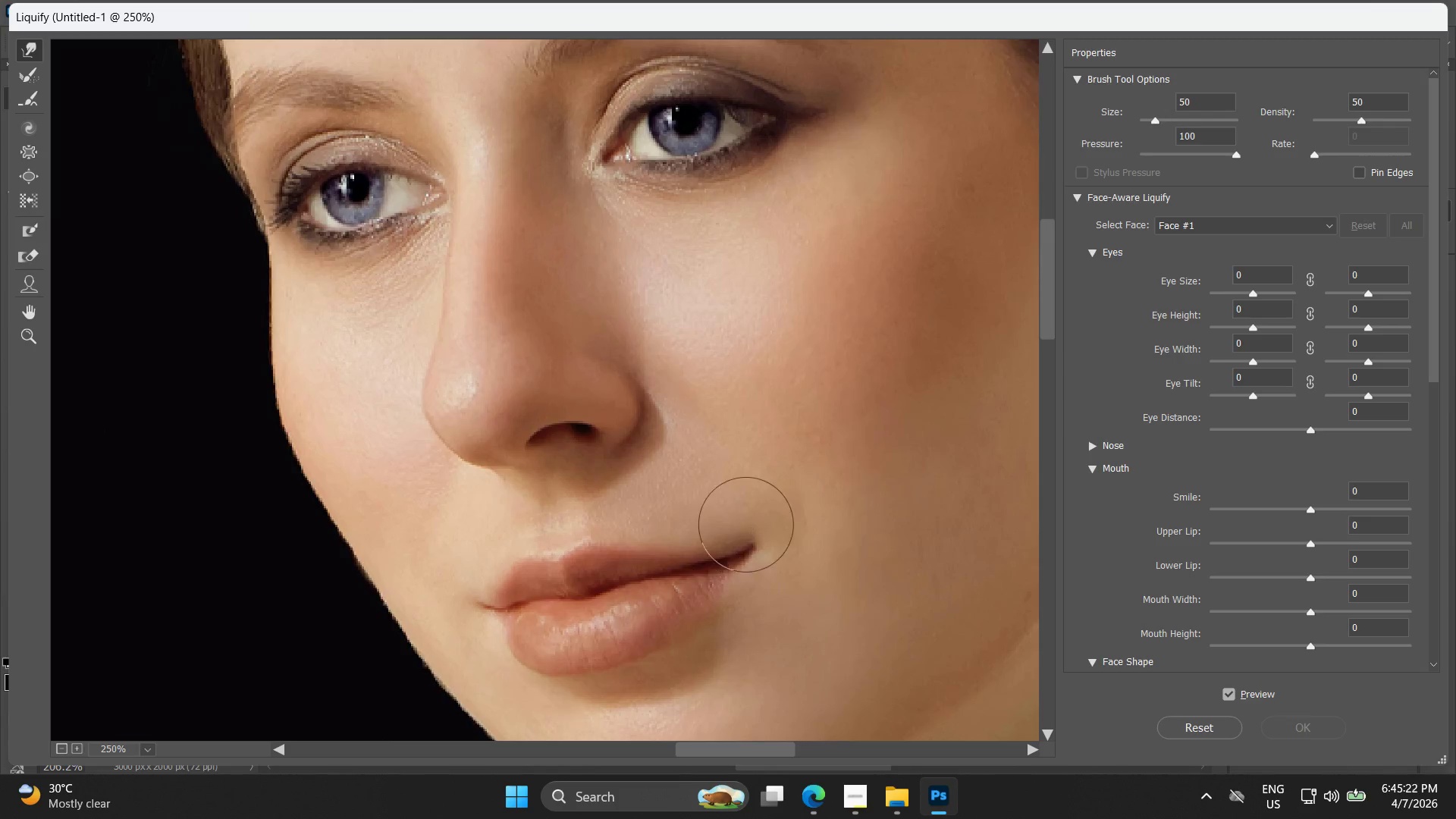 
left_click_drag(start_coordinate=[892, 534], to_coordinate=[650, 532])
 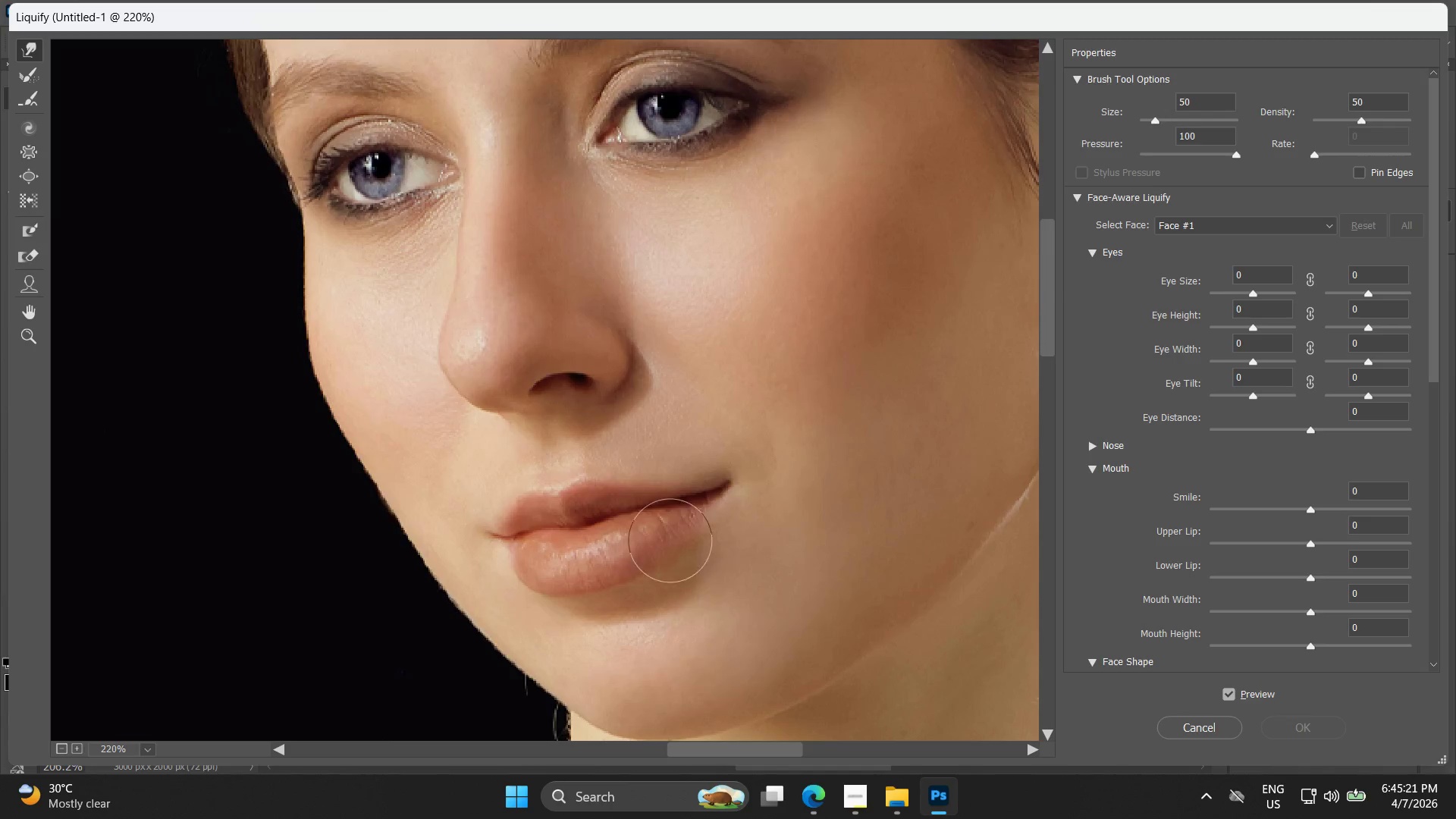 
scroll: coordinate [752, 538], scroll_direction: up, amount: 18.0
 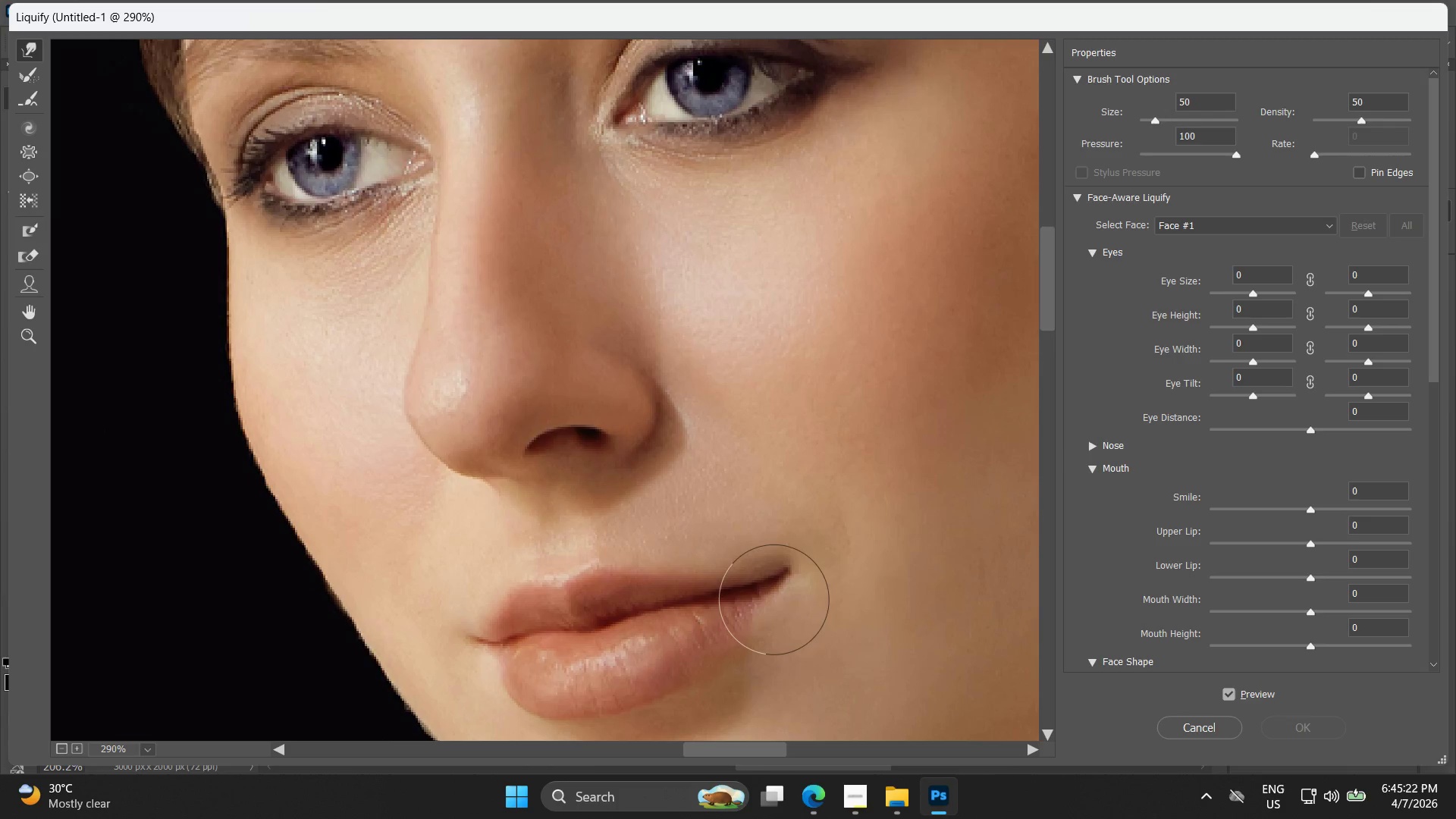 
left_click_drag(start_coordinate=[778, 600], to_coordinate=[795, 598])
 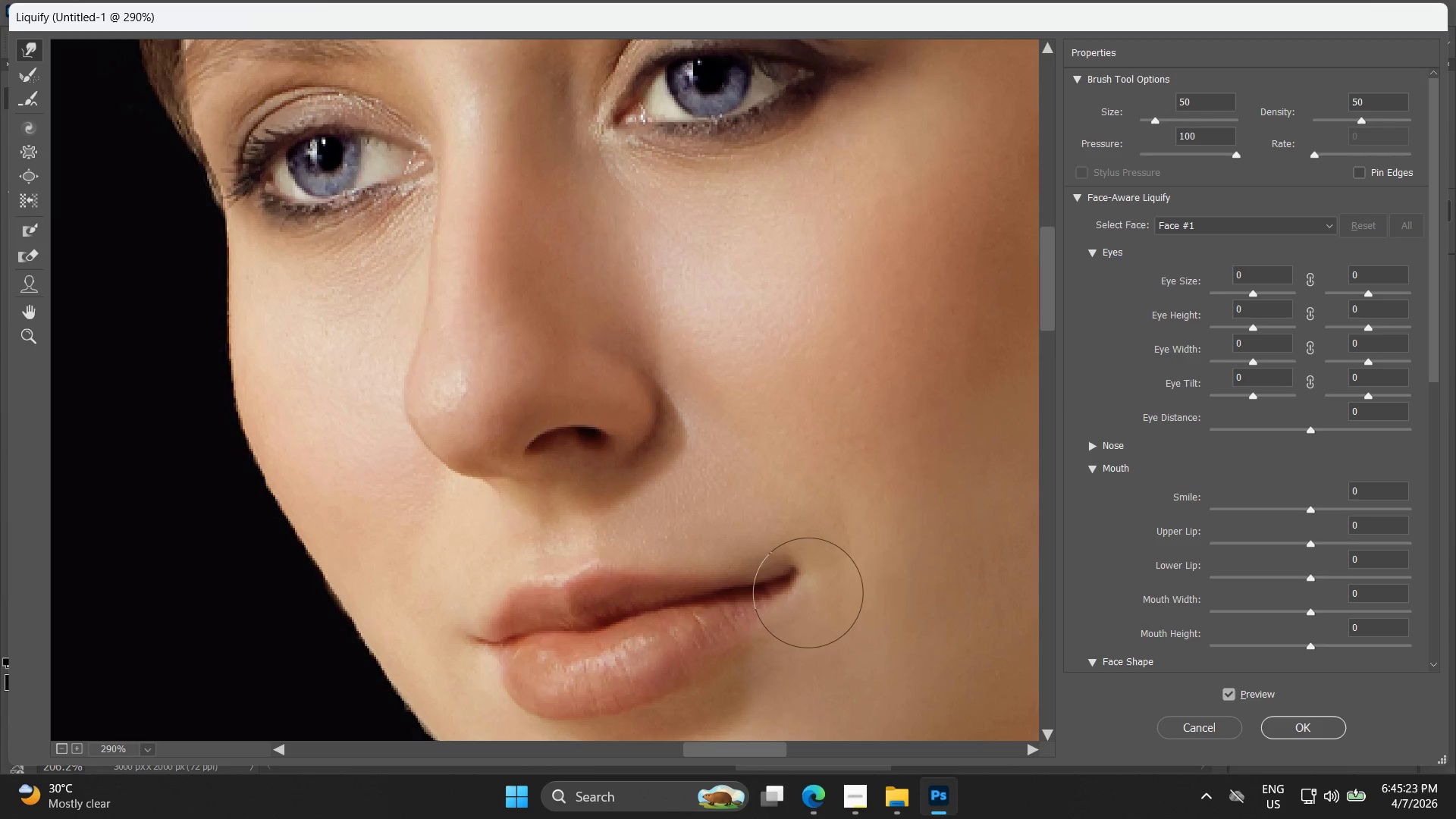 
key(Alt+Control+ControlLeft)
 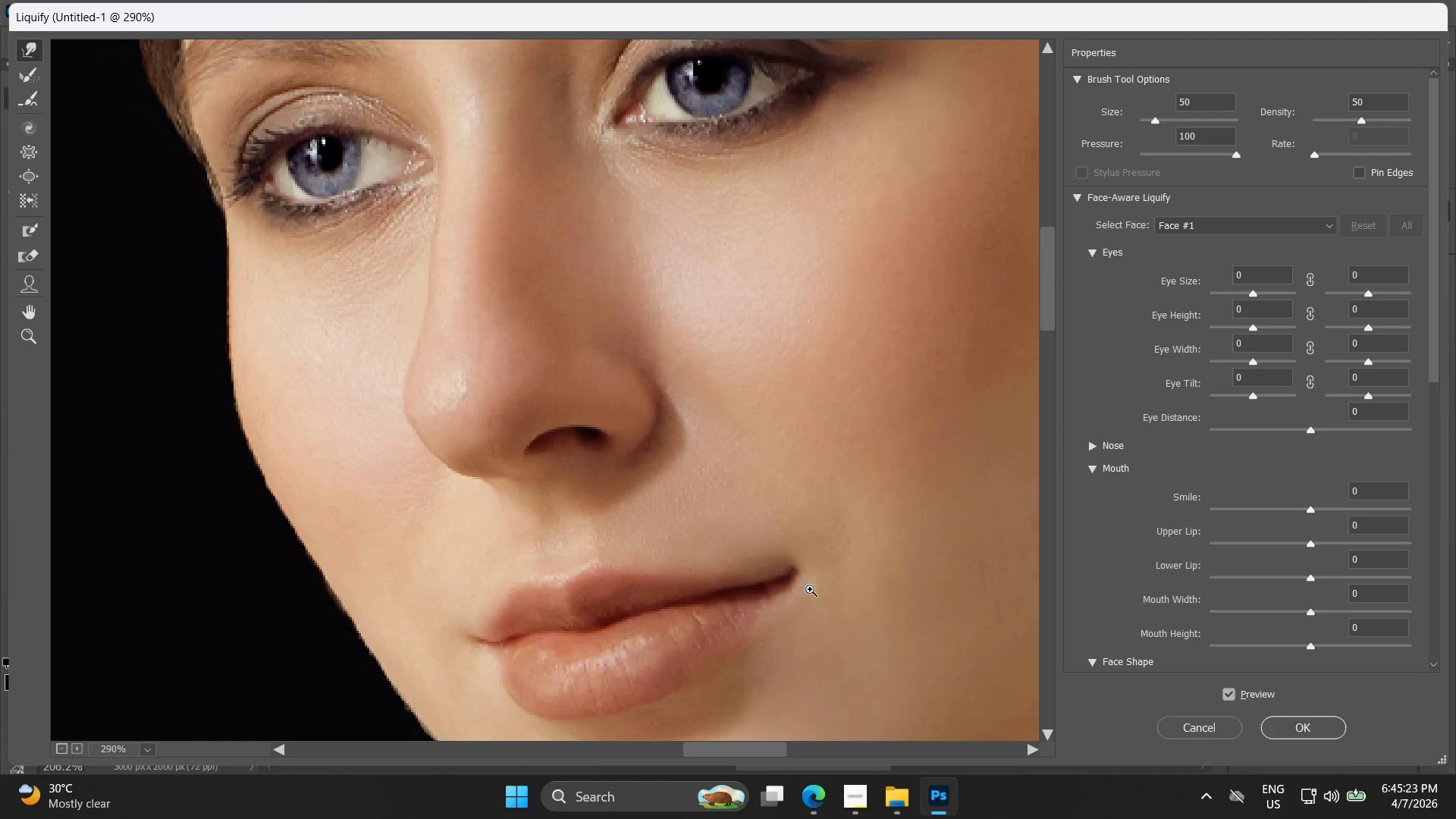 
key(Alt+Control+Z)
 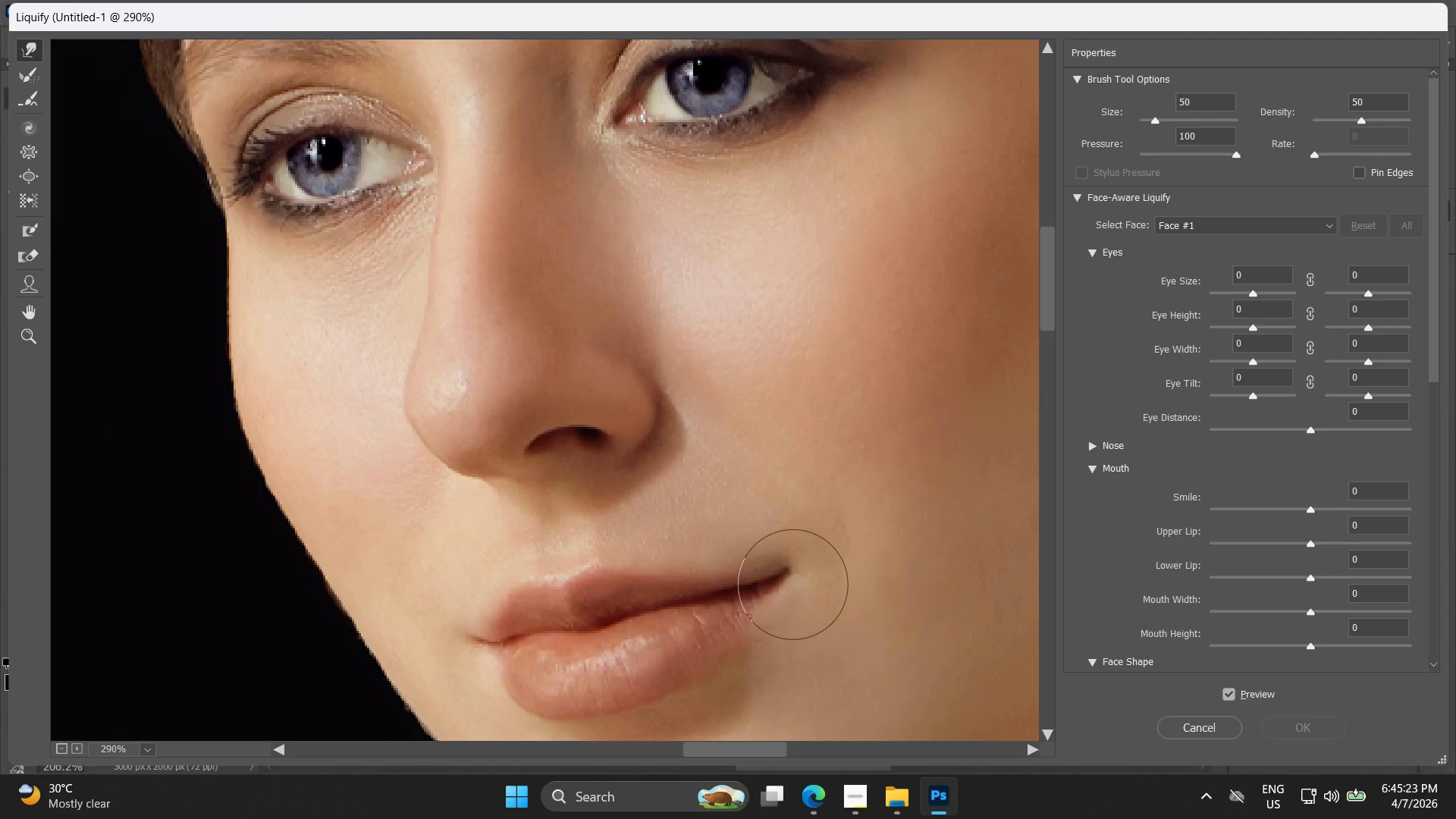 
left_click_drag(start_coordinate=[793, 584], to_coordinate=[822, 559])
 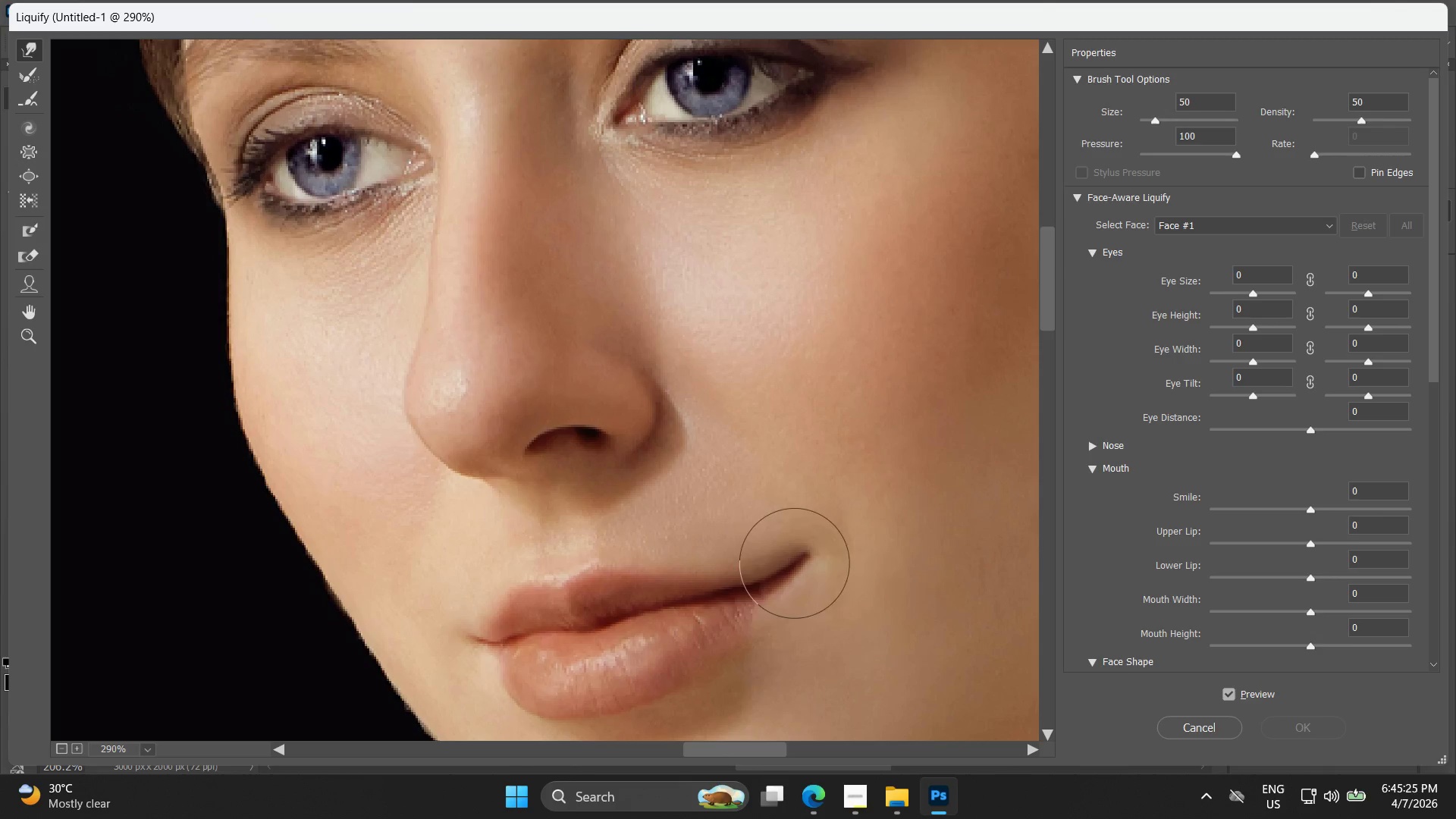 
hold_key(key=Space, duration=0.47)
 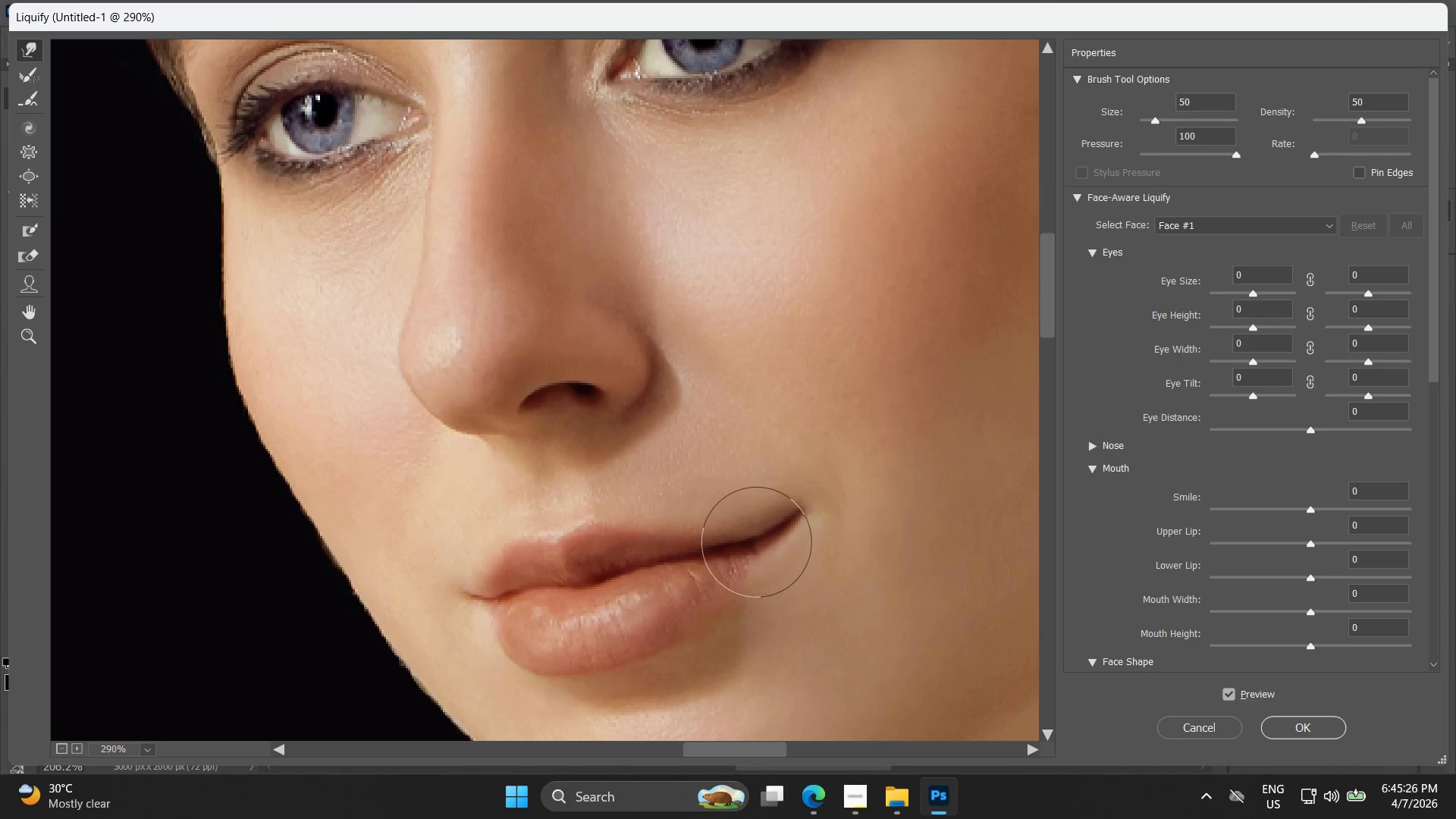 
left_click_drag(start_coordinate=[763, 572], to_coordinate=[759, 527])
 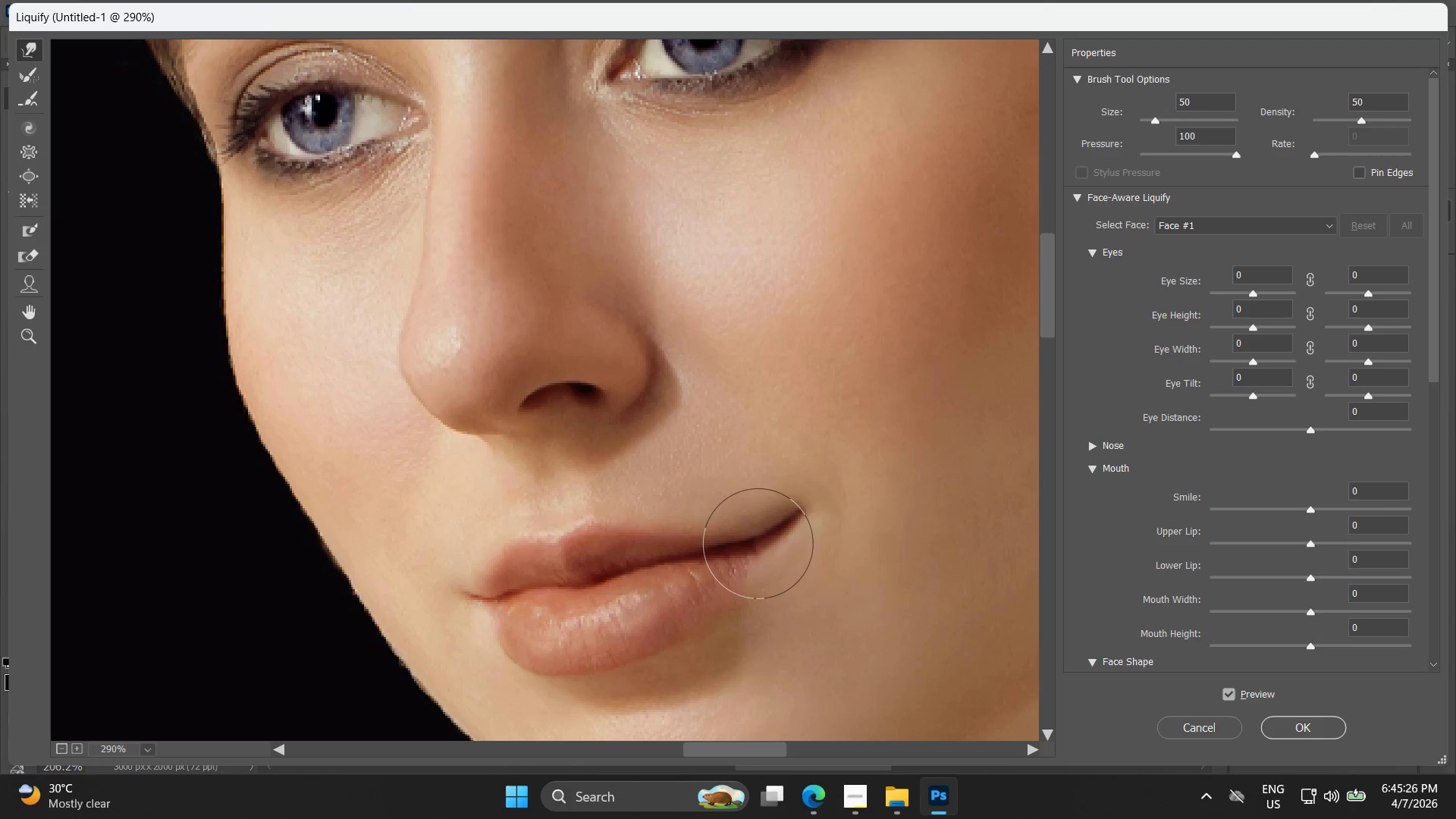 
left_click_drag(start_coordinate=[757, 536], to_coordinate=[764, 523])
 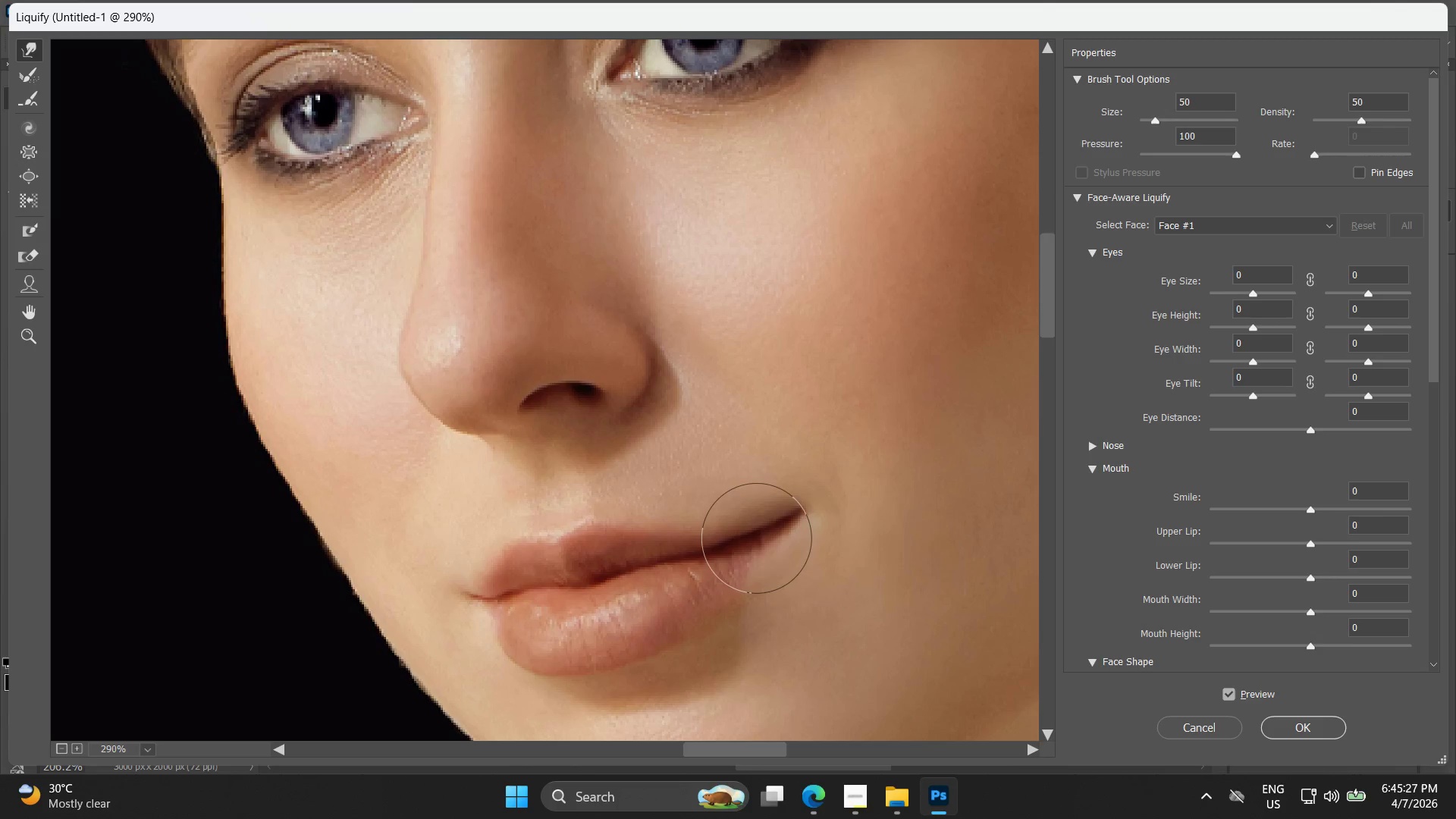 
key(Control+ControlLeft)
 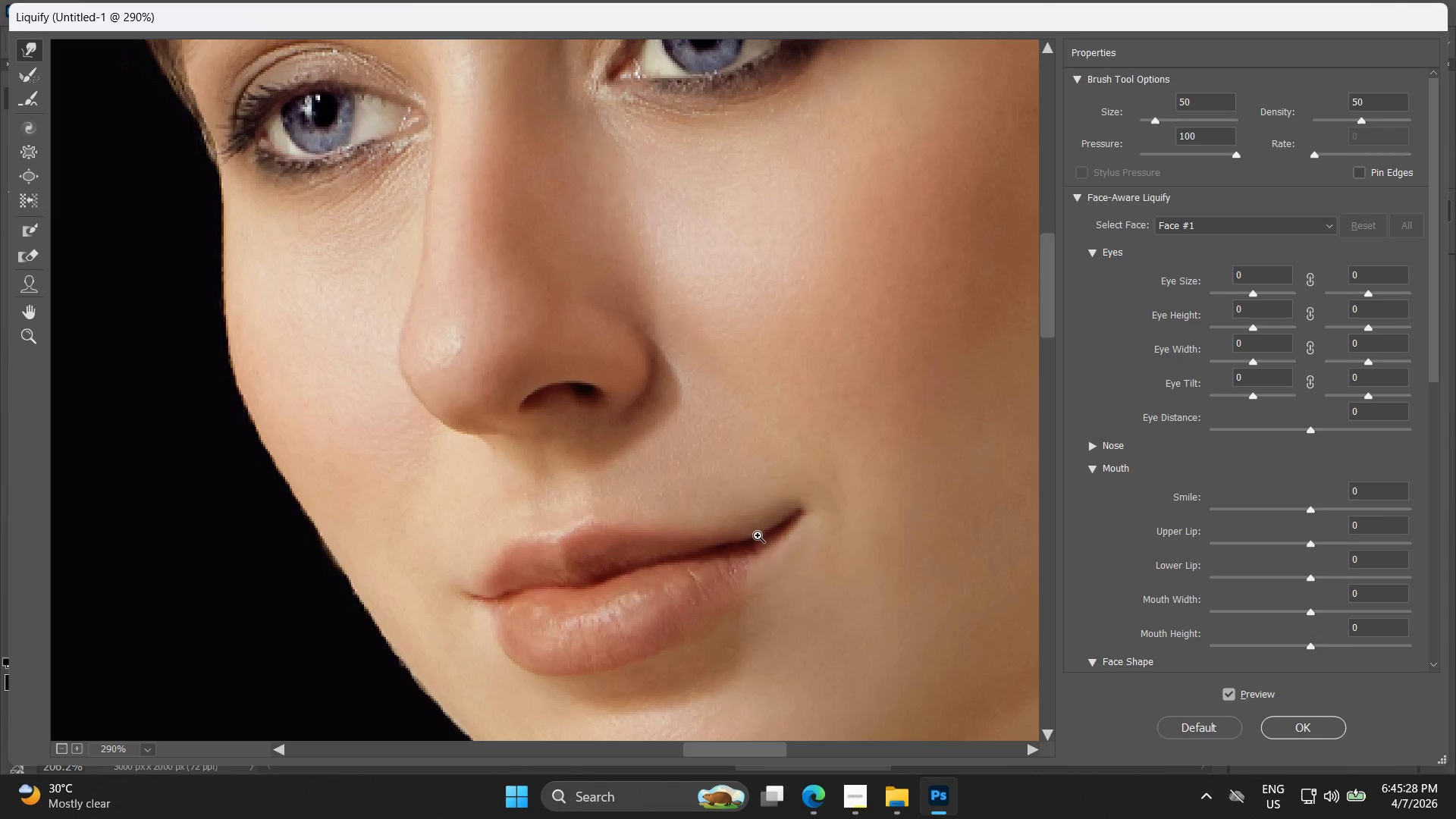 
key(Z)
 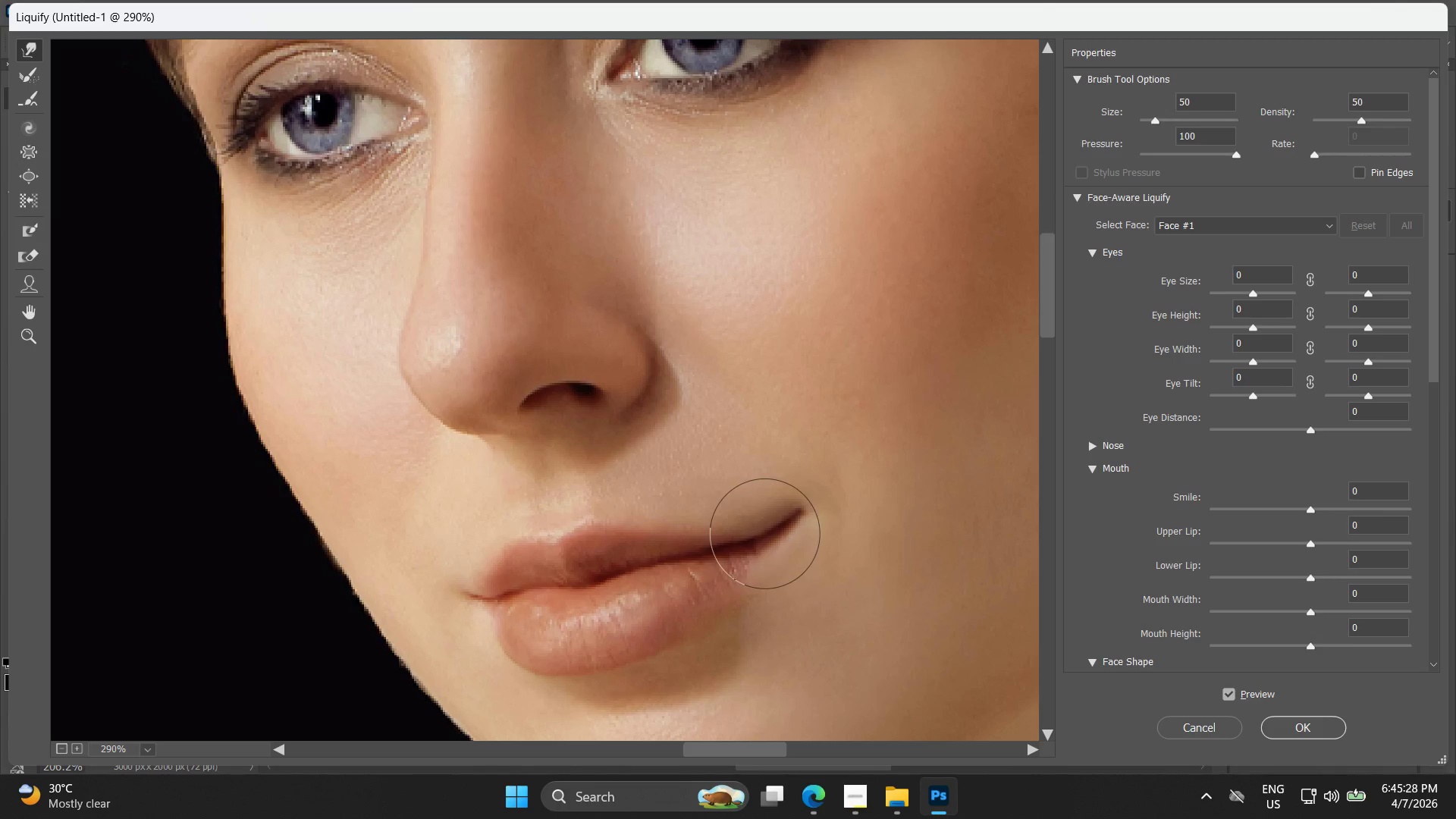 
key(Control+BracketRight)
 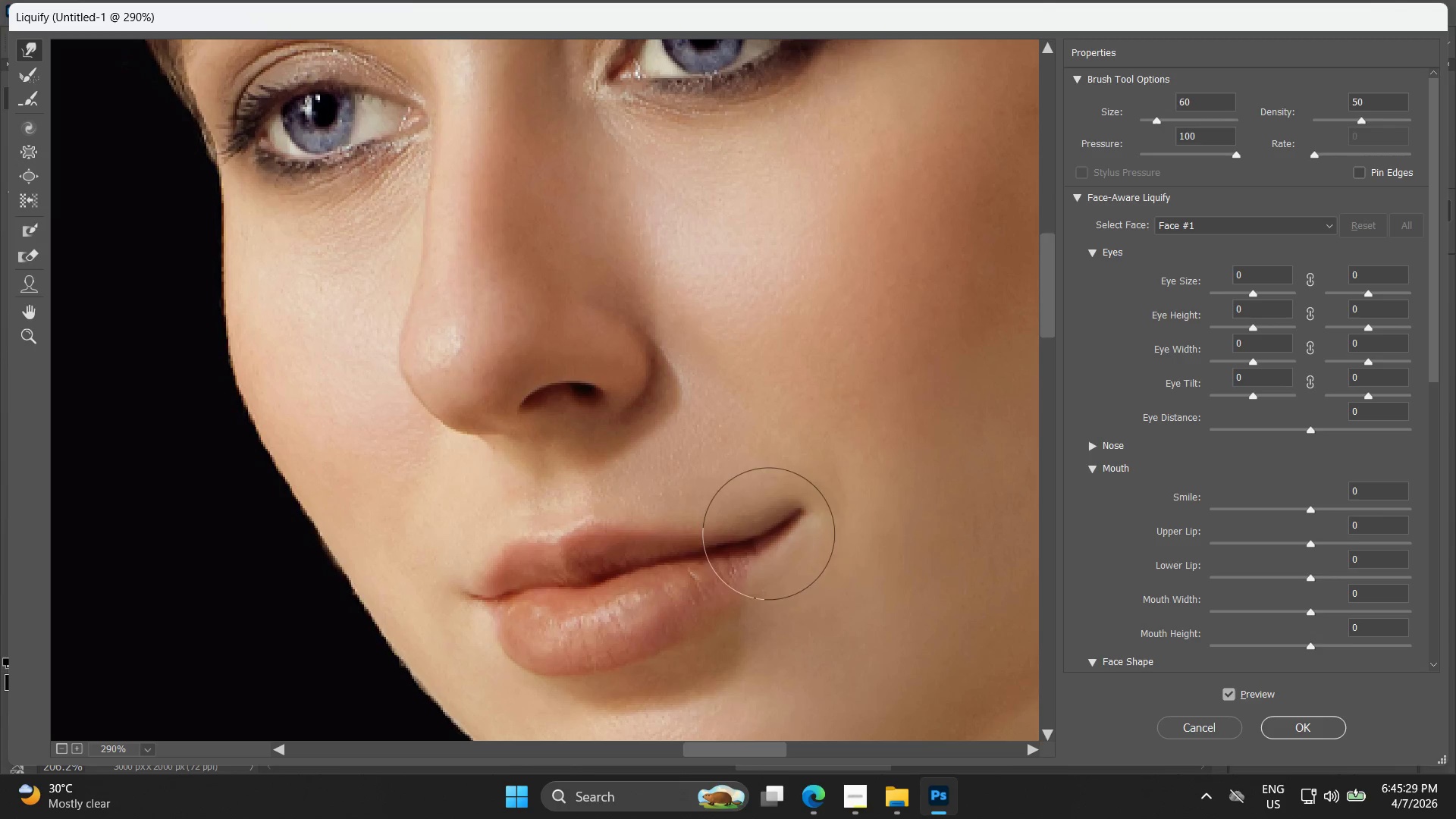 
key(Control+BracketRight)
 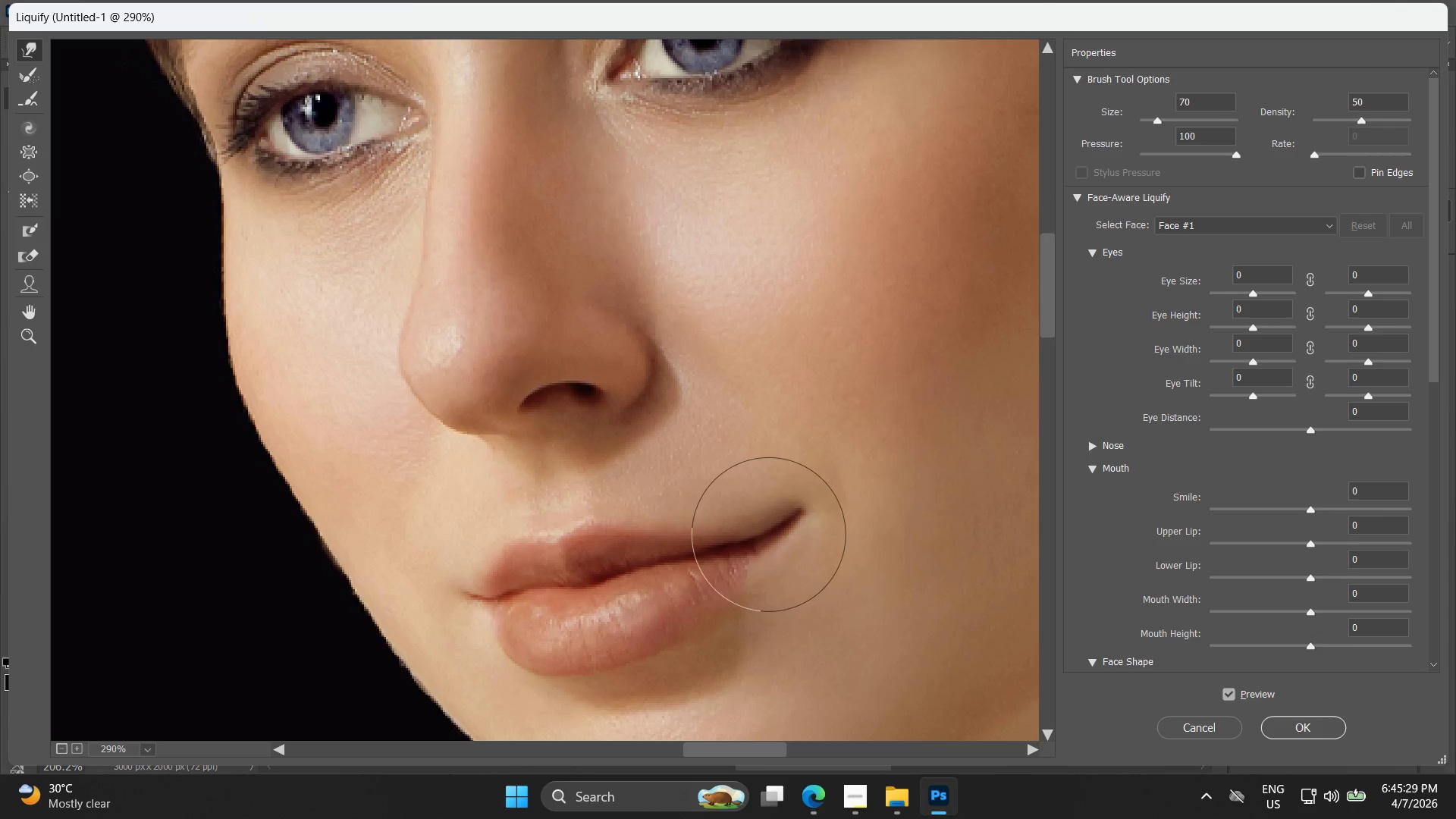 
key(Control+BracketRight)
 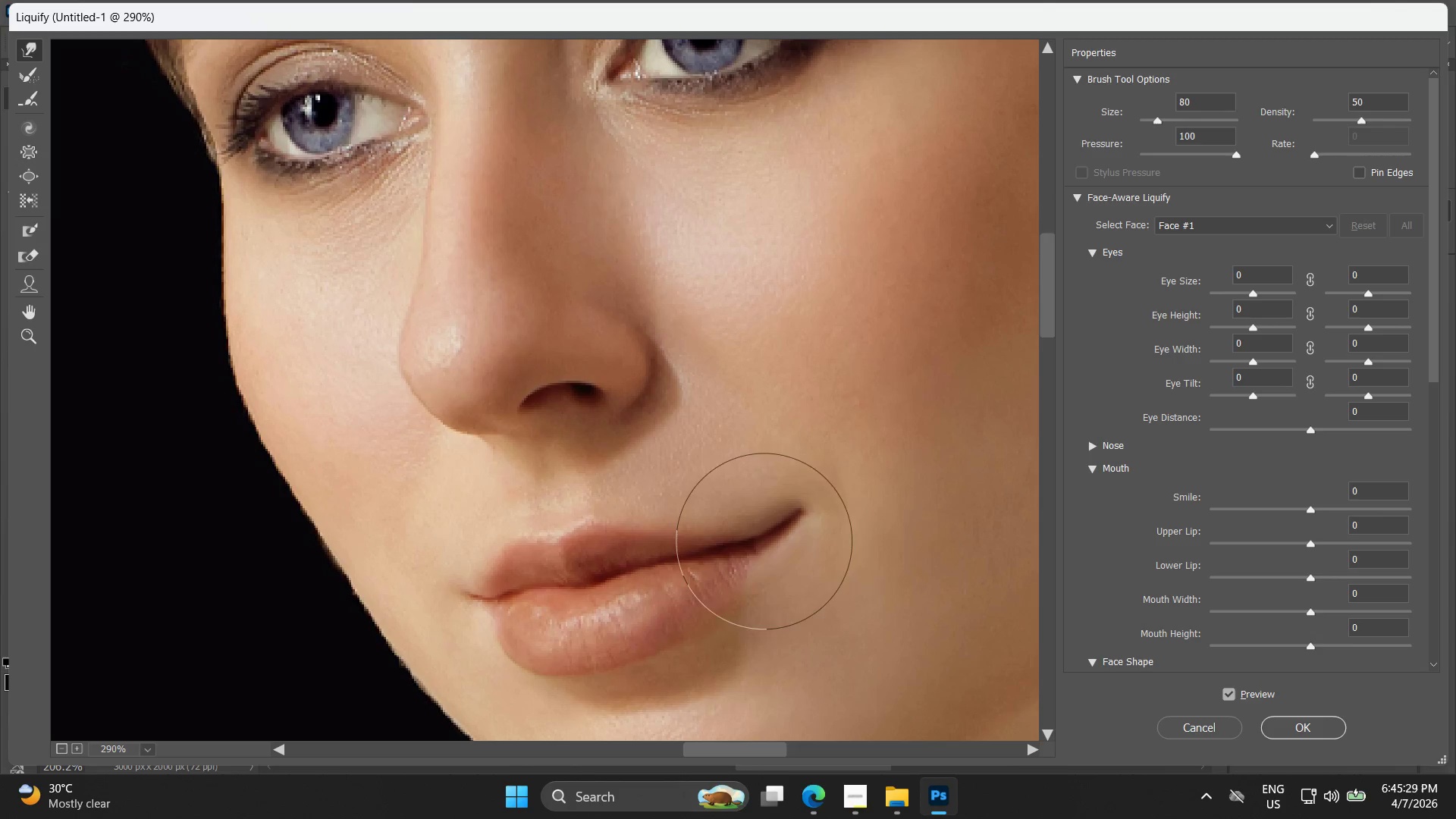 
key(Control+BracketRight)
 